 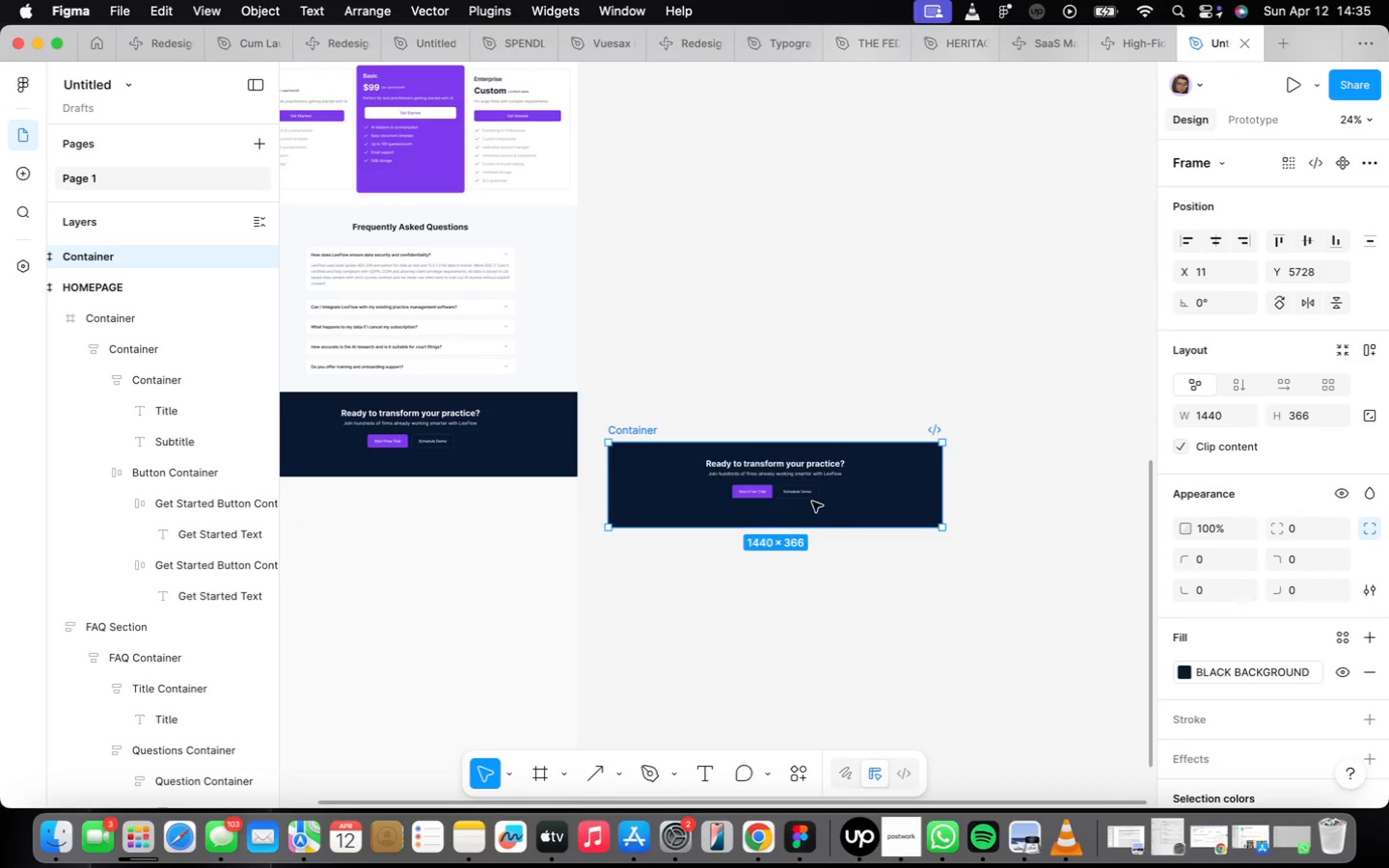 
left_click([805, 495])
 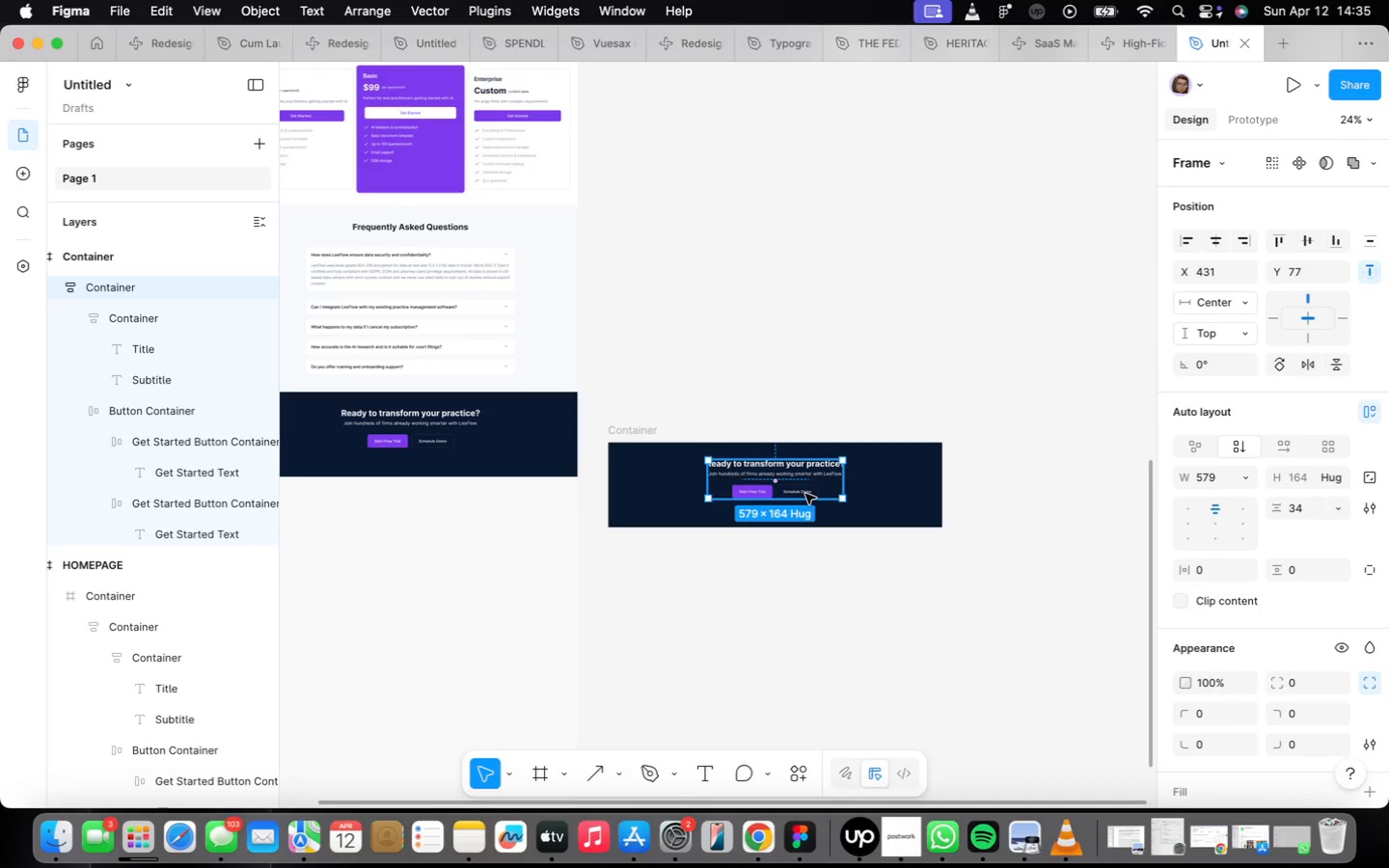 
key(Backspace)
 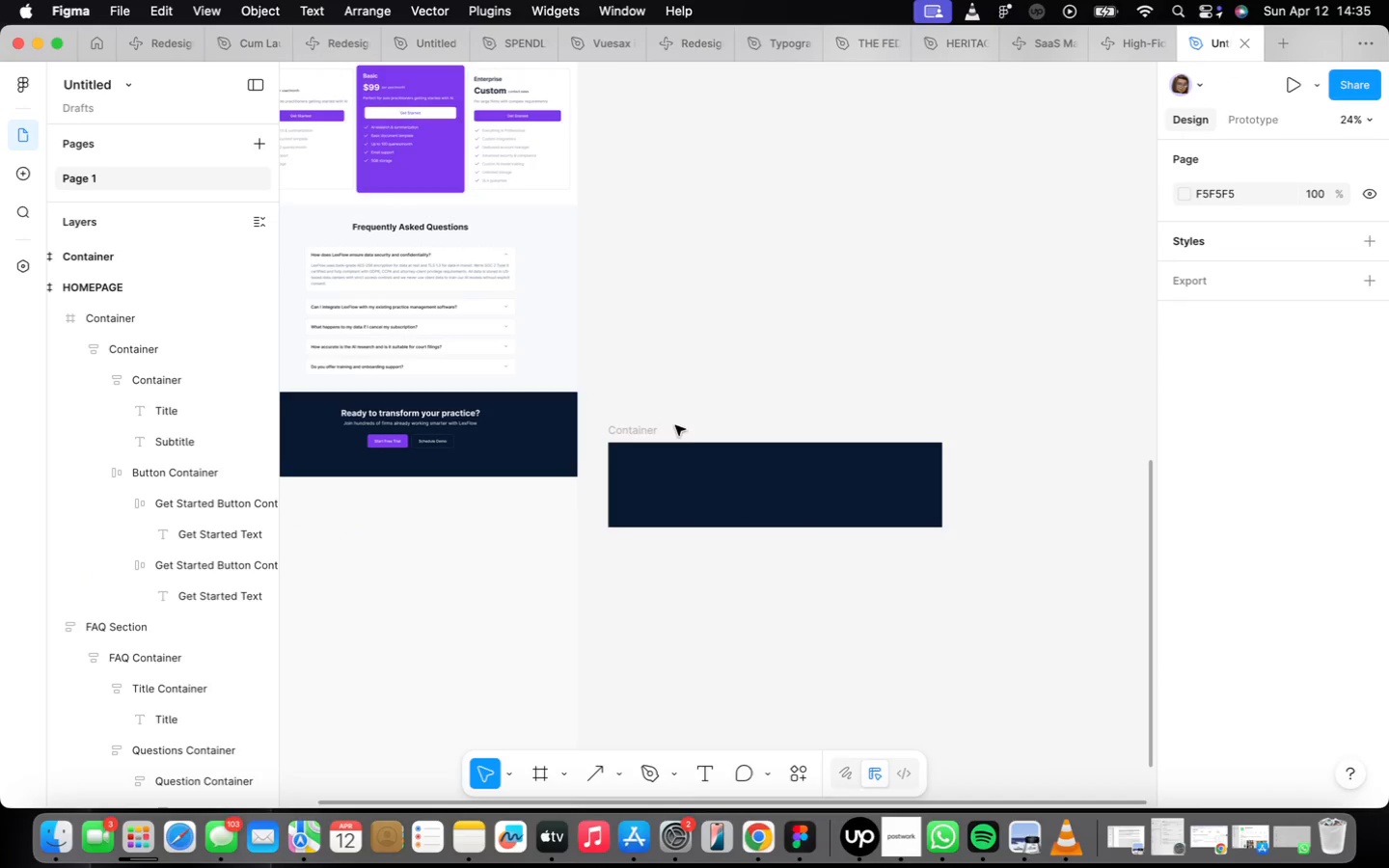 
left_click([651, 431])
 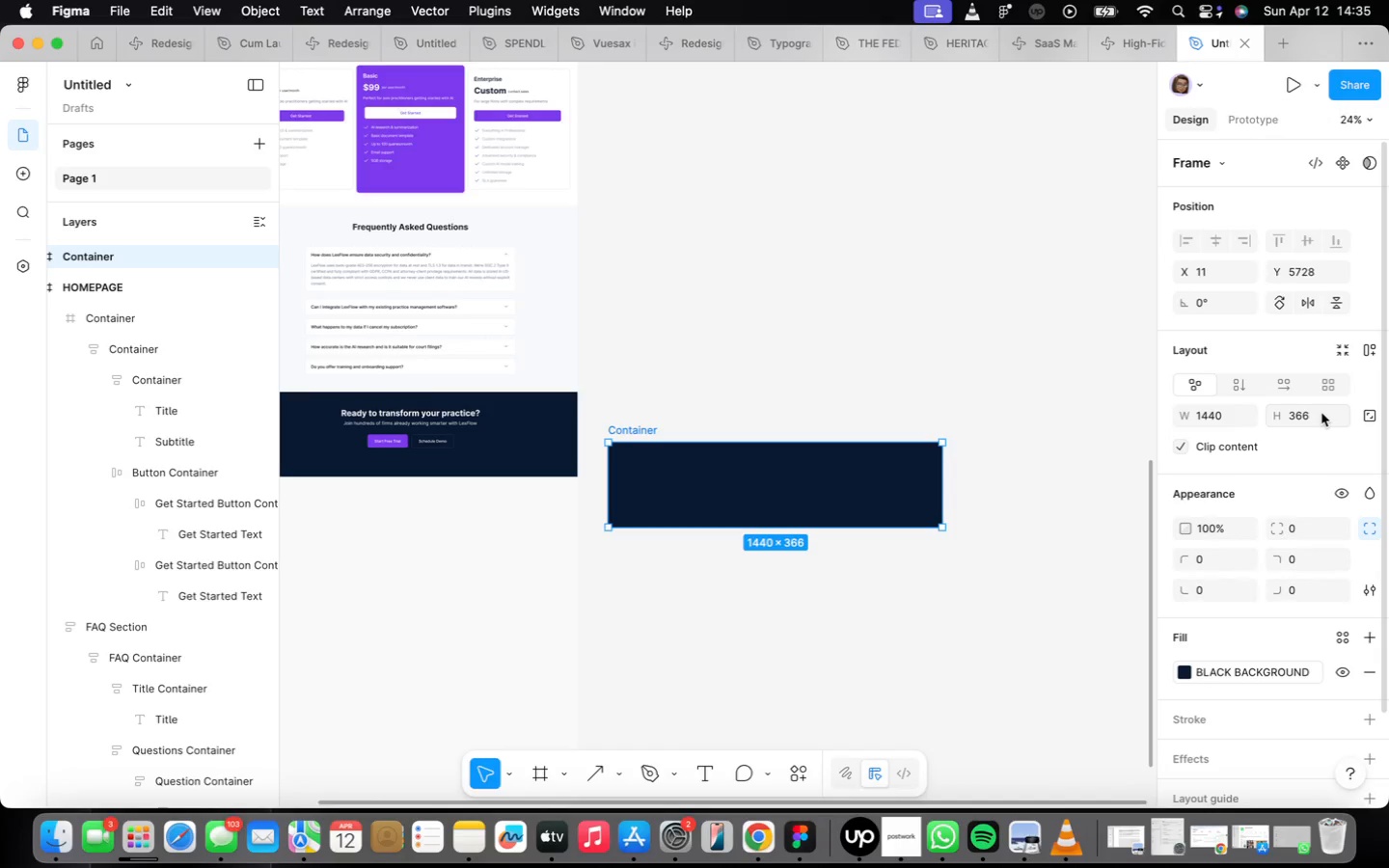 
type(341)
 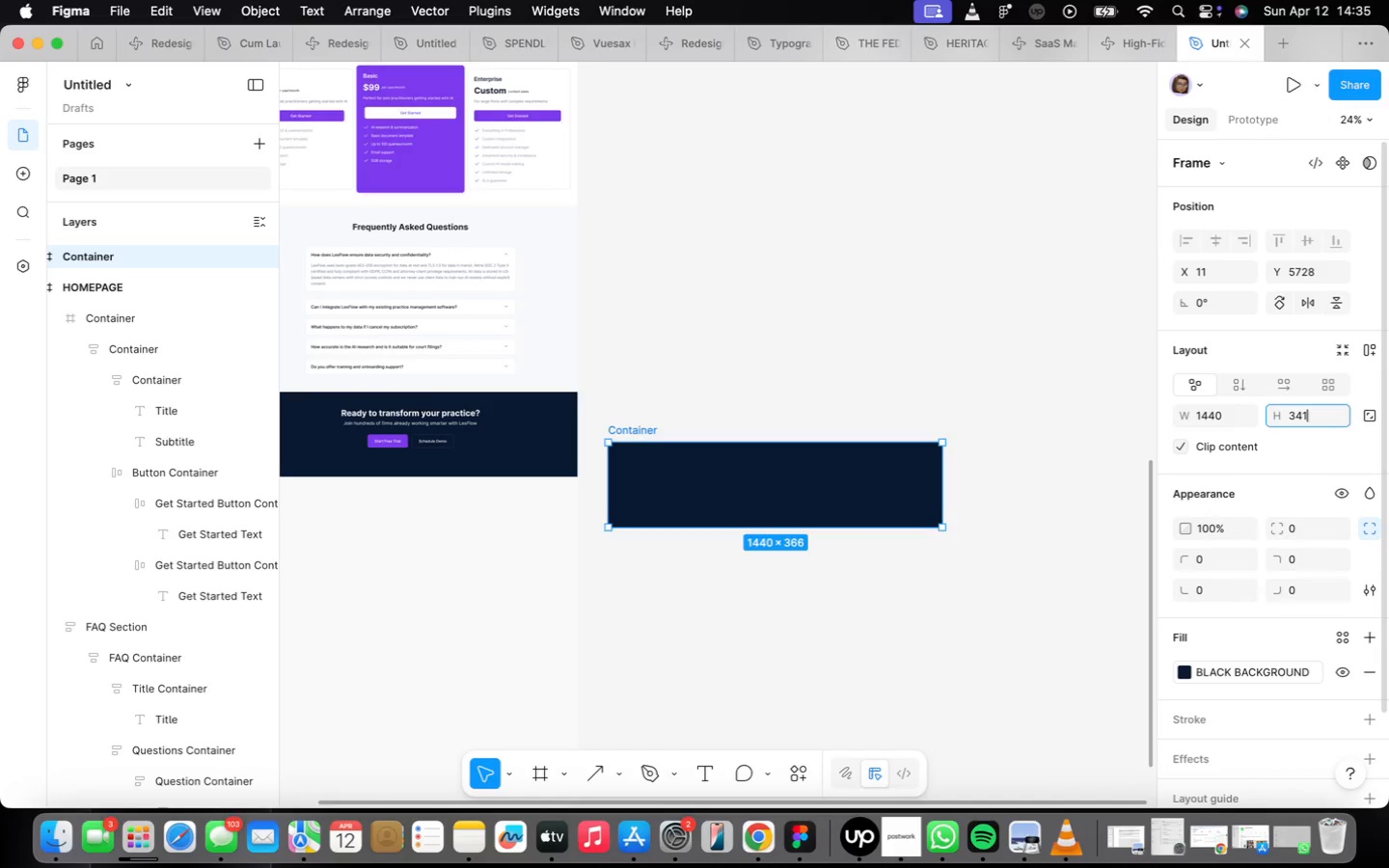 
key(Enter)
 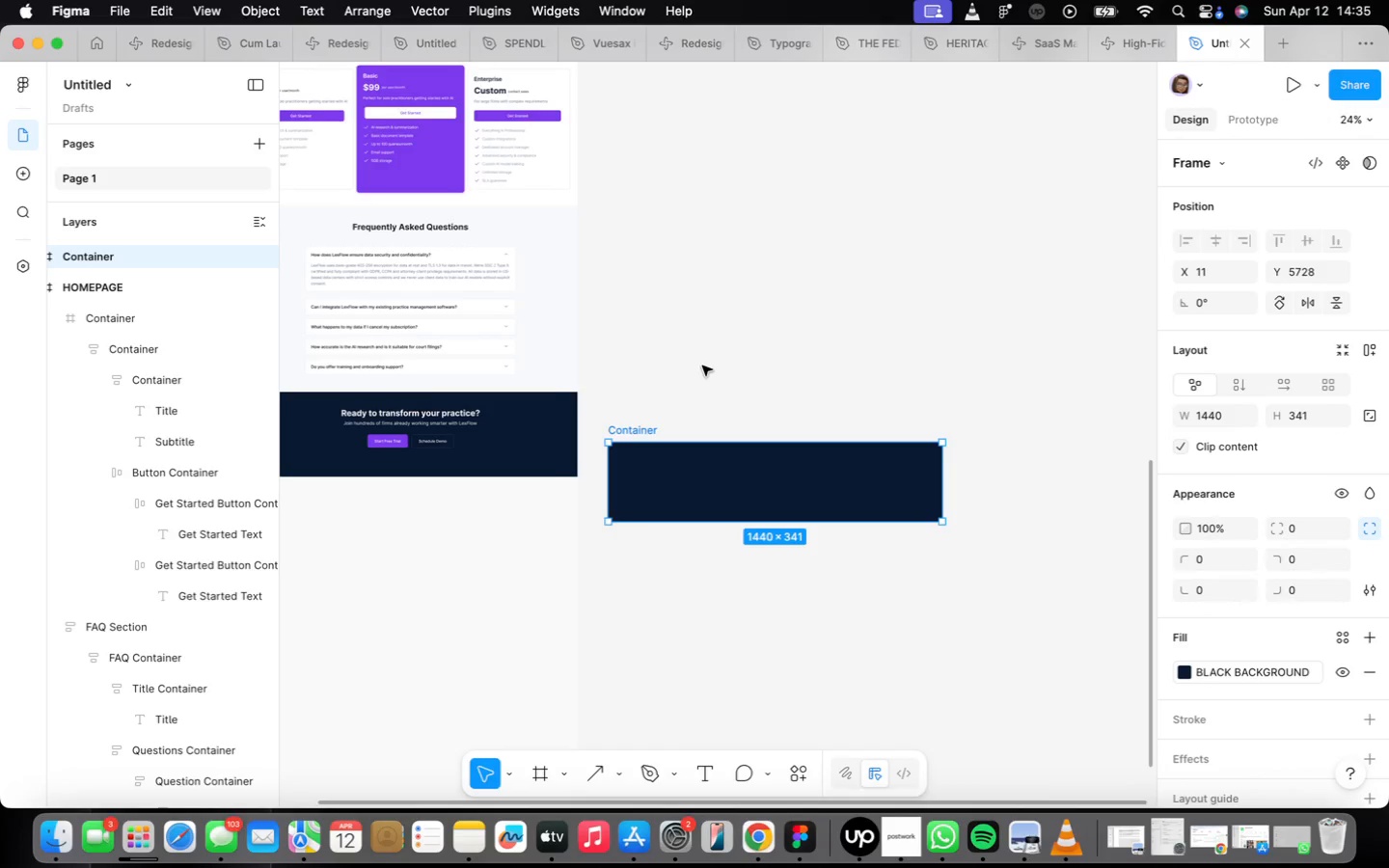 
scroll: coordinate [901, 696], scroll_direction: down, amount: 13.0
 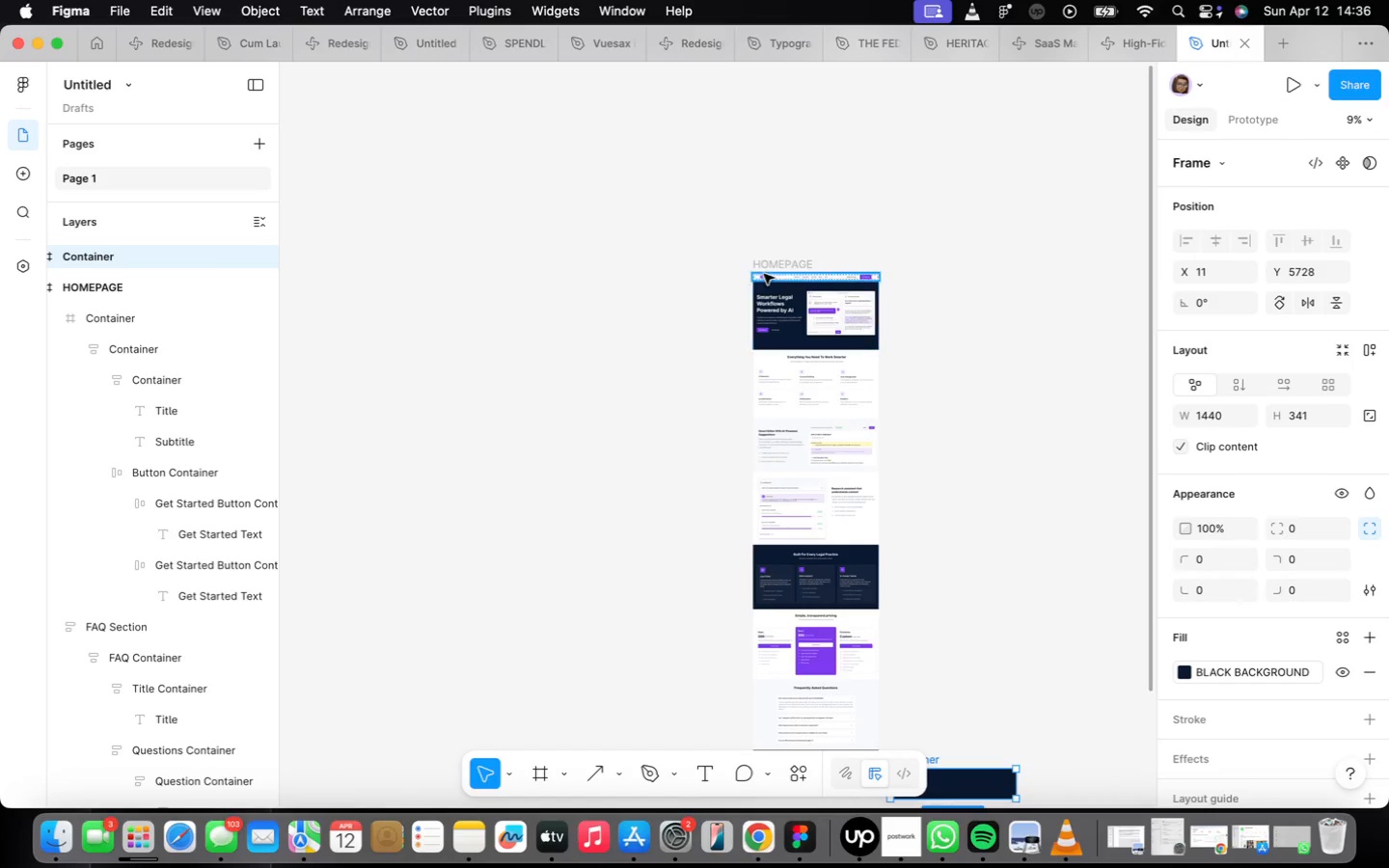 
scroll: coordinate [756, 296], scroll_direction: up, amount: 25.0
 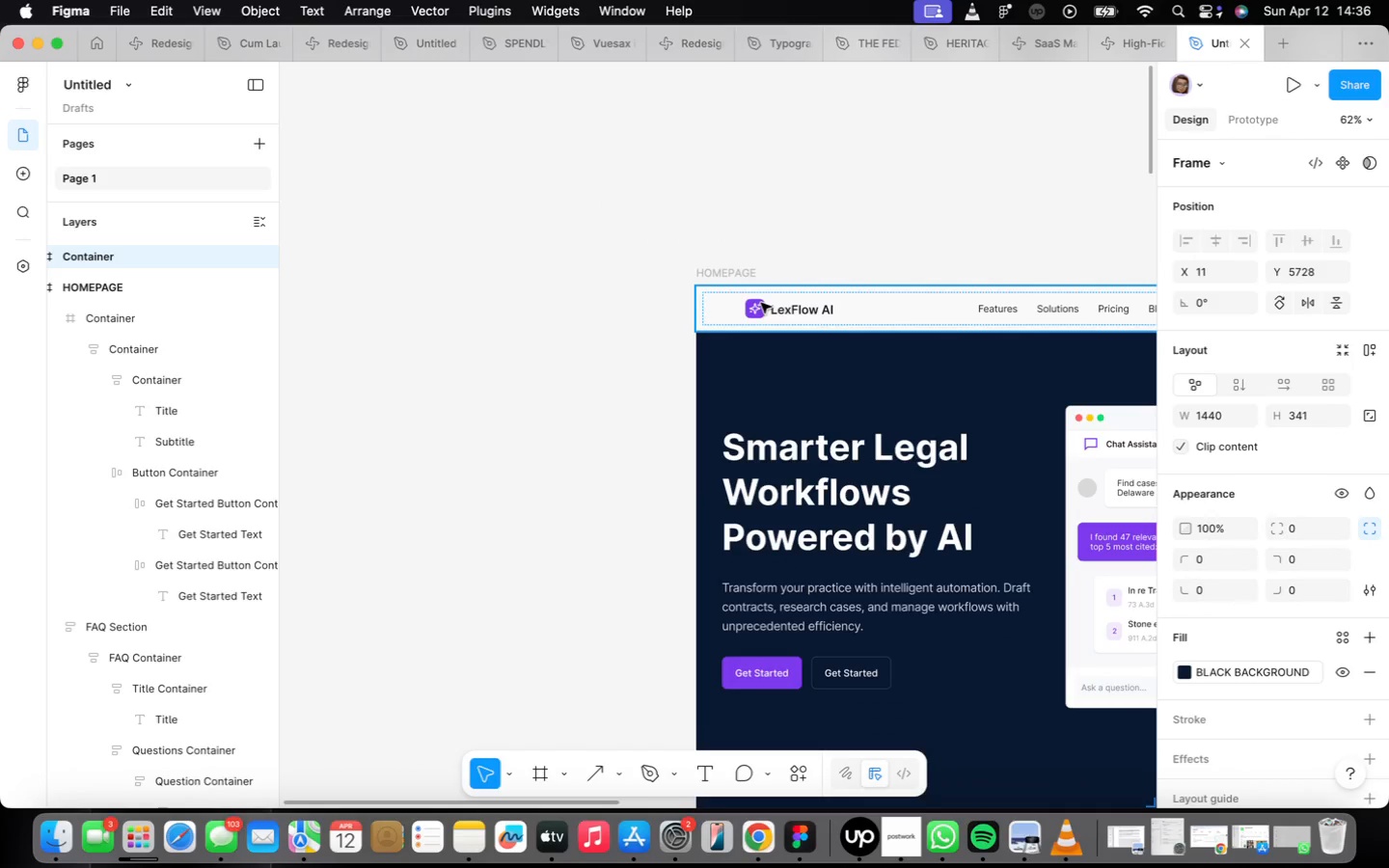 
left_click([773, 312])
 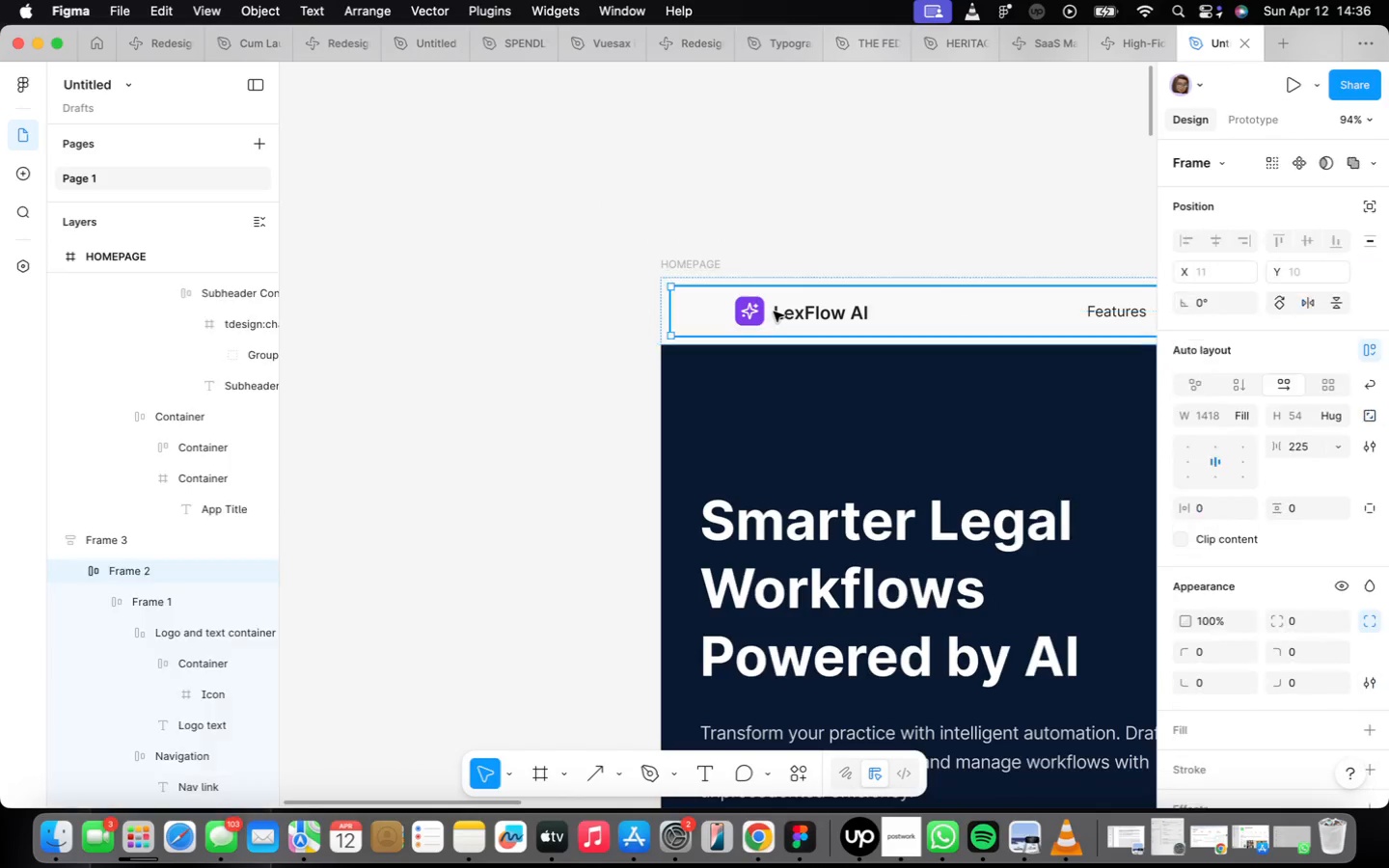 
scroll: coordinate [766, 304], scroll_direction: up, amount: 4.0
 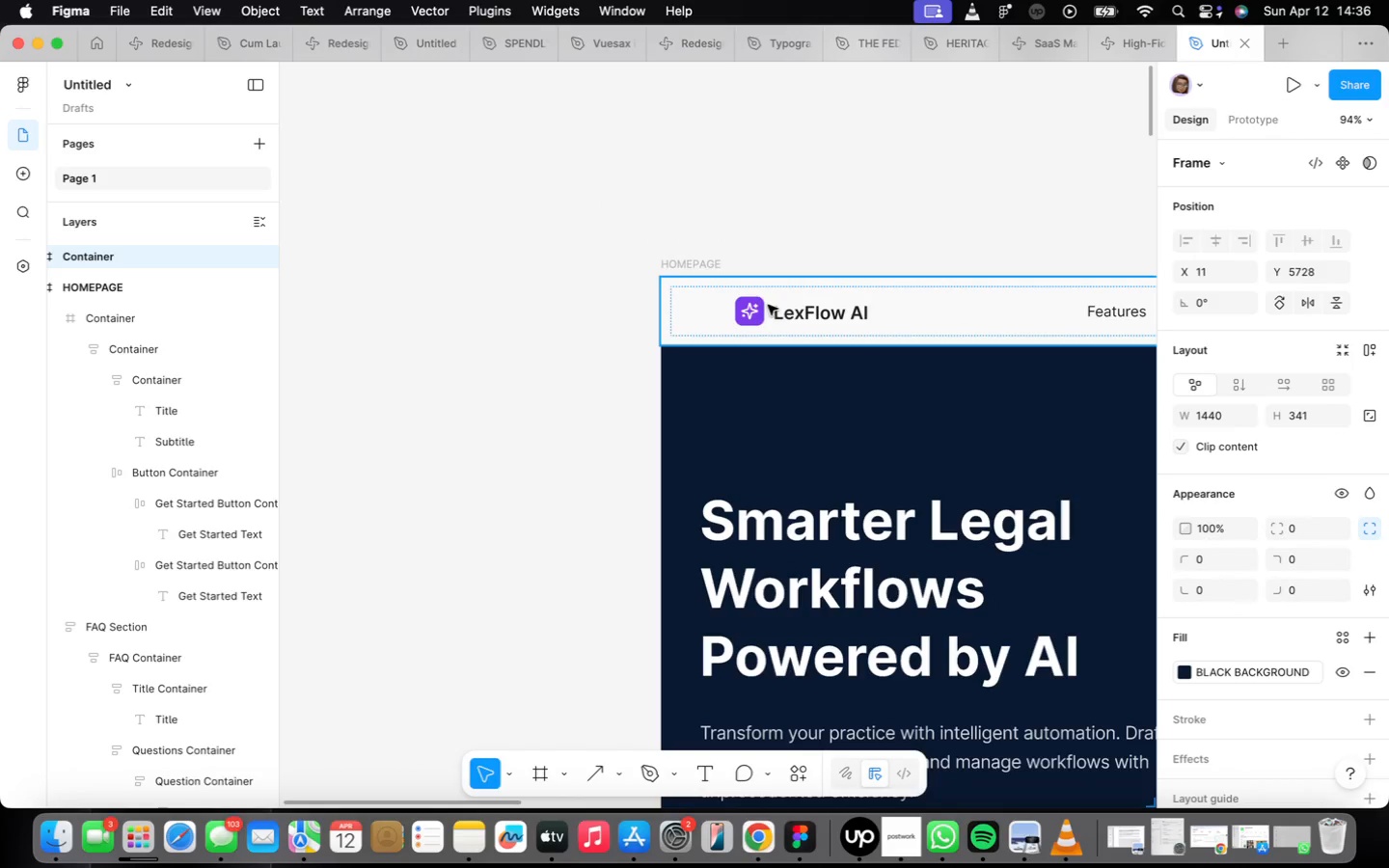 
triple_click([775, 310])
 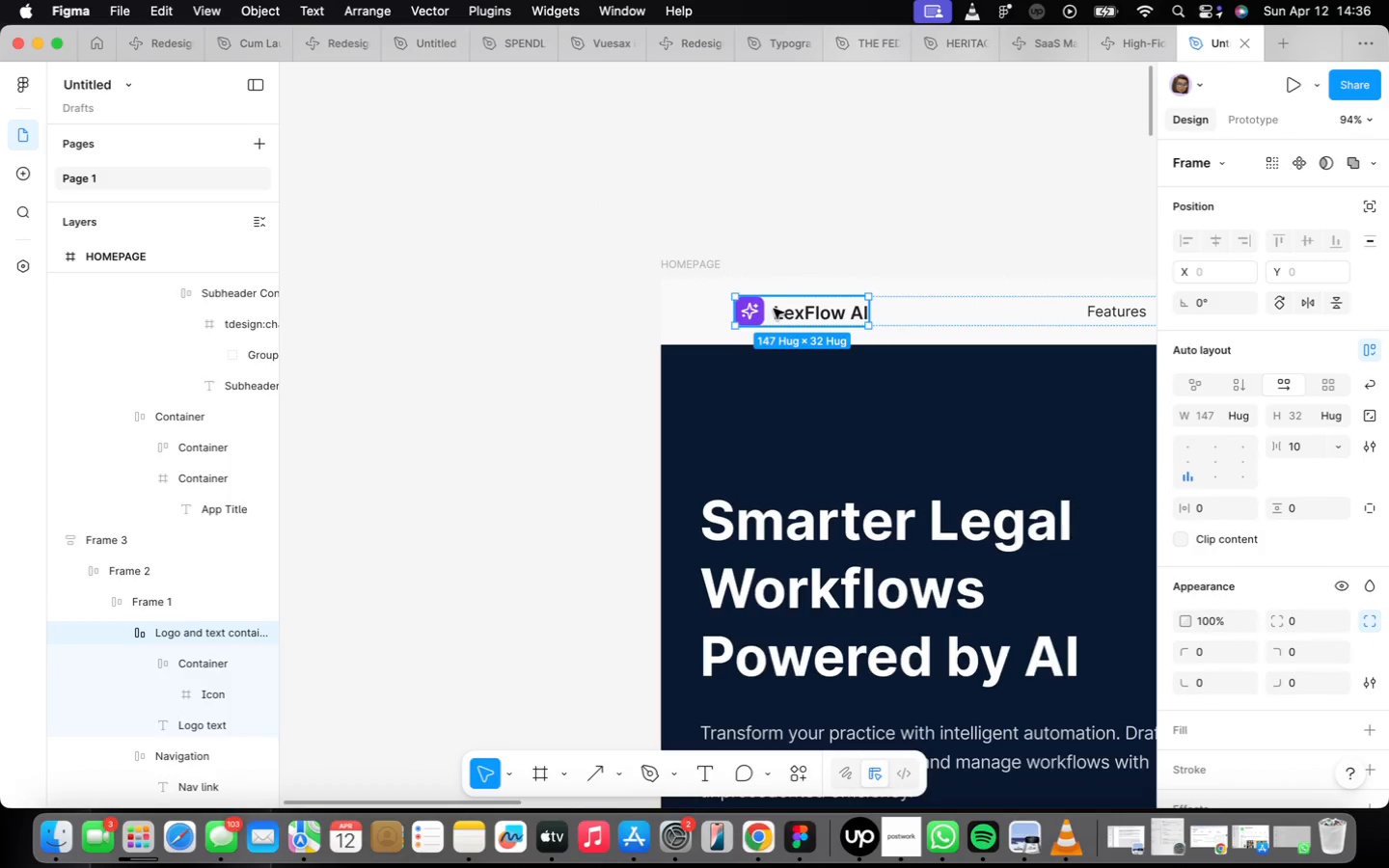 
right_click([774, 309])
 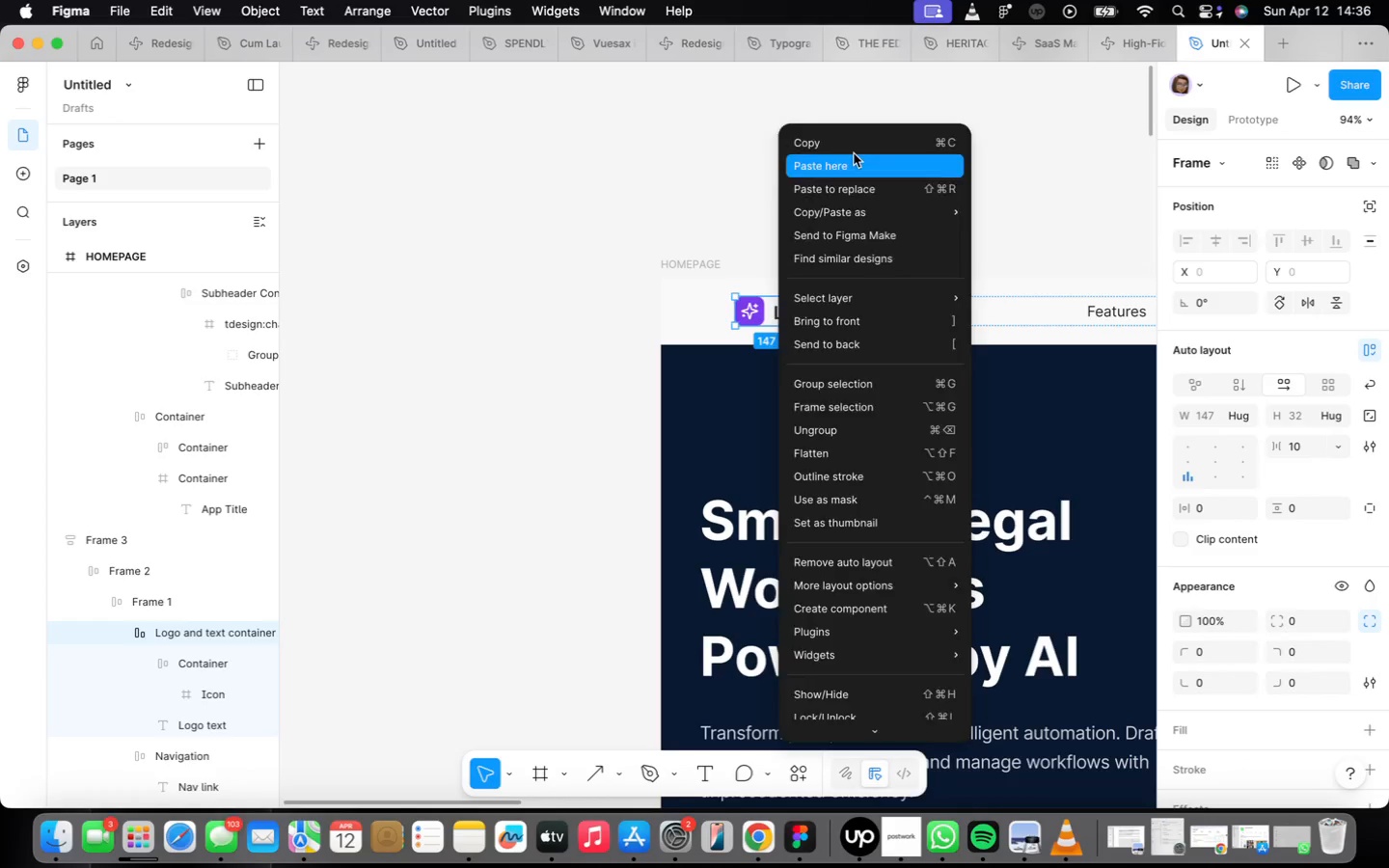 
scroll: coordinate [873, 311], scroll_direction: down, amount: 23.0
 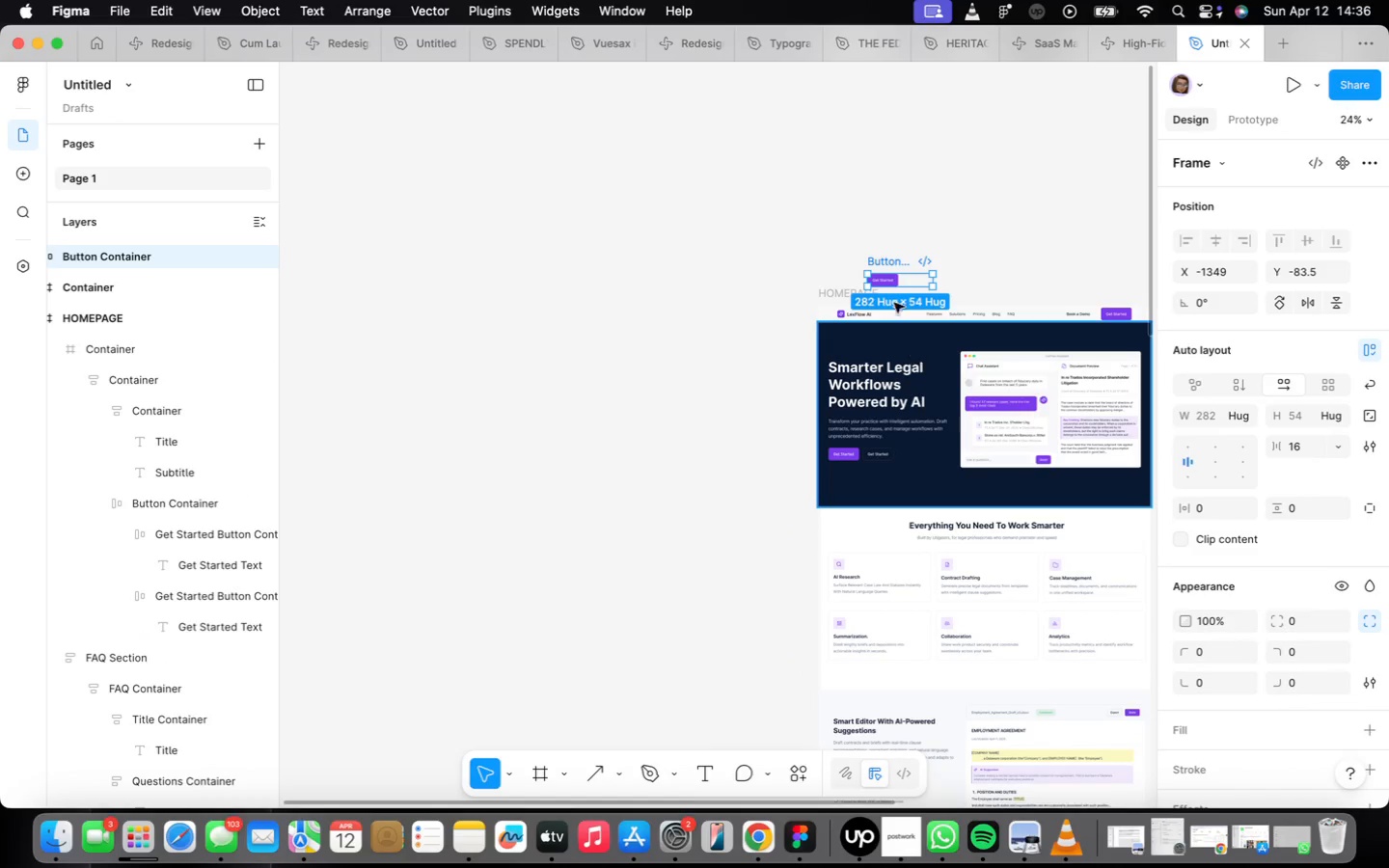 
scroll: coordinate [886, 283], scroll_direction: up, amount: 29.0
 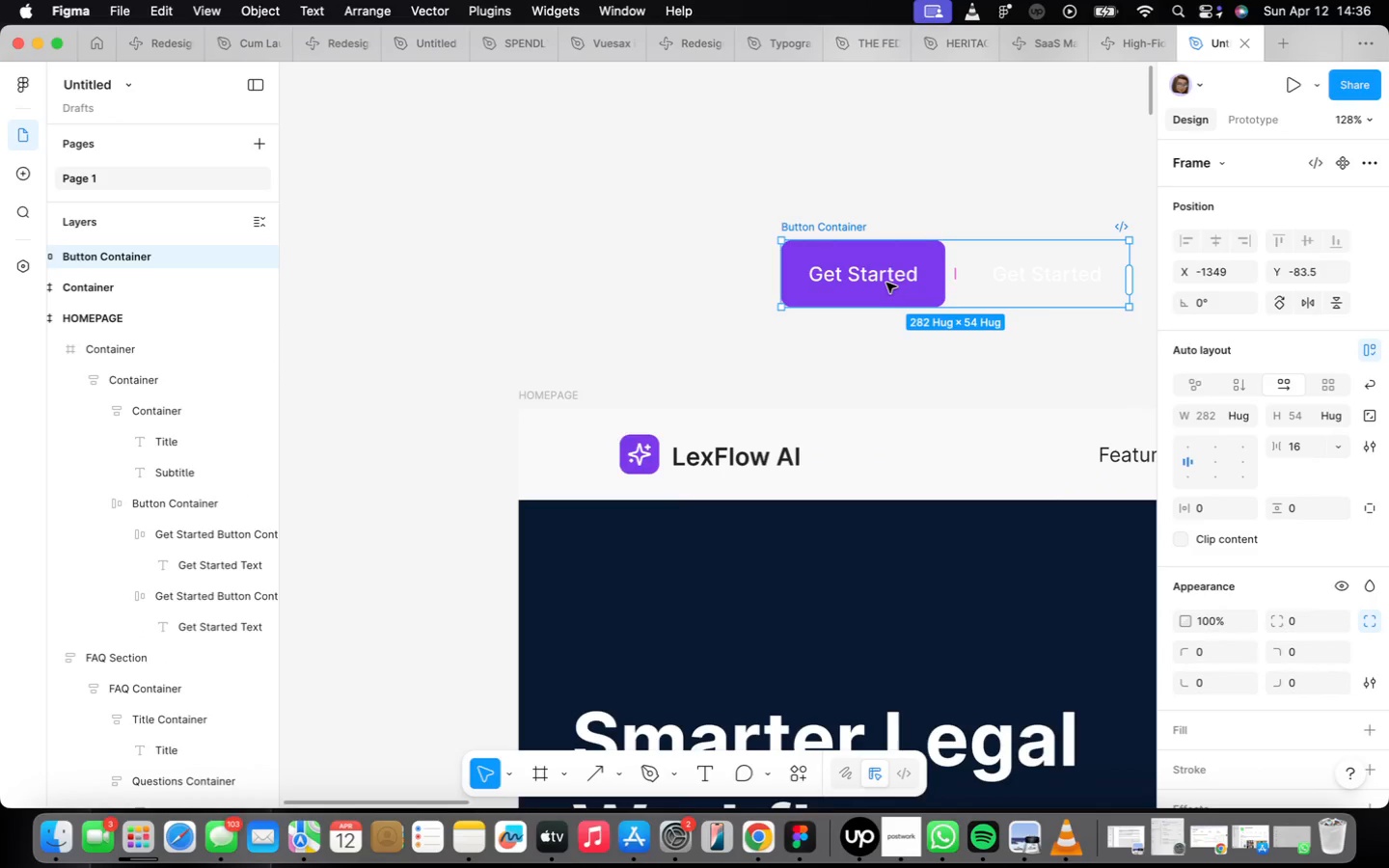 
scroll: coordinate [889, 283], scroll_direction: down, amount: 22.0
 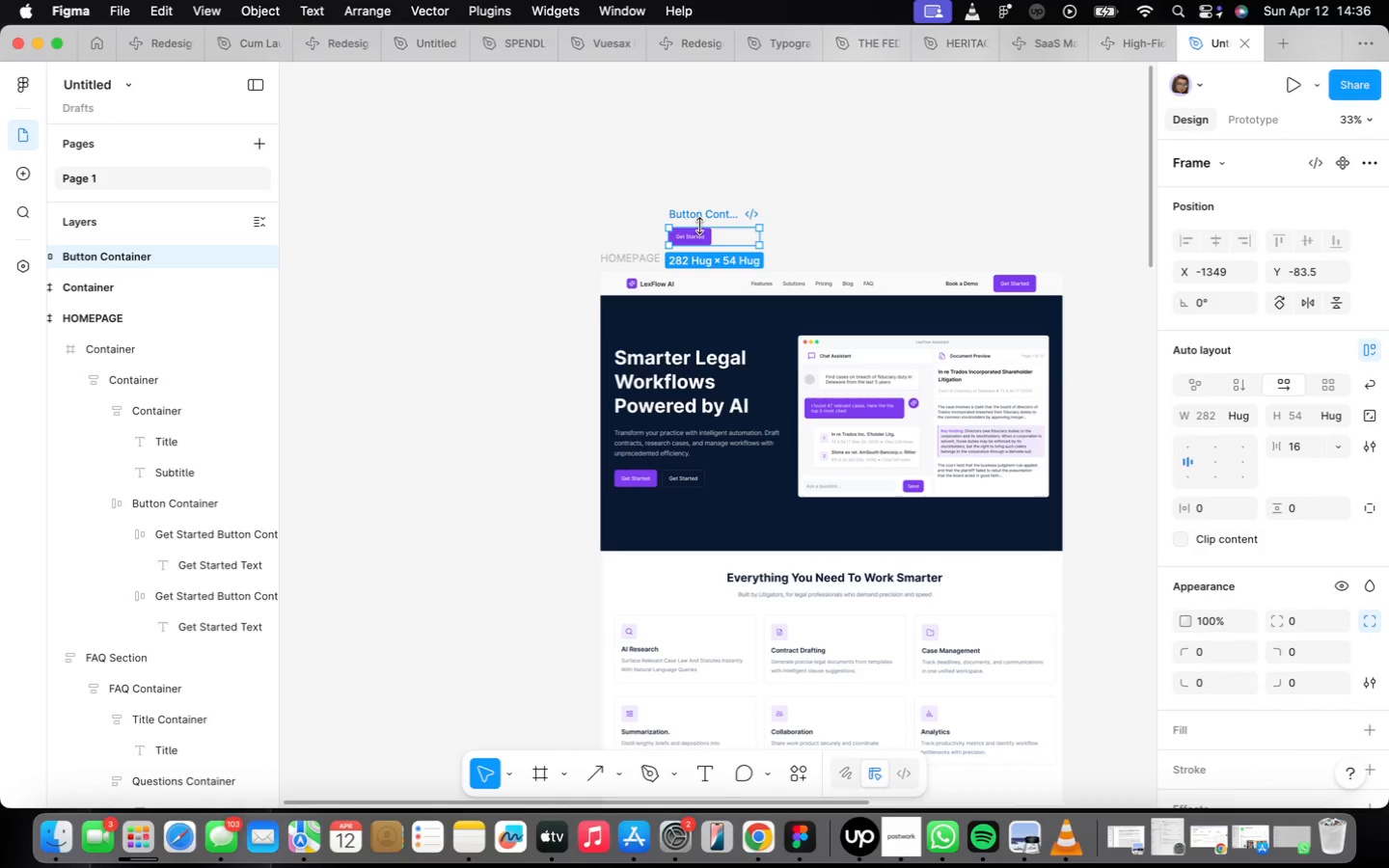 
left_click([638, 285])
 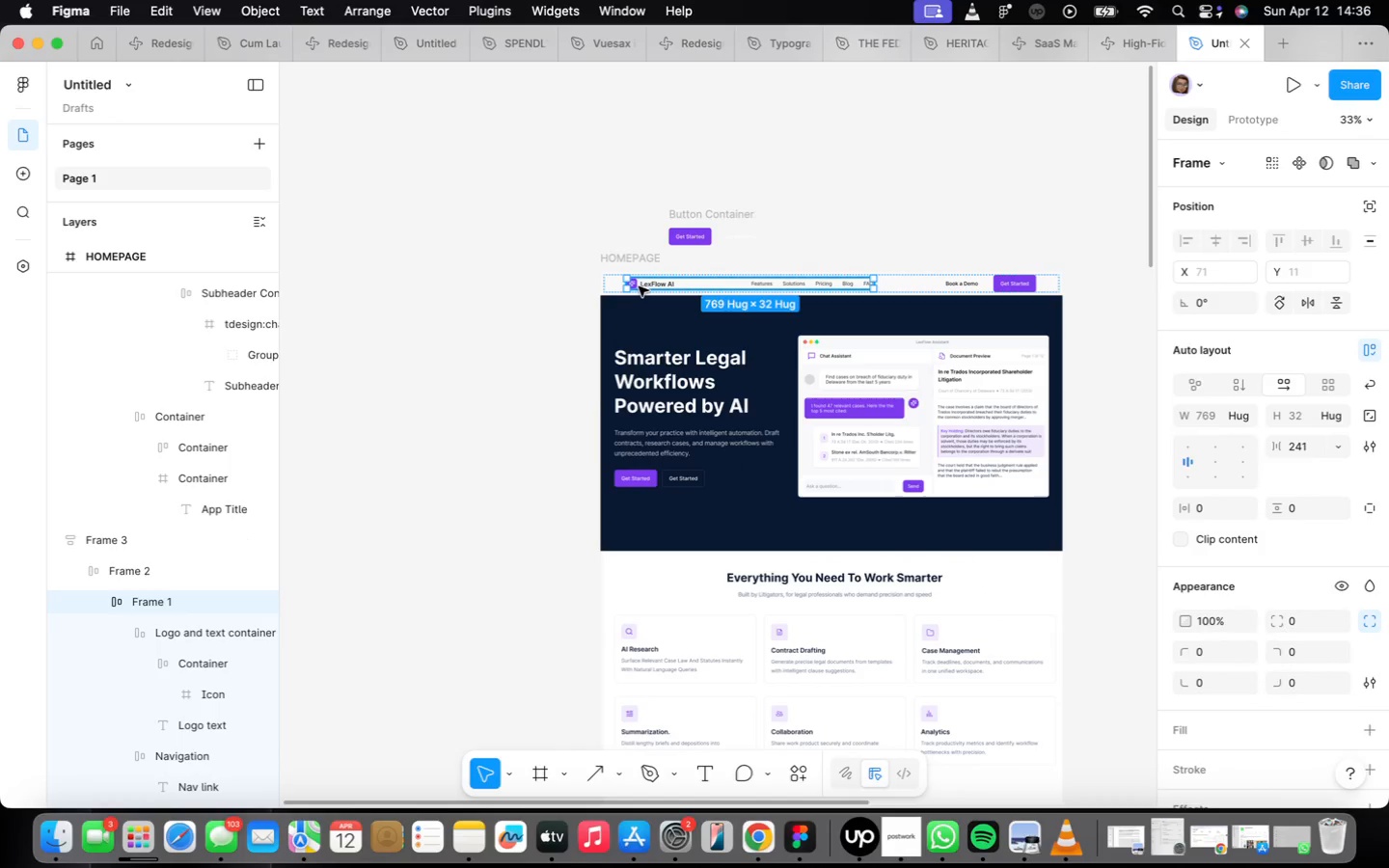 
double_click([638, 285])
 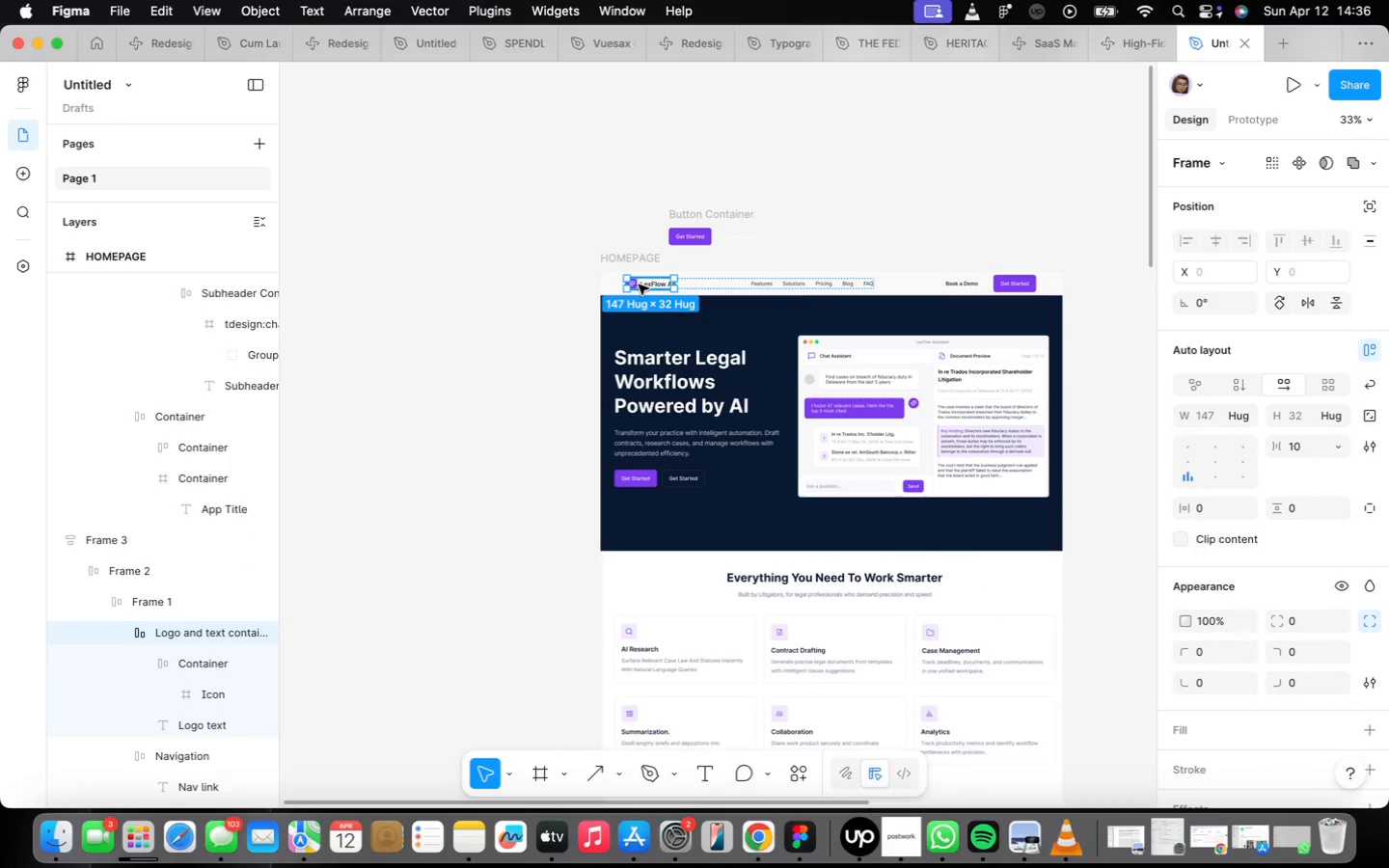 
right_click([638, 283])
 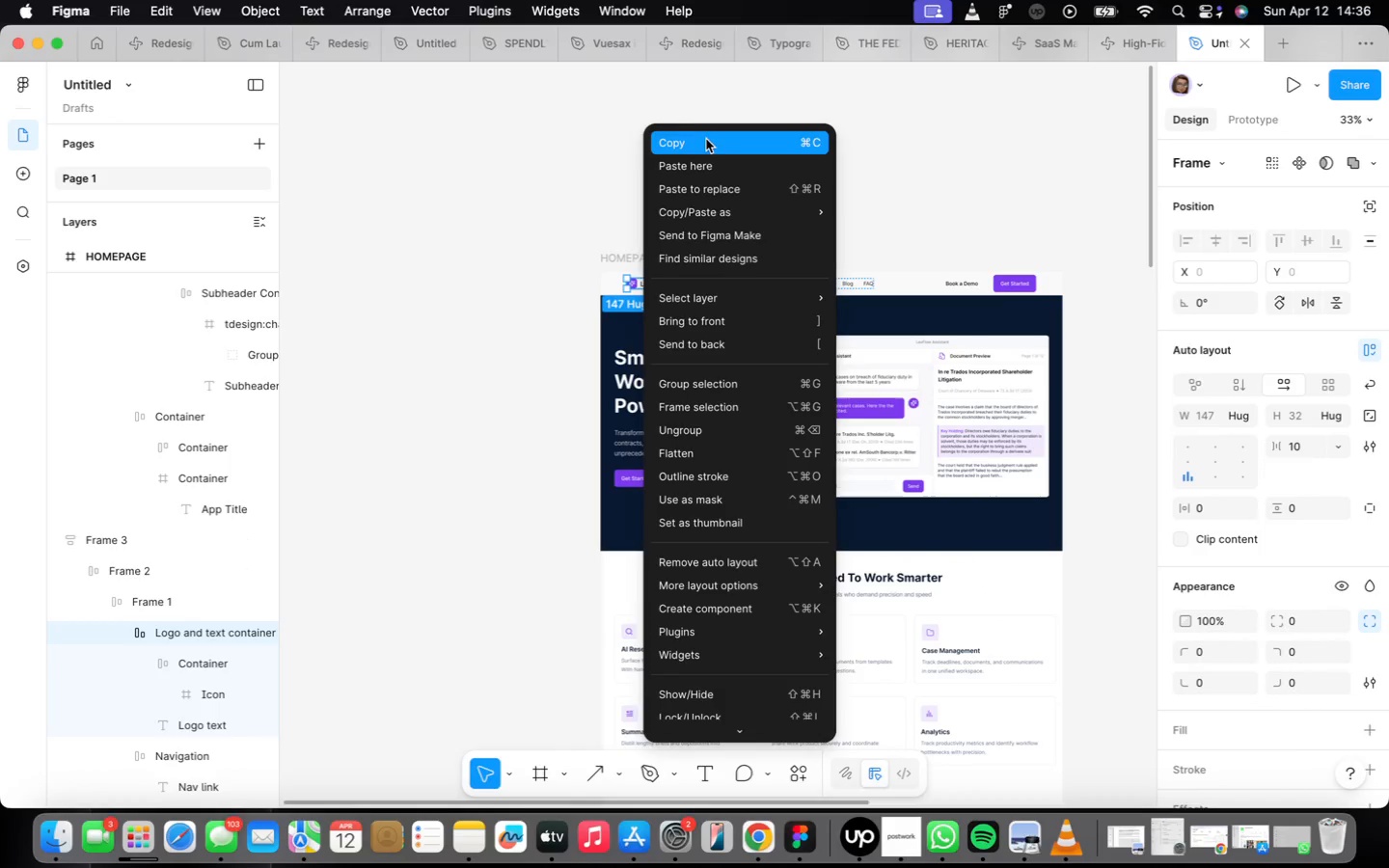 
left_click([709, 145])
 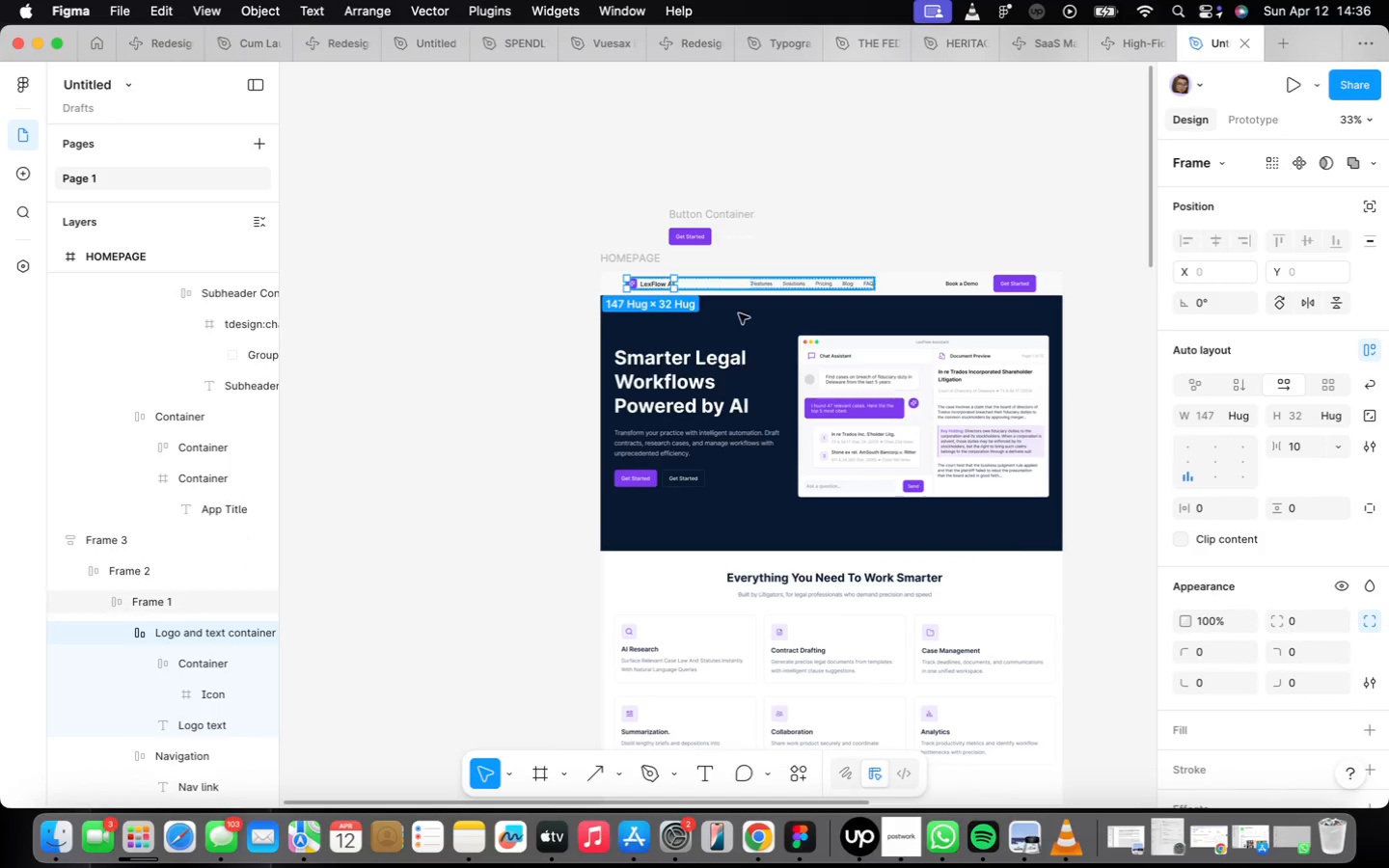 
scroll: coordinate [754, 377], scroll_direction: down, amount: 5.0
 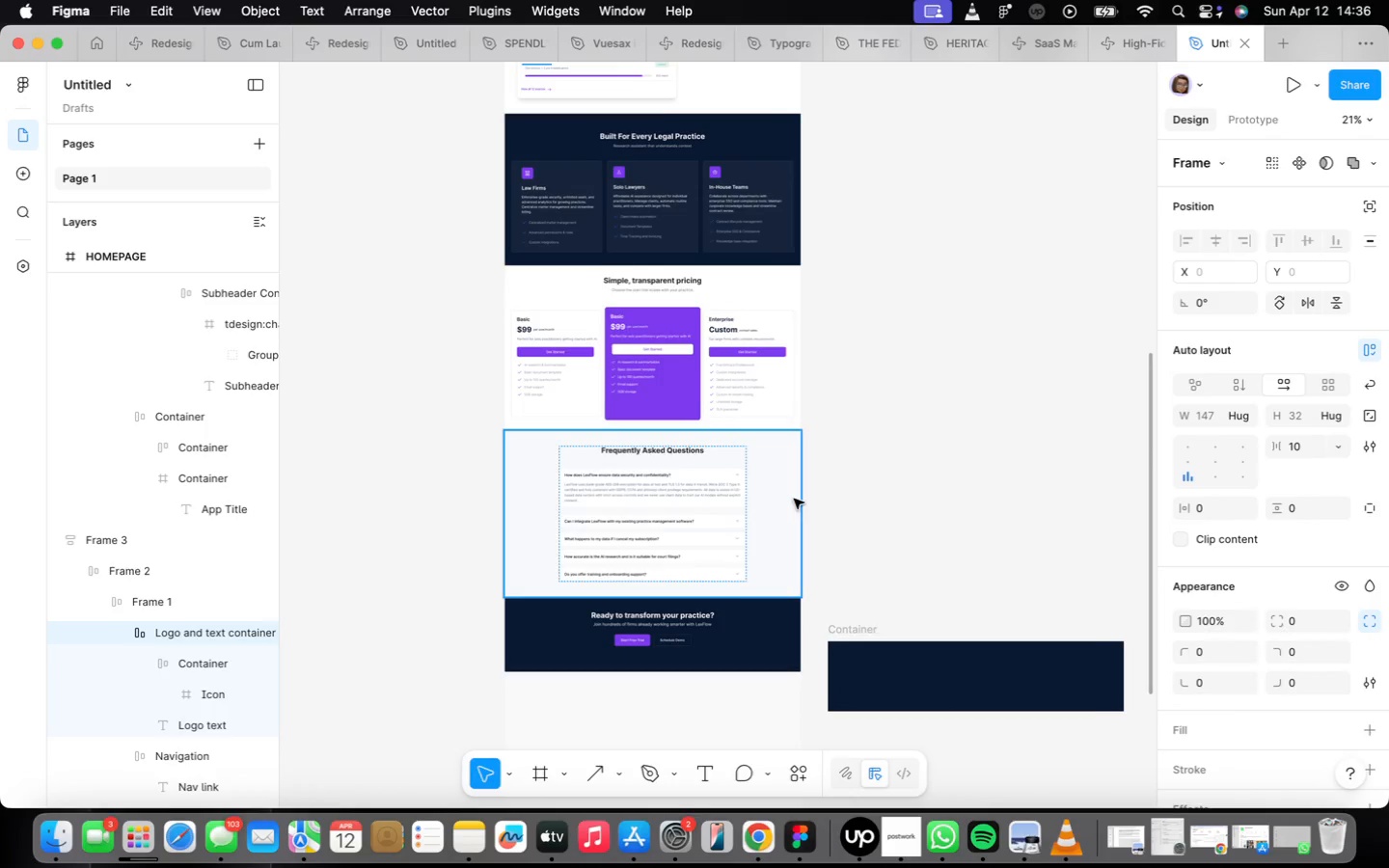 
scroll: coordinate [784, 436], scroll_direction: up, amount: 16.0
 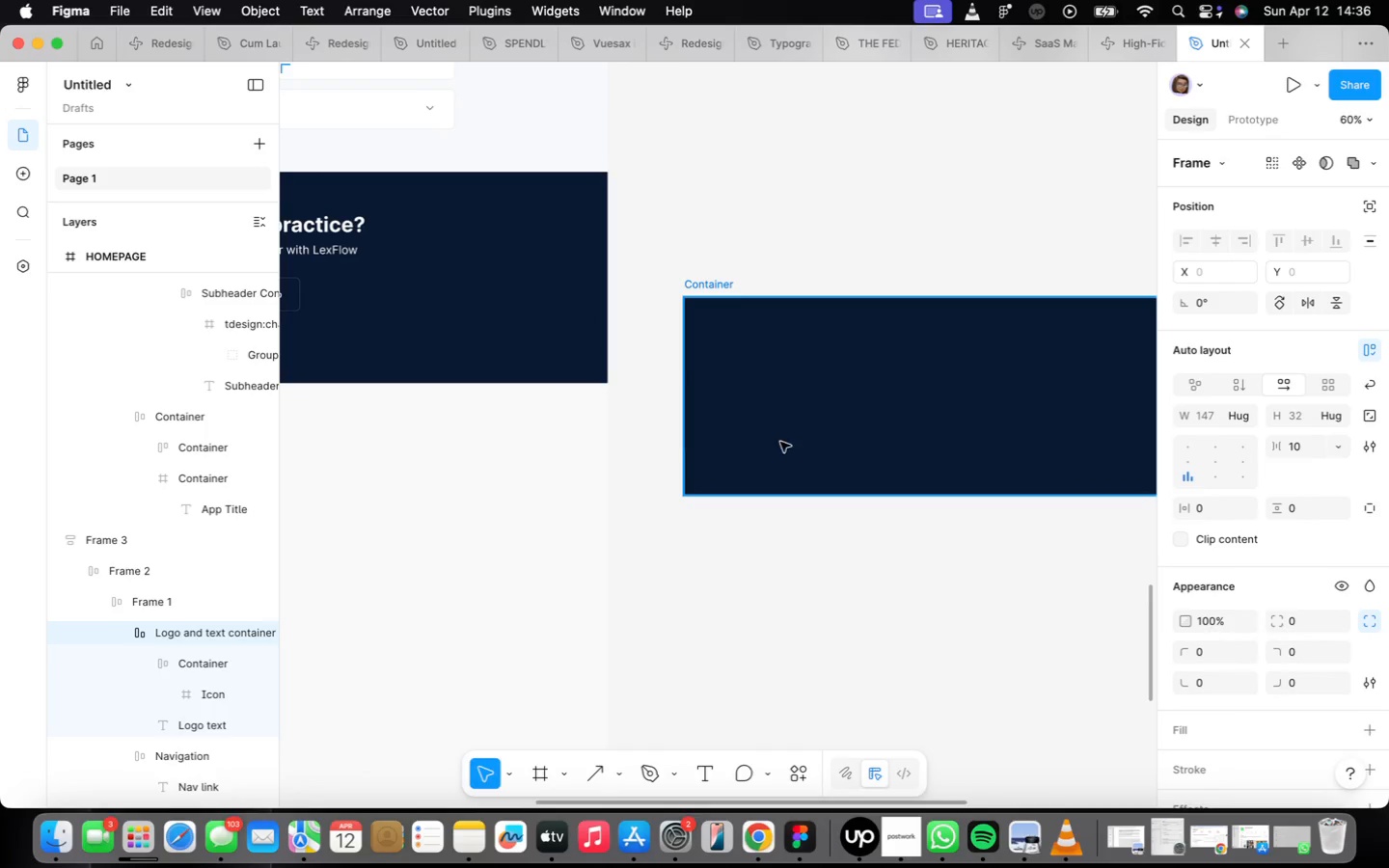 
right_click([767, 415])
 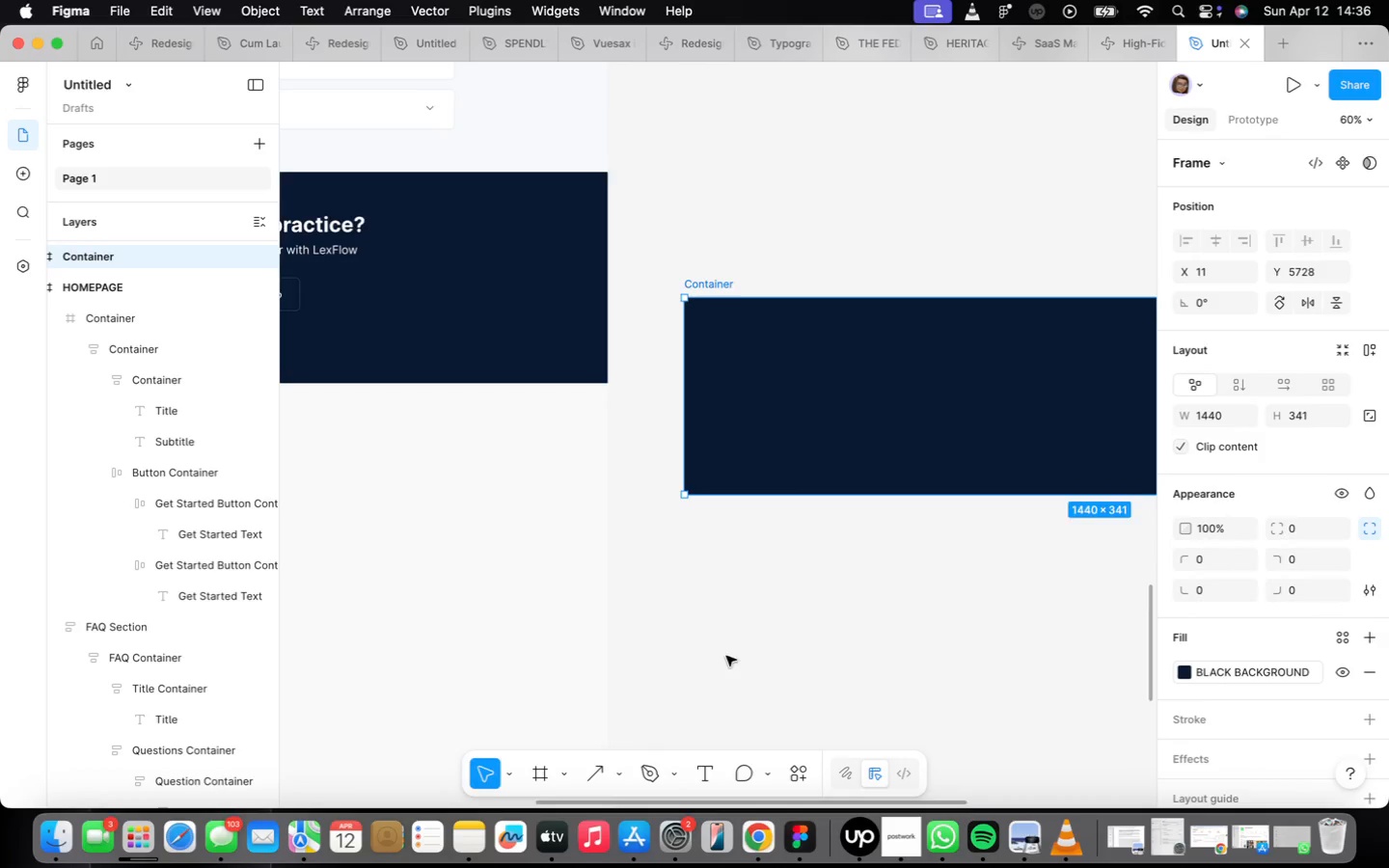 
right_click([720, 493])
 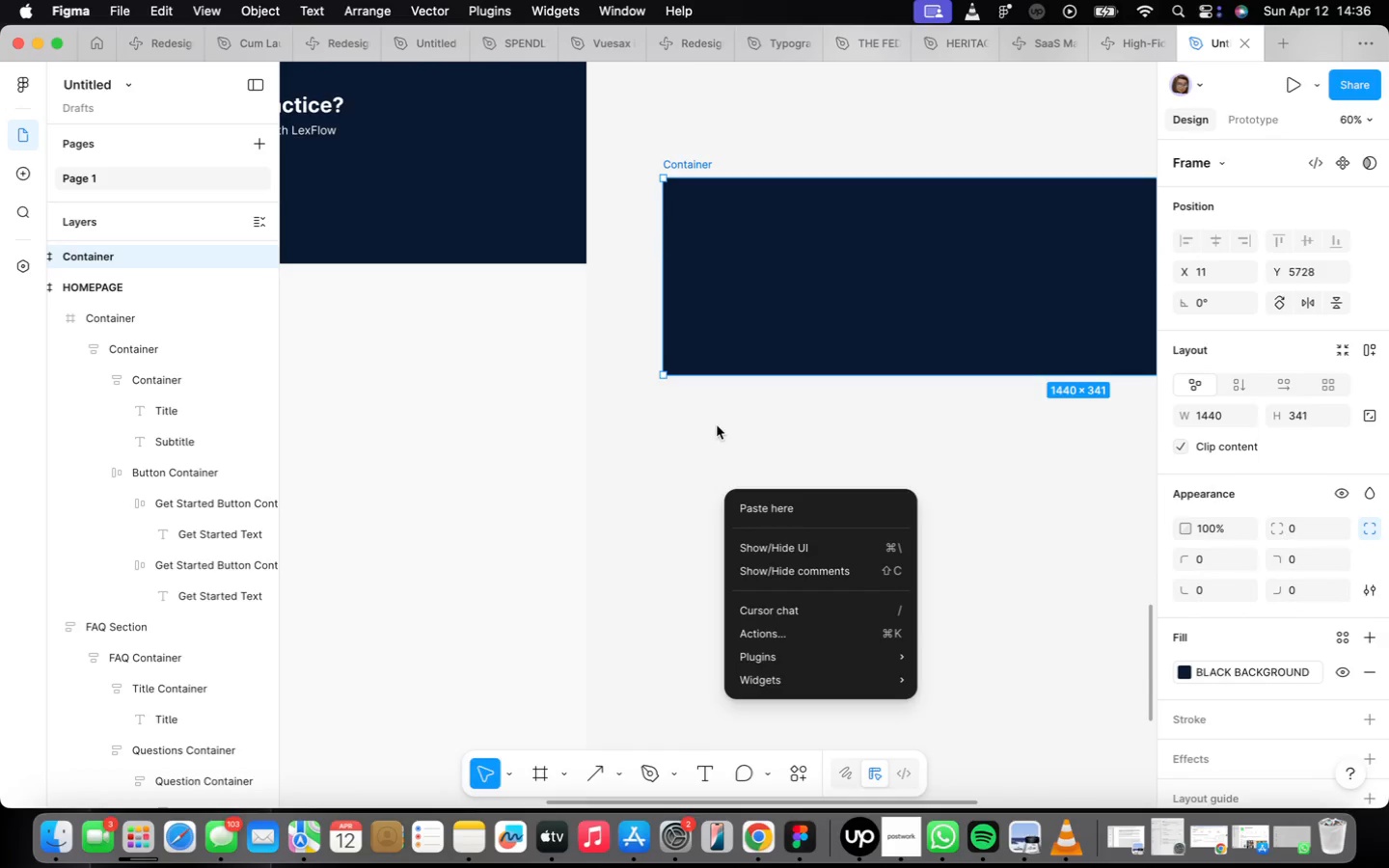 
right_click([713, 383])
 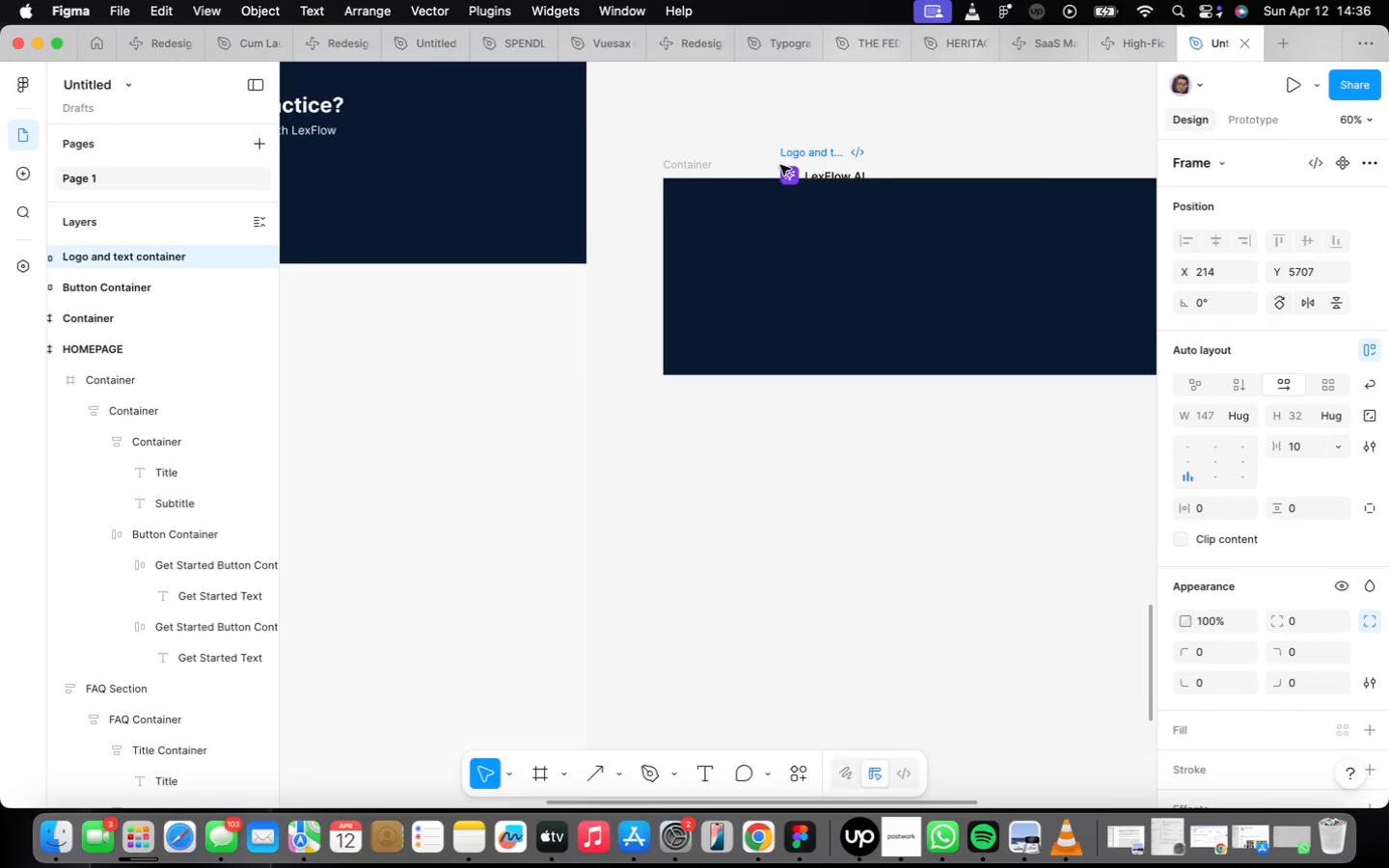 
wait(5.54)
 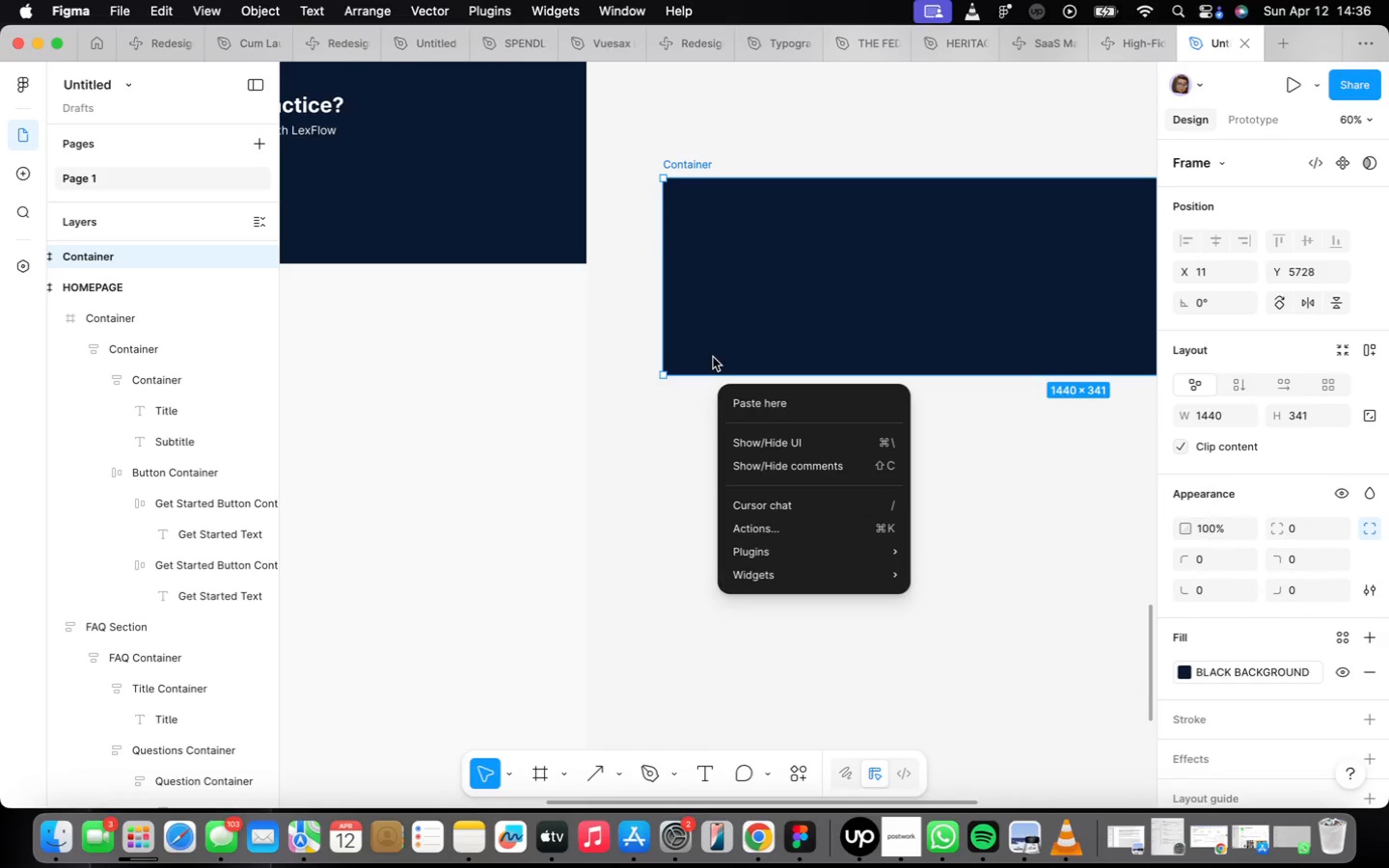 
left_click_drag(start_coordinate=[814, 152], to_coordinate=[717, 201])
 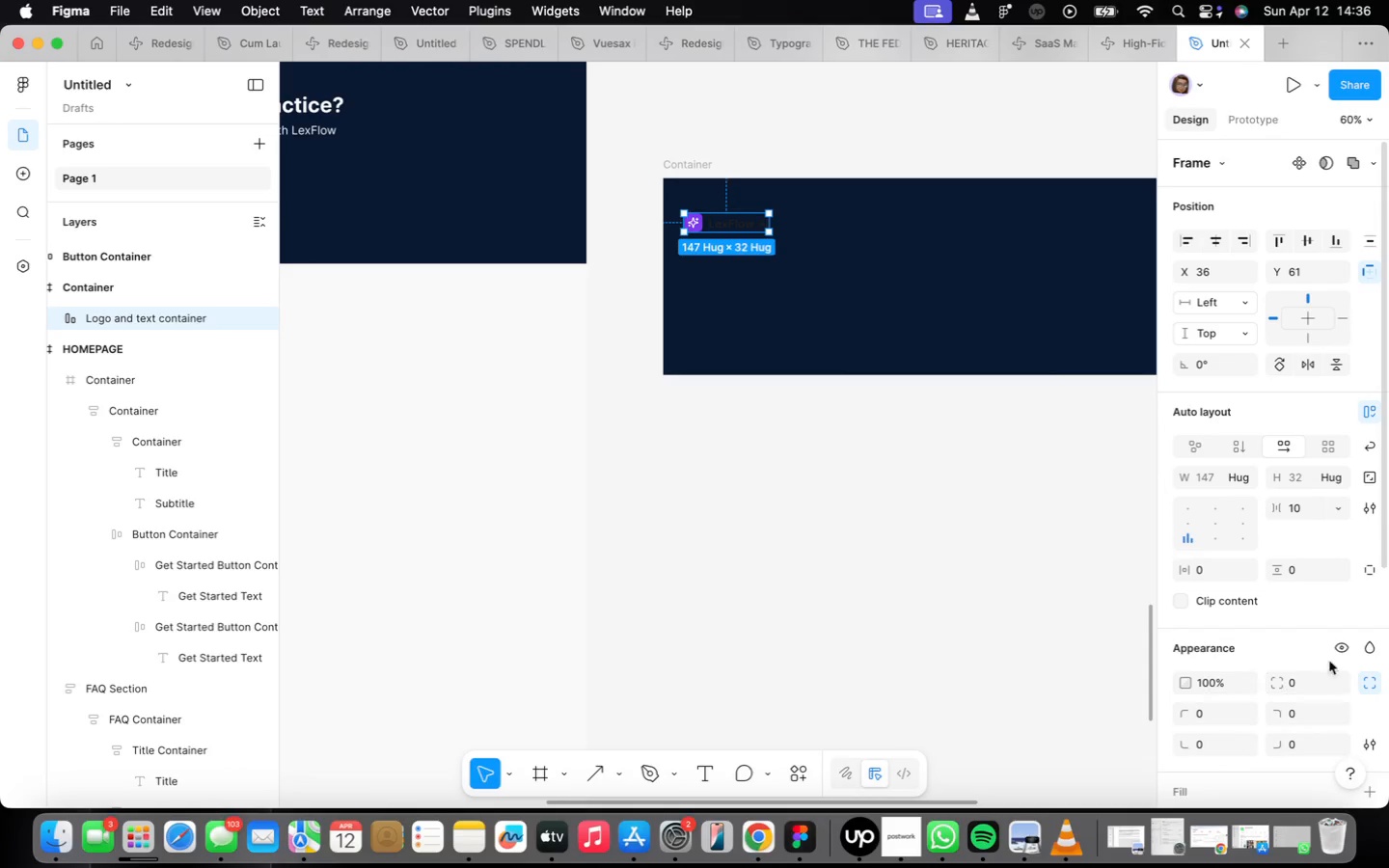 
scroll: coordinate [1312, 624], scroll_direction: down, amount: 23.0
 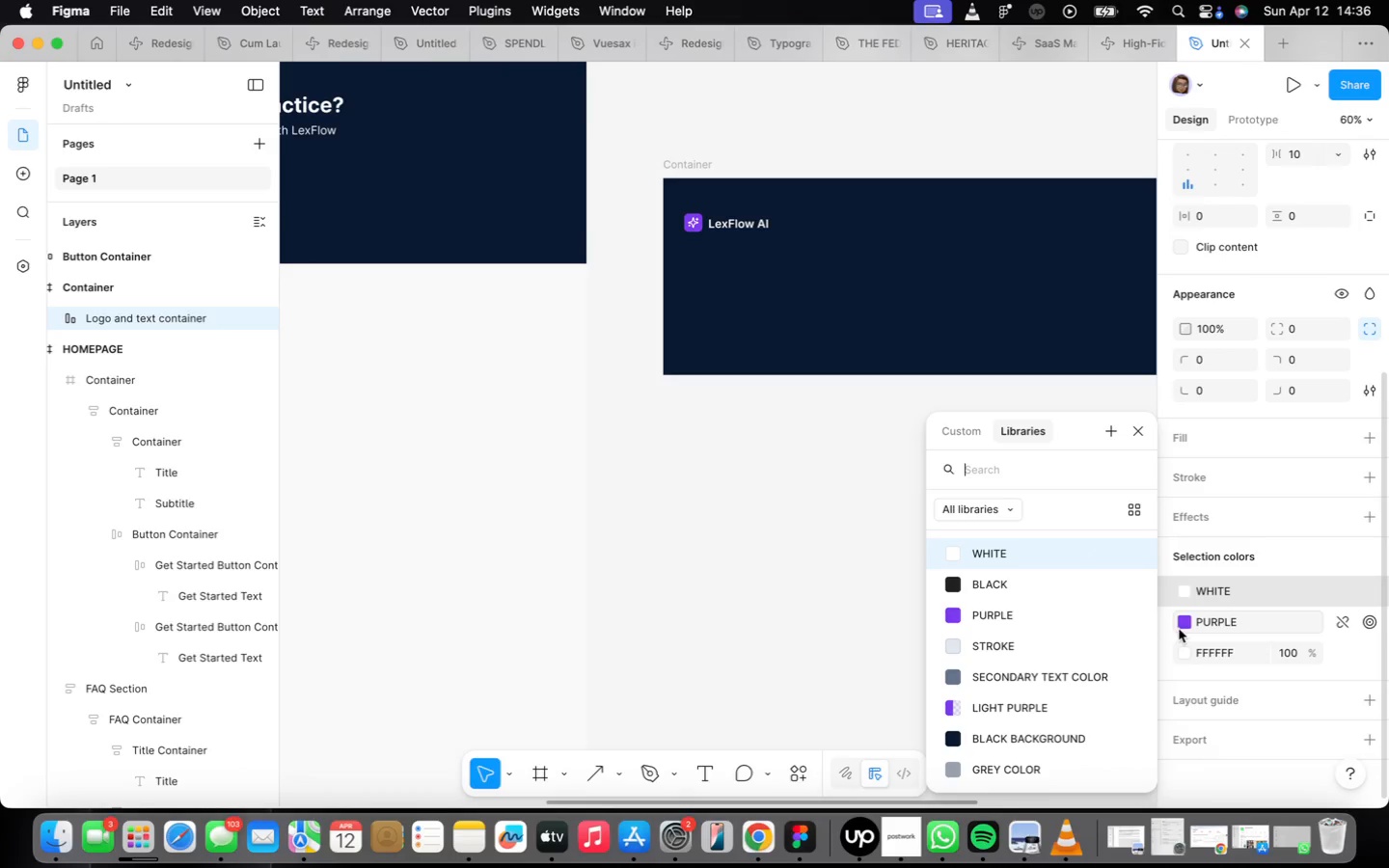 
scroll: coordinate [740, 235], scroll_direction: up, amount: 15.0
 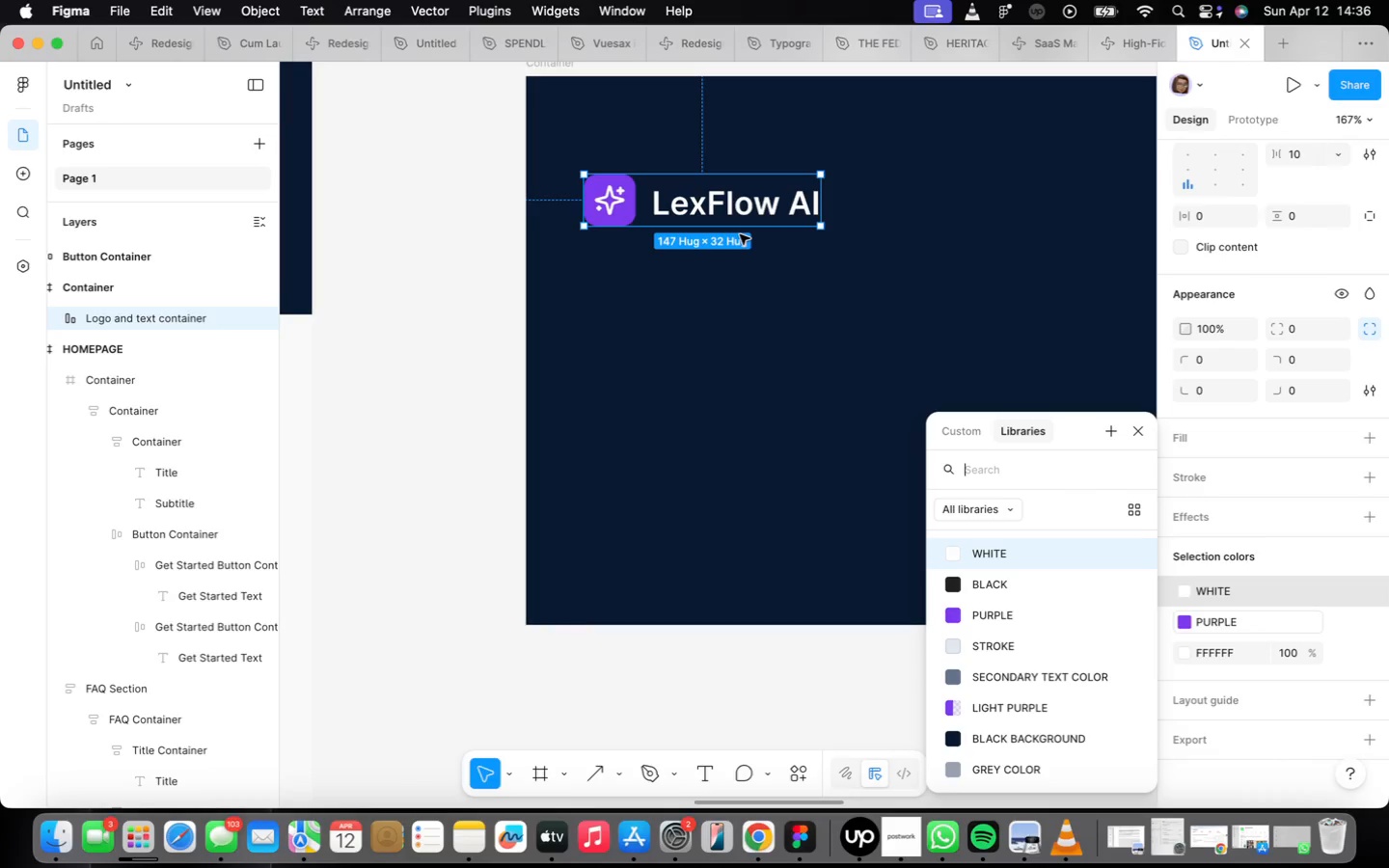 
scroll: coordinate [737, 247], scroll_direction: down, amount: 5.0
 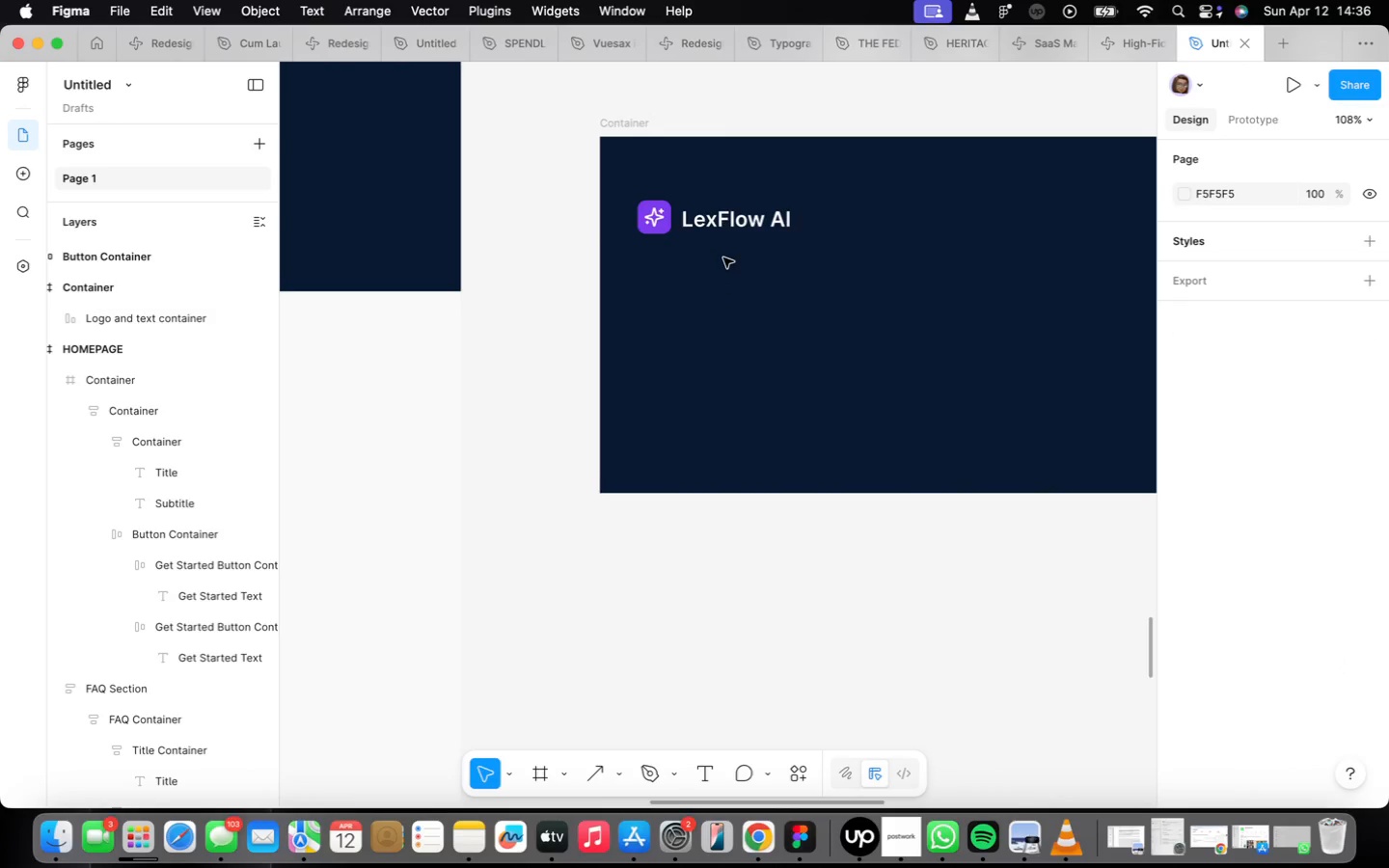 
wait(6.28)
 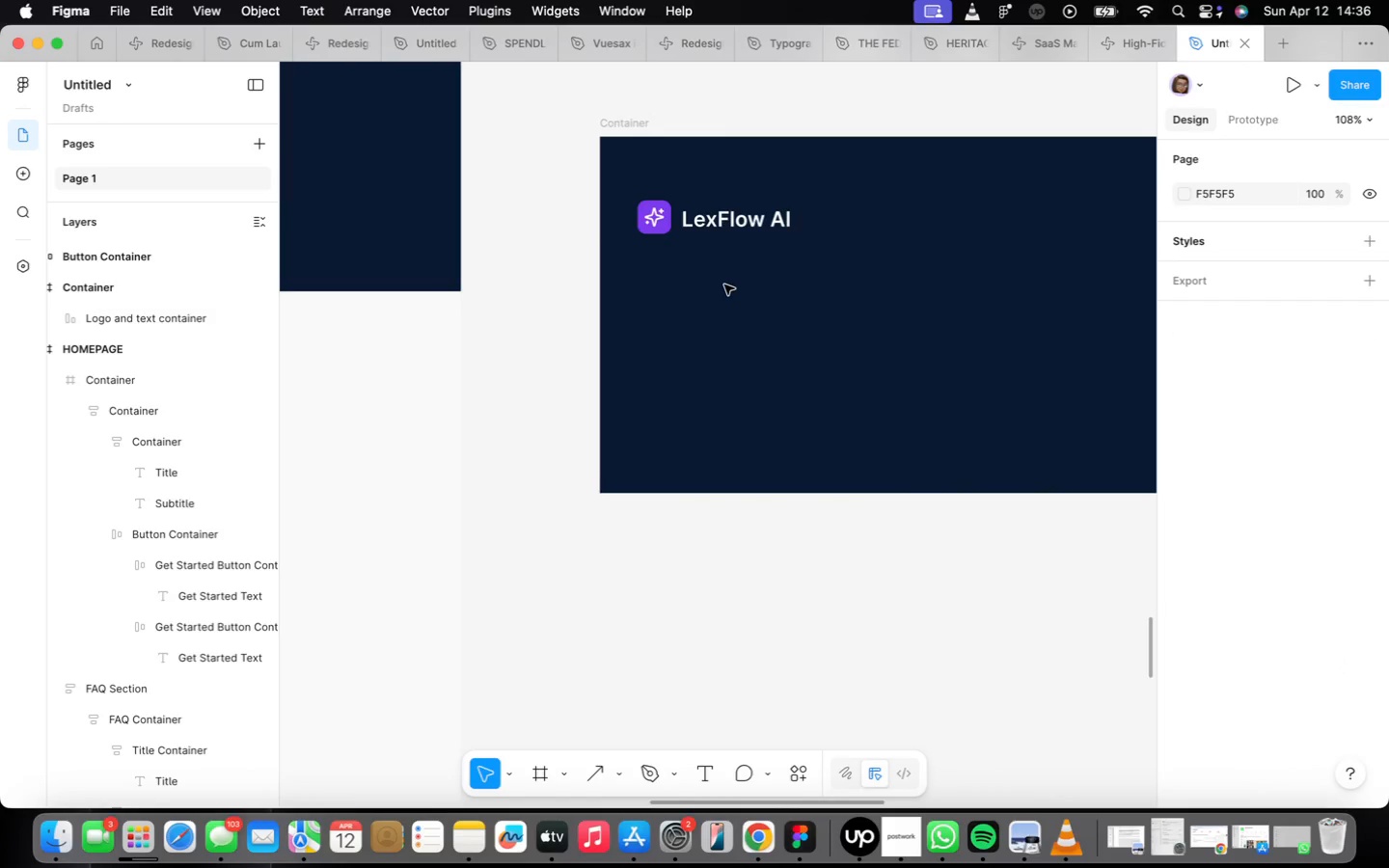 
double_click([700, 226])
 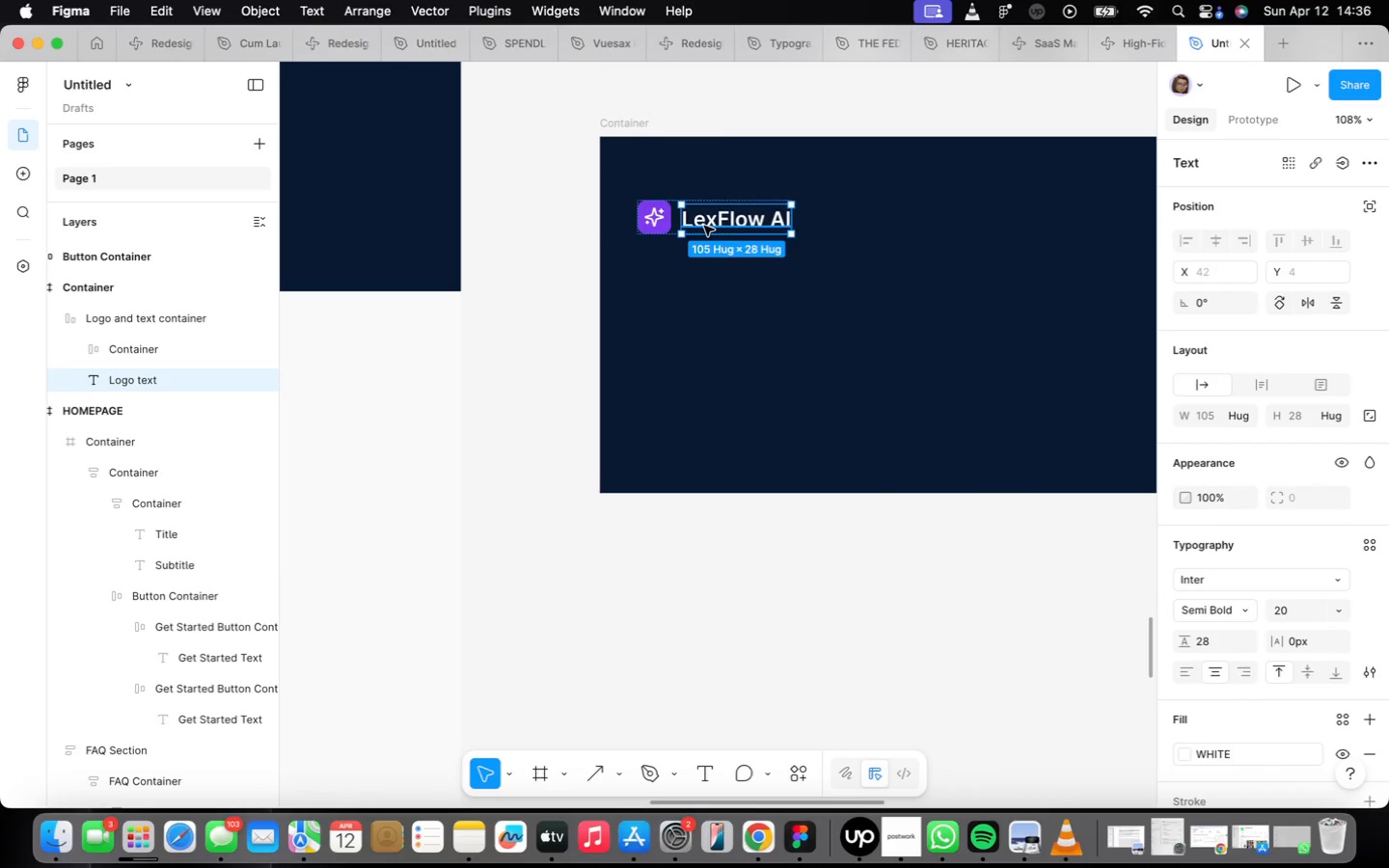 
hold_key(key=OptionLeft, duration=1.75)
left_click_drag(start_coordinate=[705, 225], to_coordinate=[658, 284])
 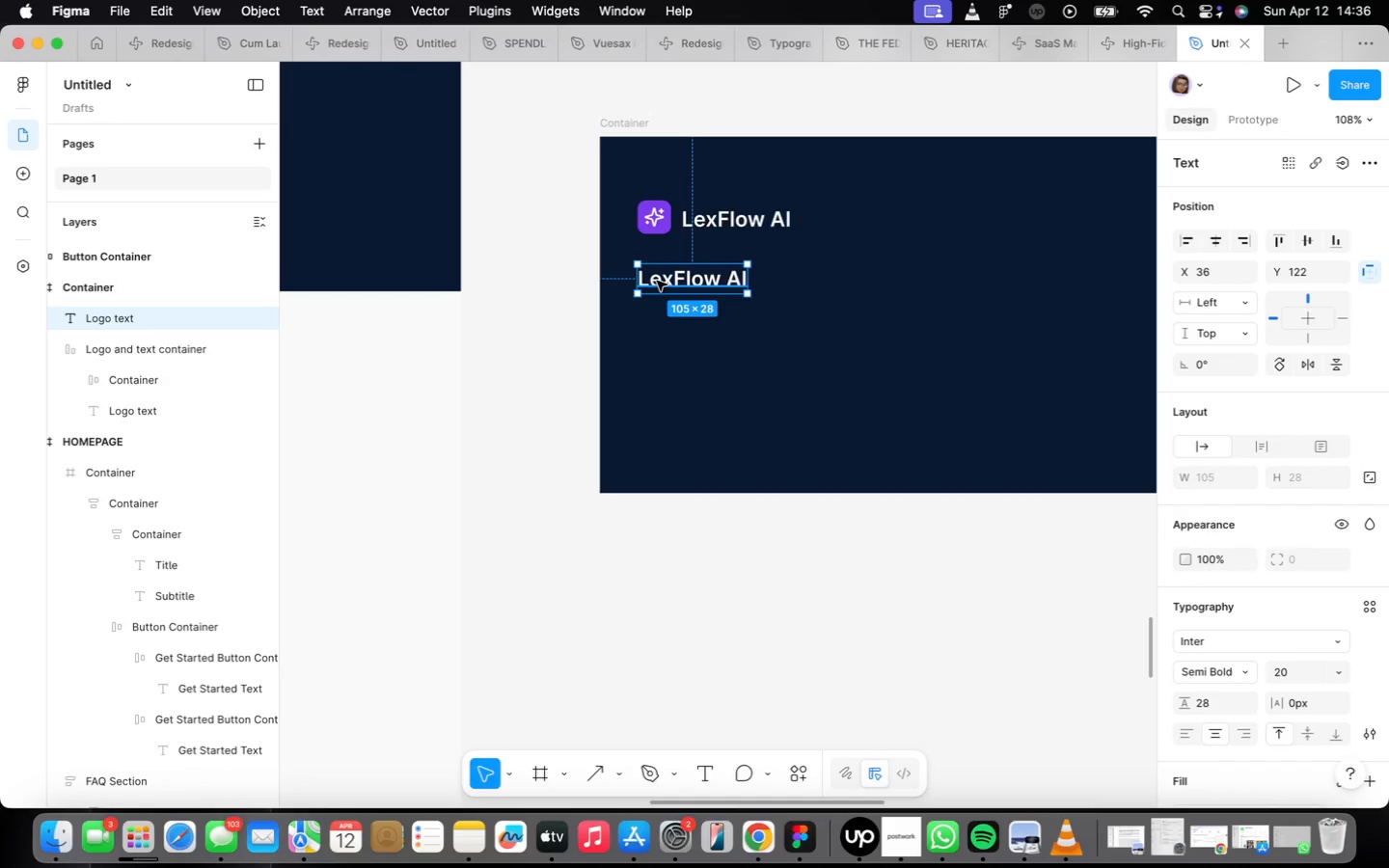 
left_click([657, 281])
 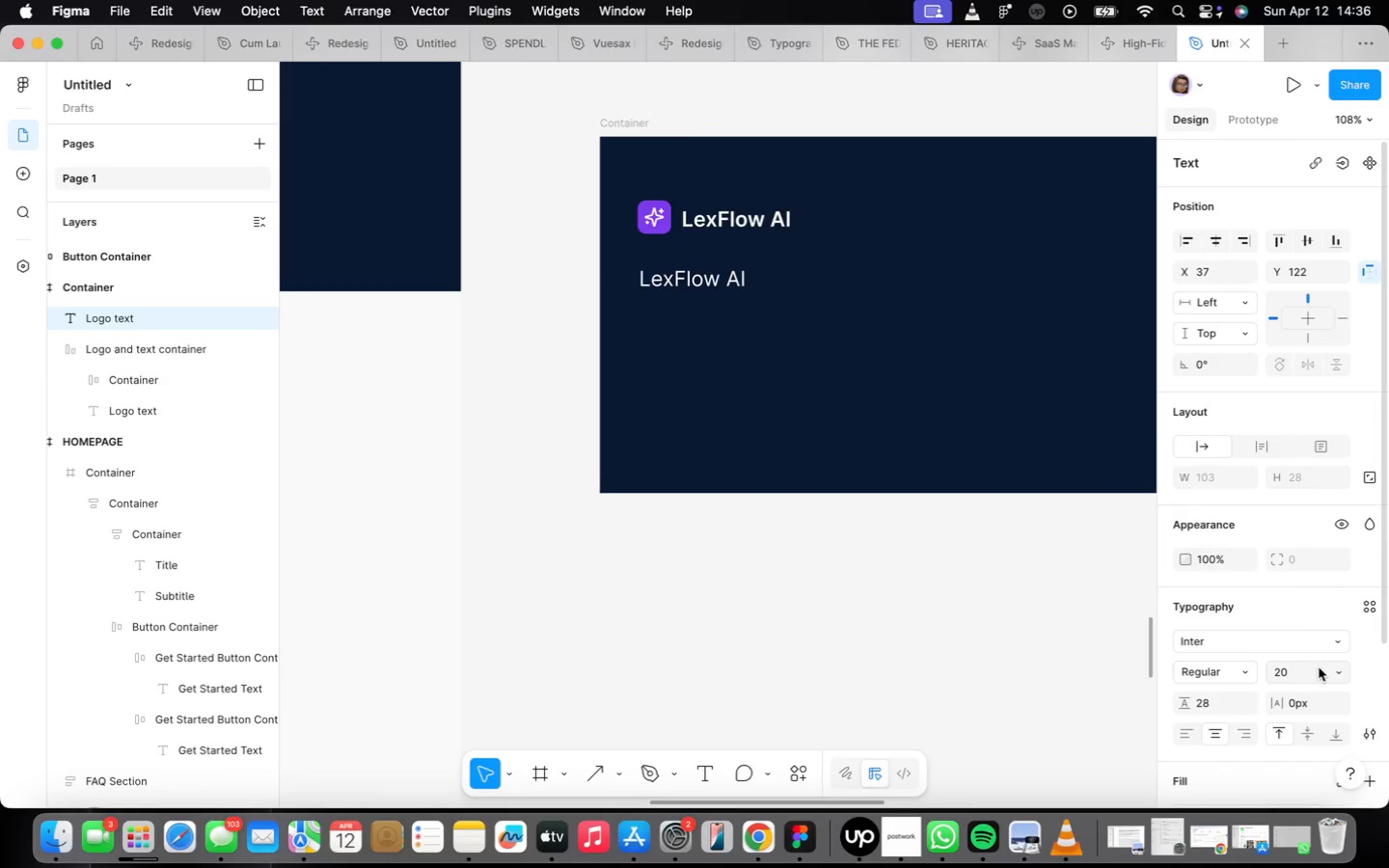 
left_click([1336, 665])
 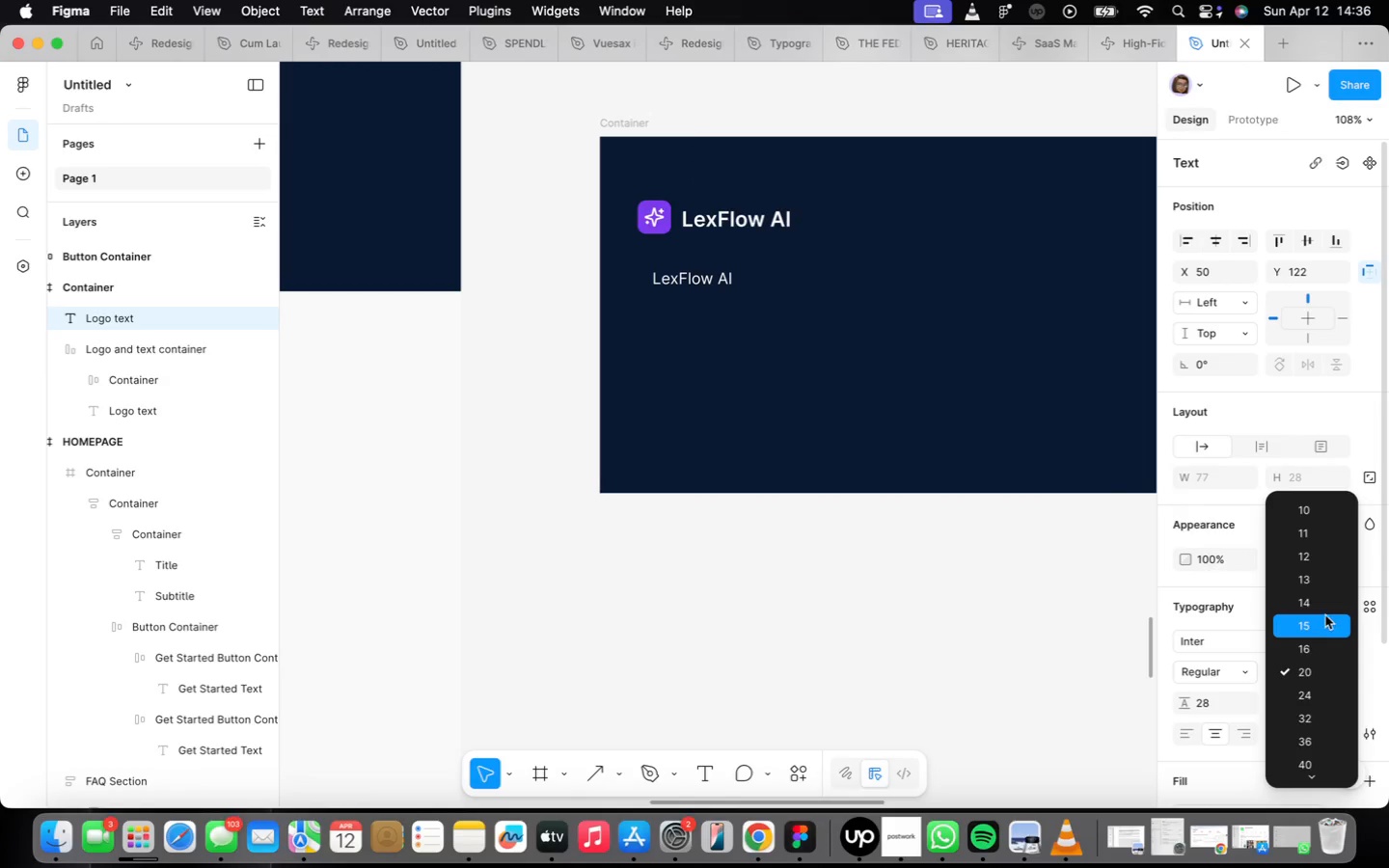 
left_click([1323, 606])
 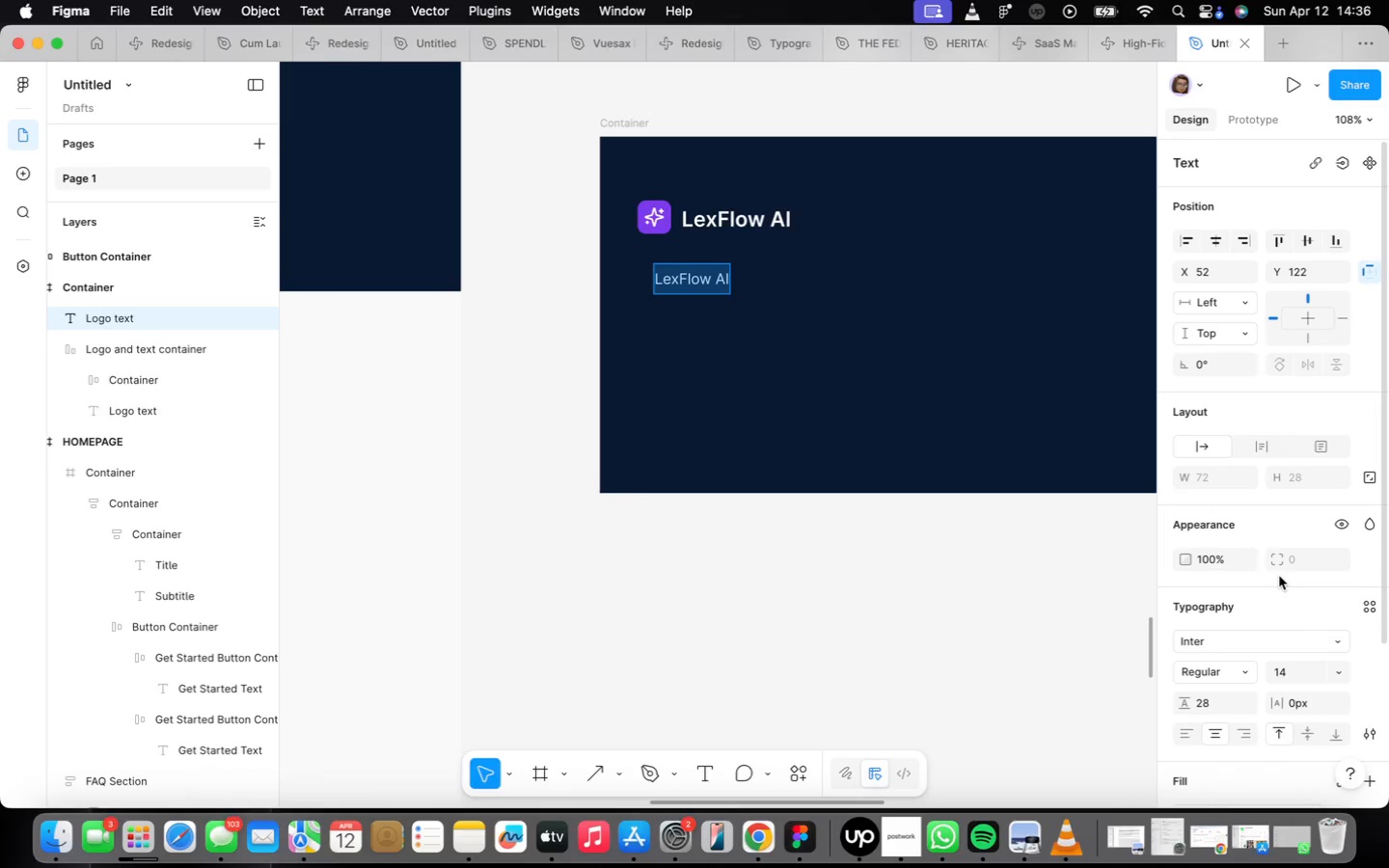 
left_click([1231, 695])
 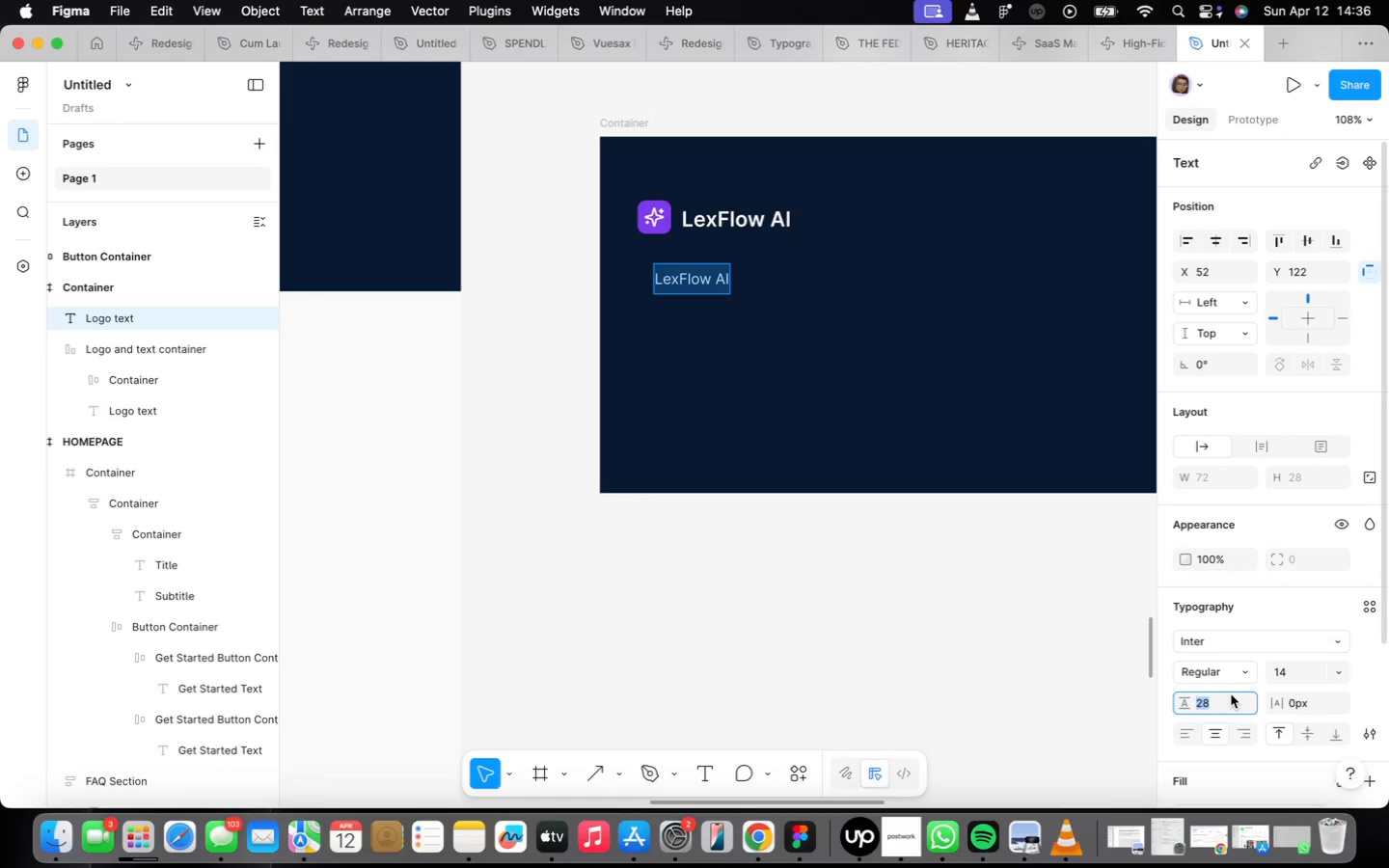 
type(20)
 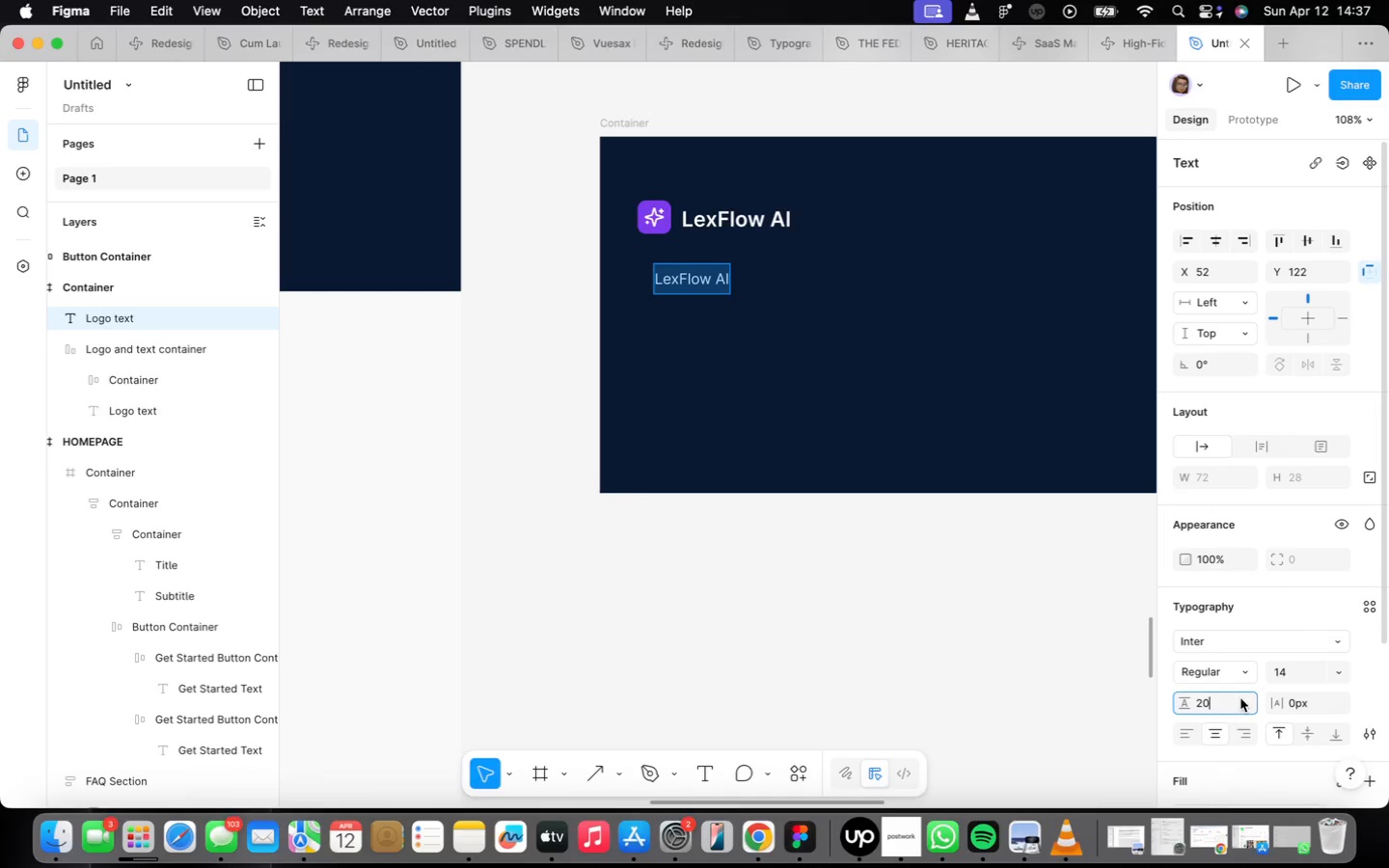 
key(Enter)
 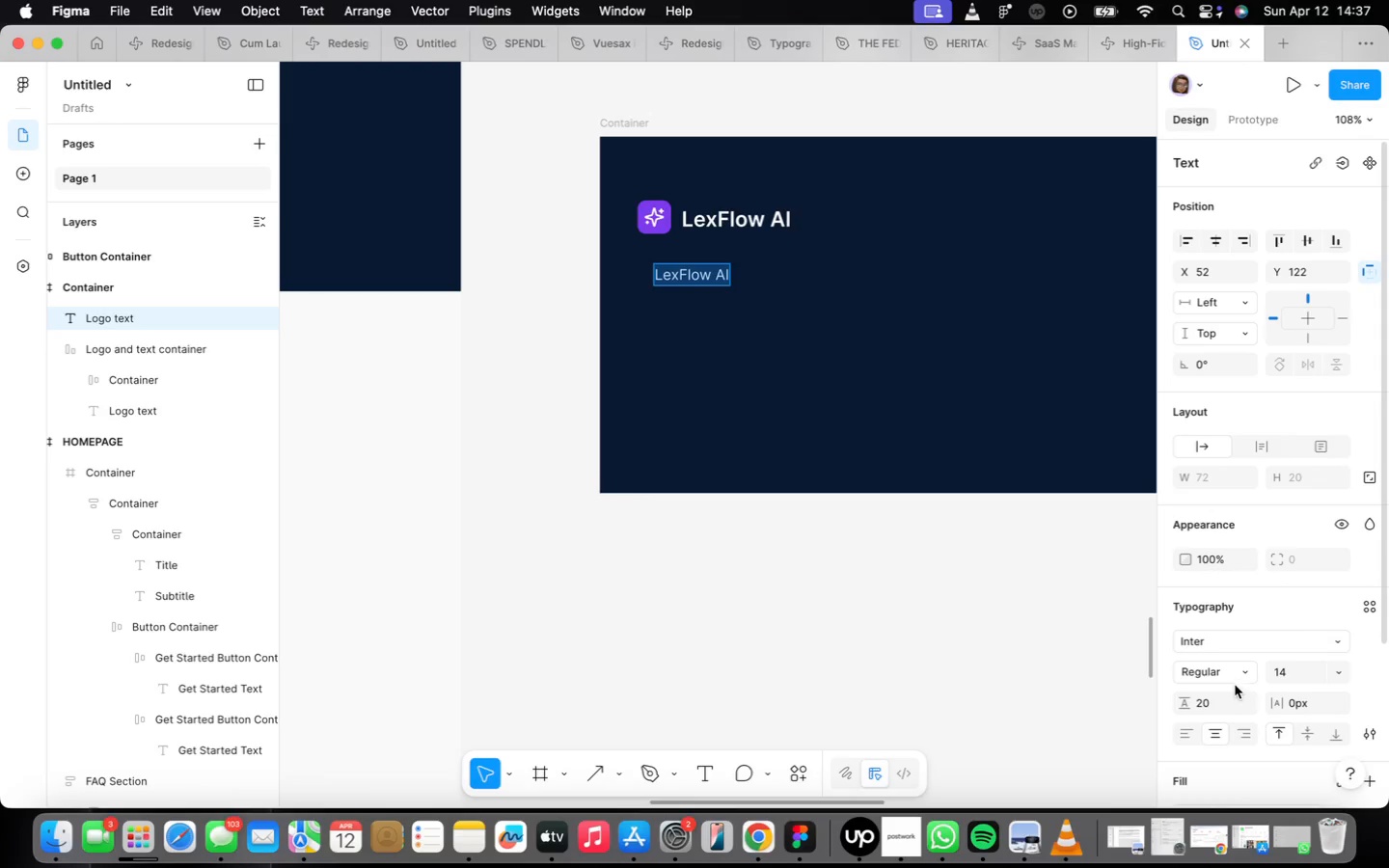 
scroll: coordinate [1271, 724], scroll_direction: down, amount: 23.0
 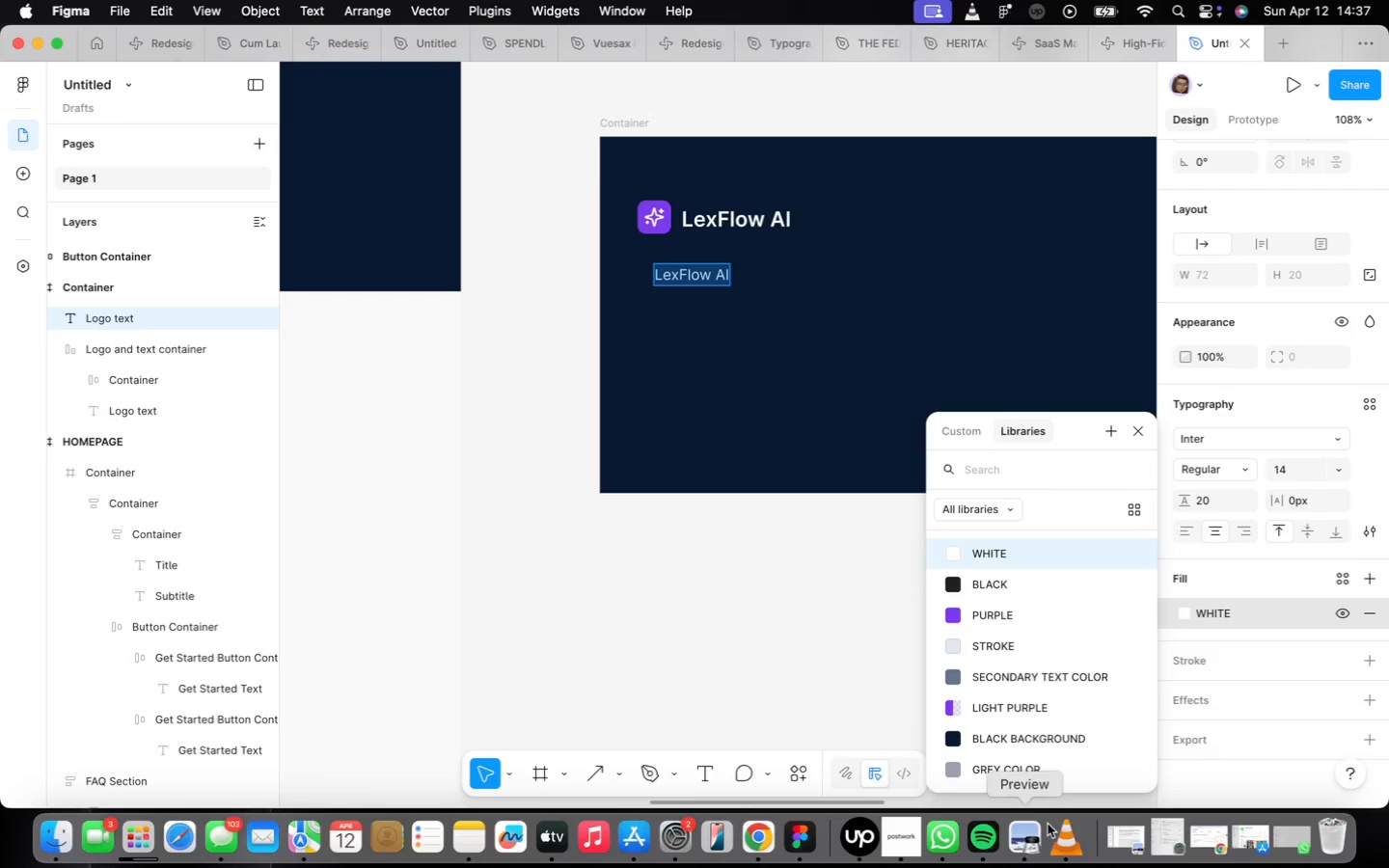 
left_click([1078, 668])
 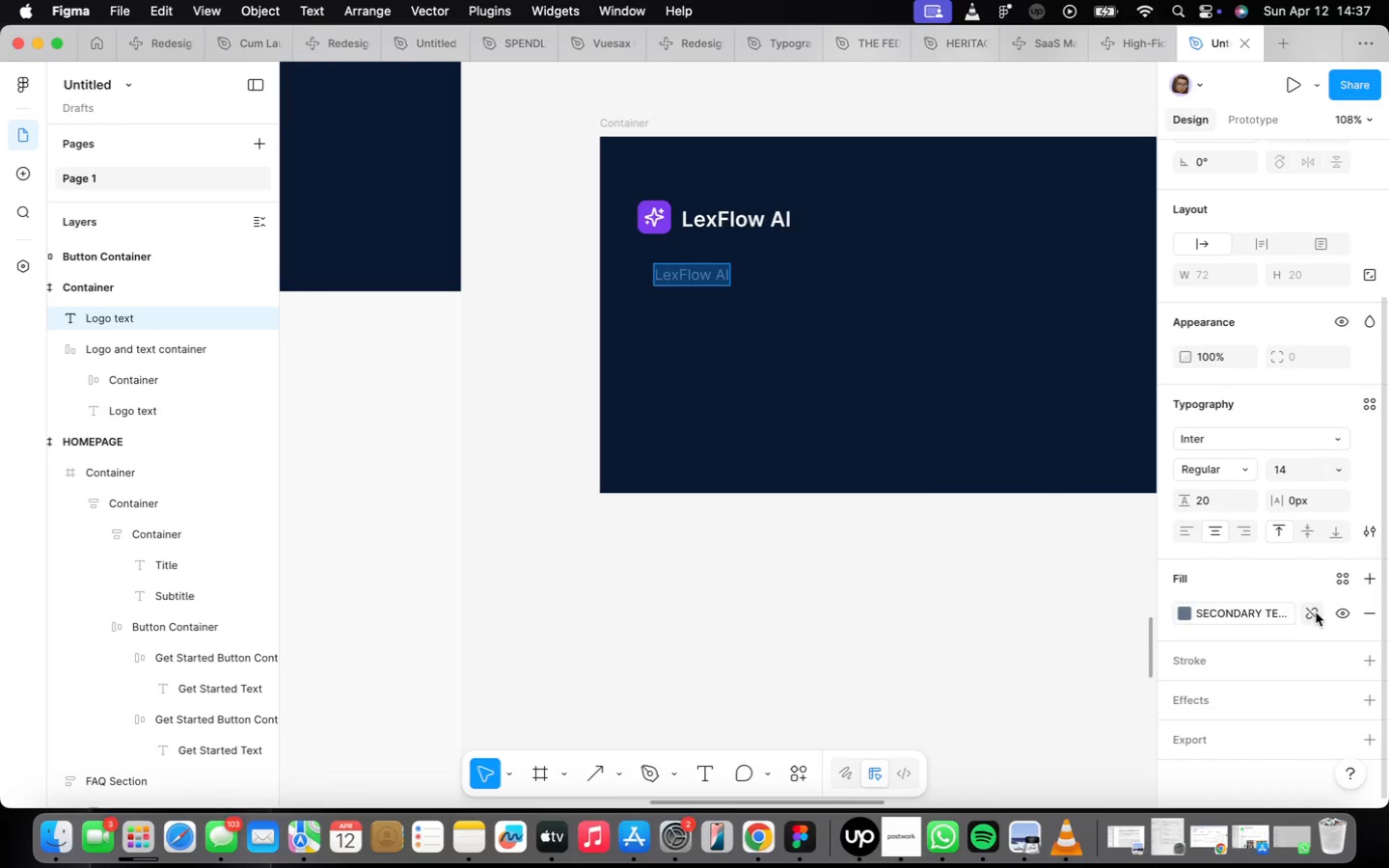 
left_click([1256, 611])
 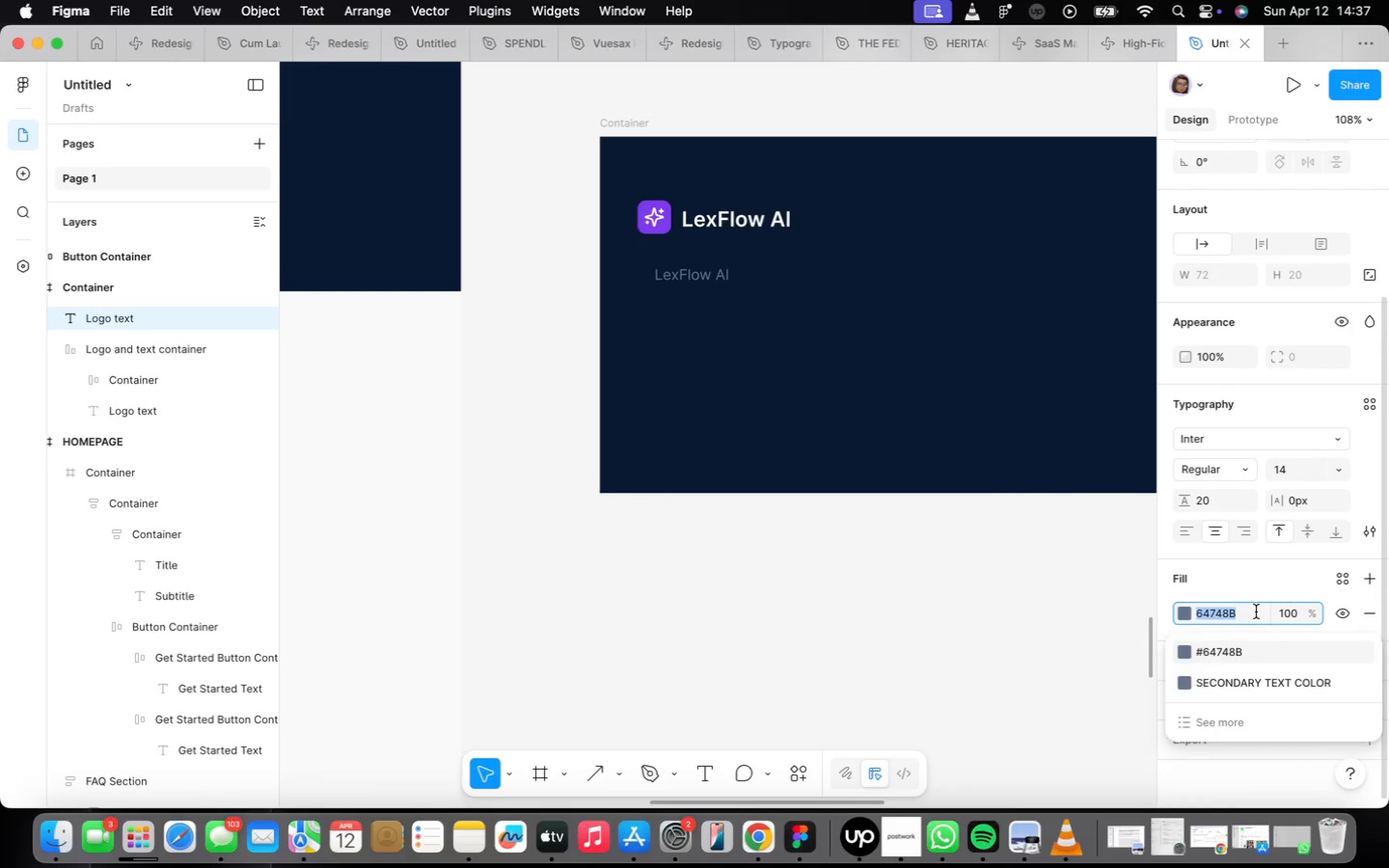 
type(99a1af)
 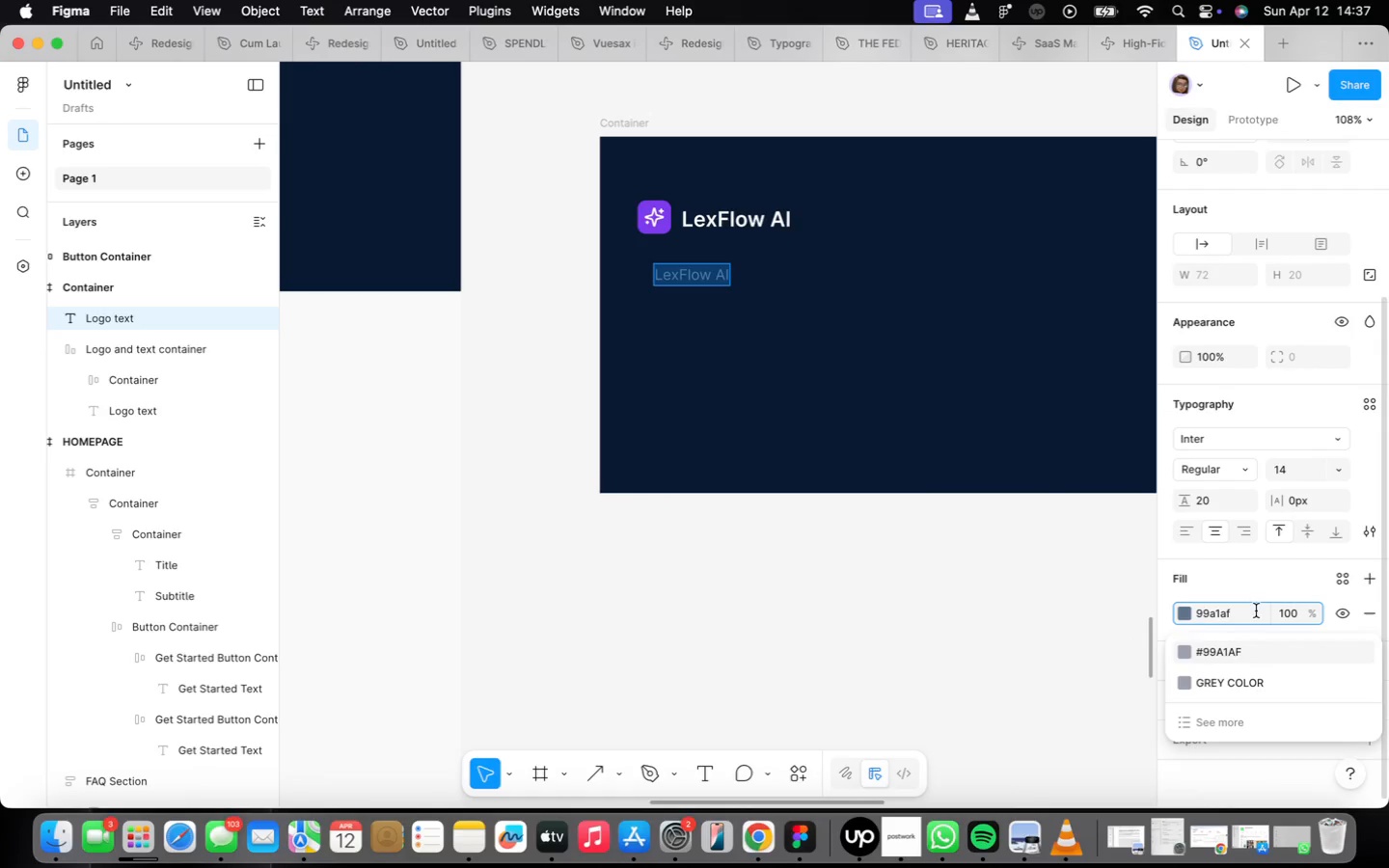 
left_click([1307, 669])
 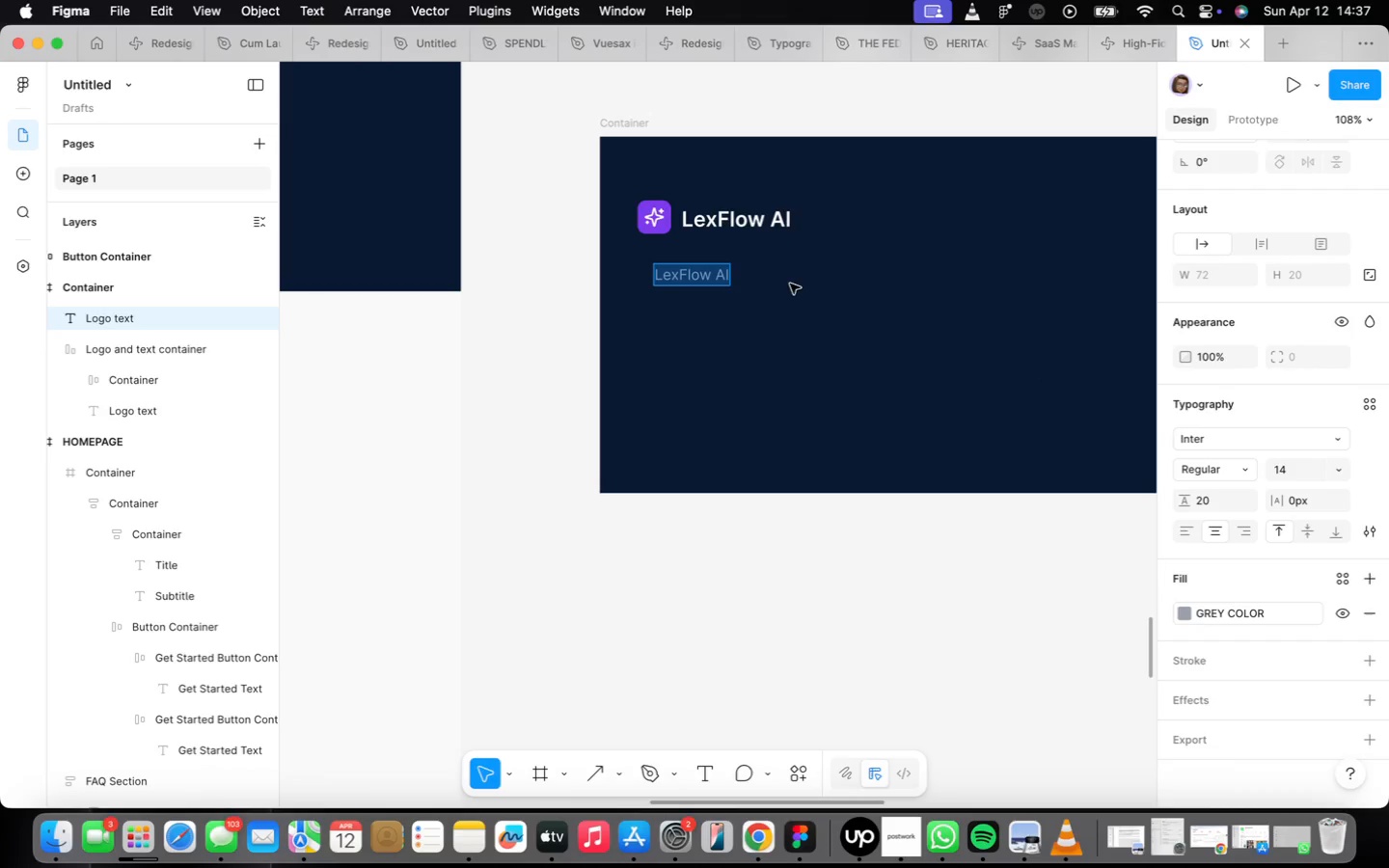 
wait(5.93)
 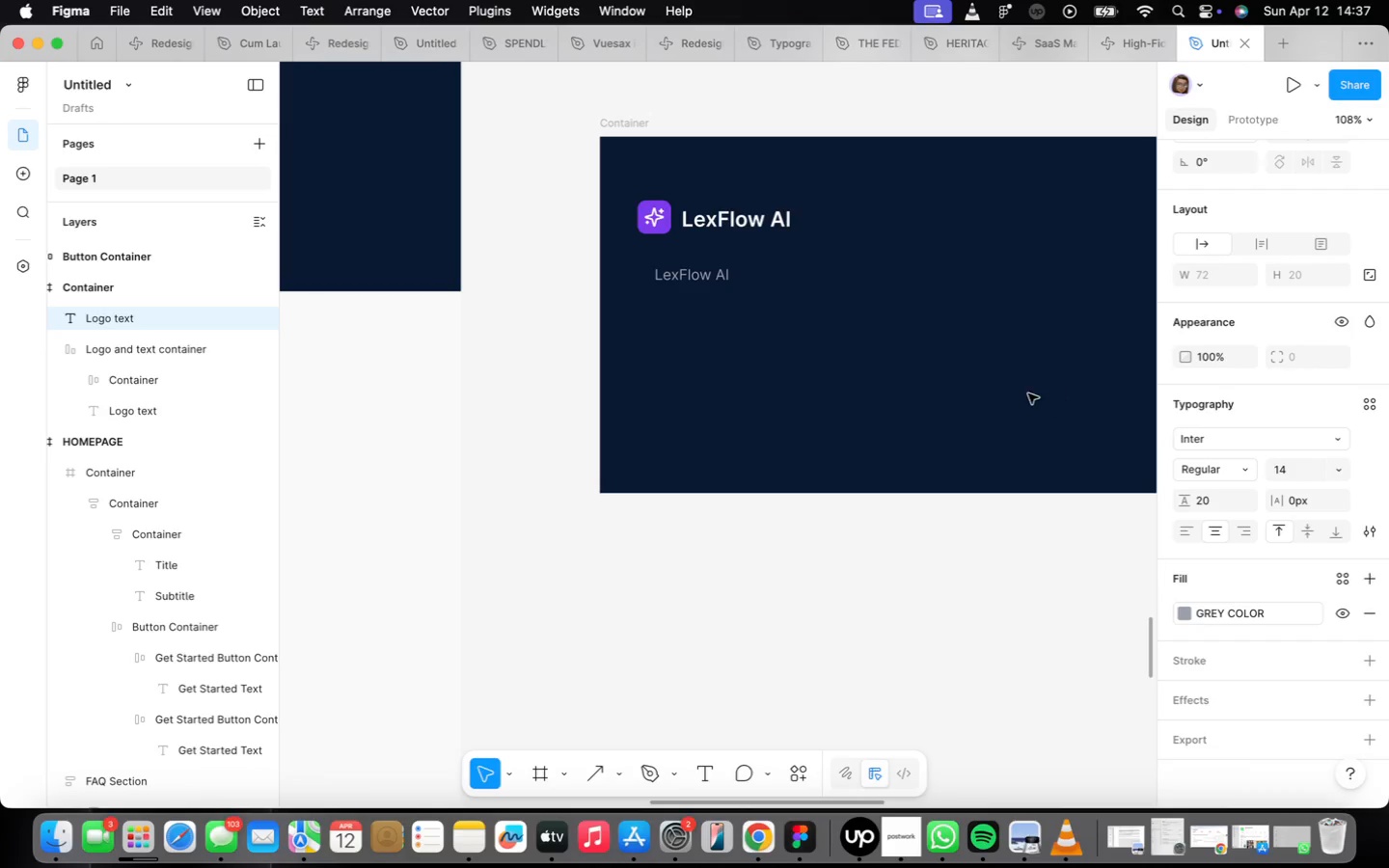 
type(AI-)
 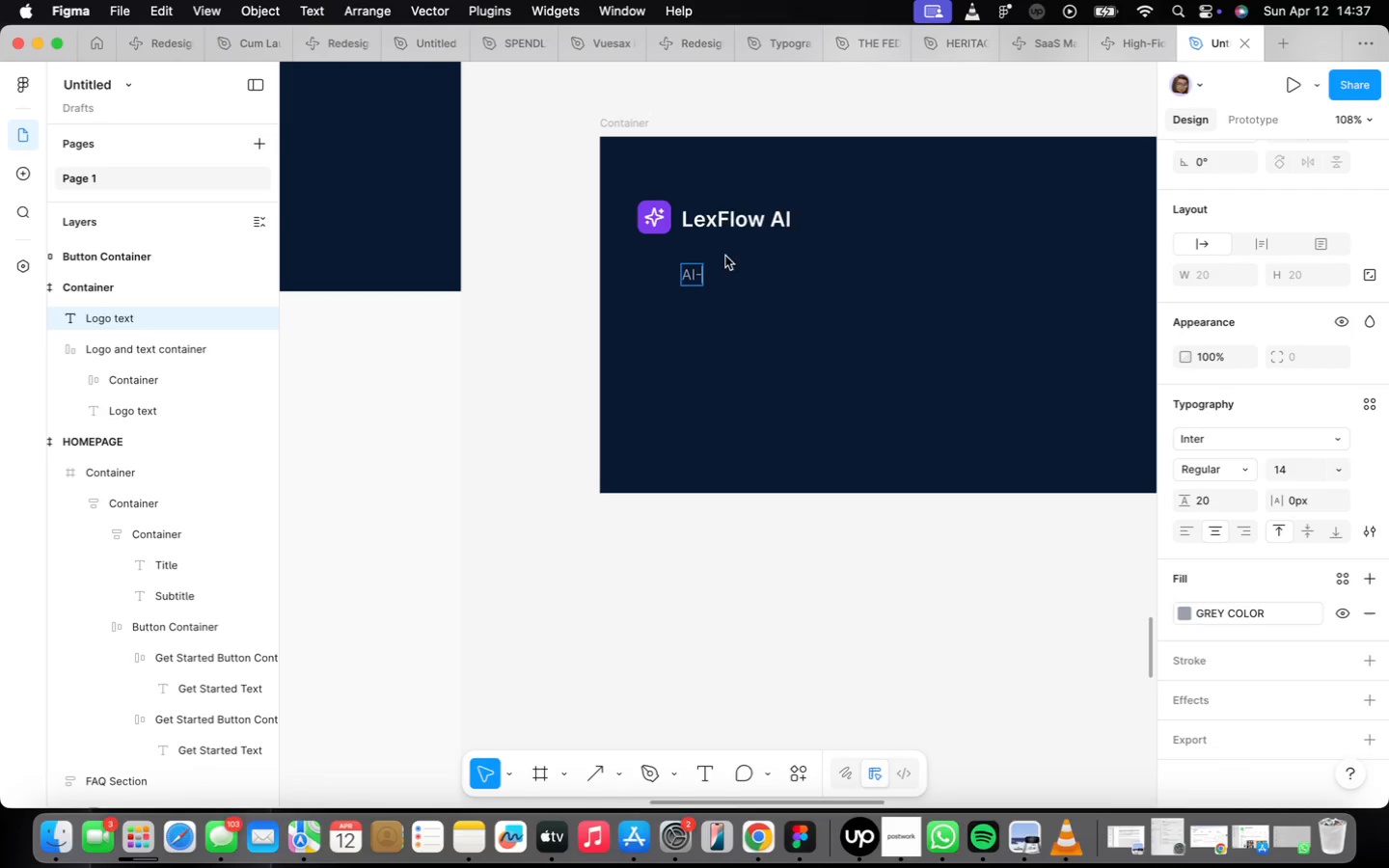 
type(Powered le)
 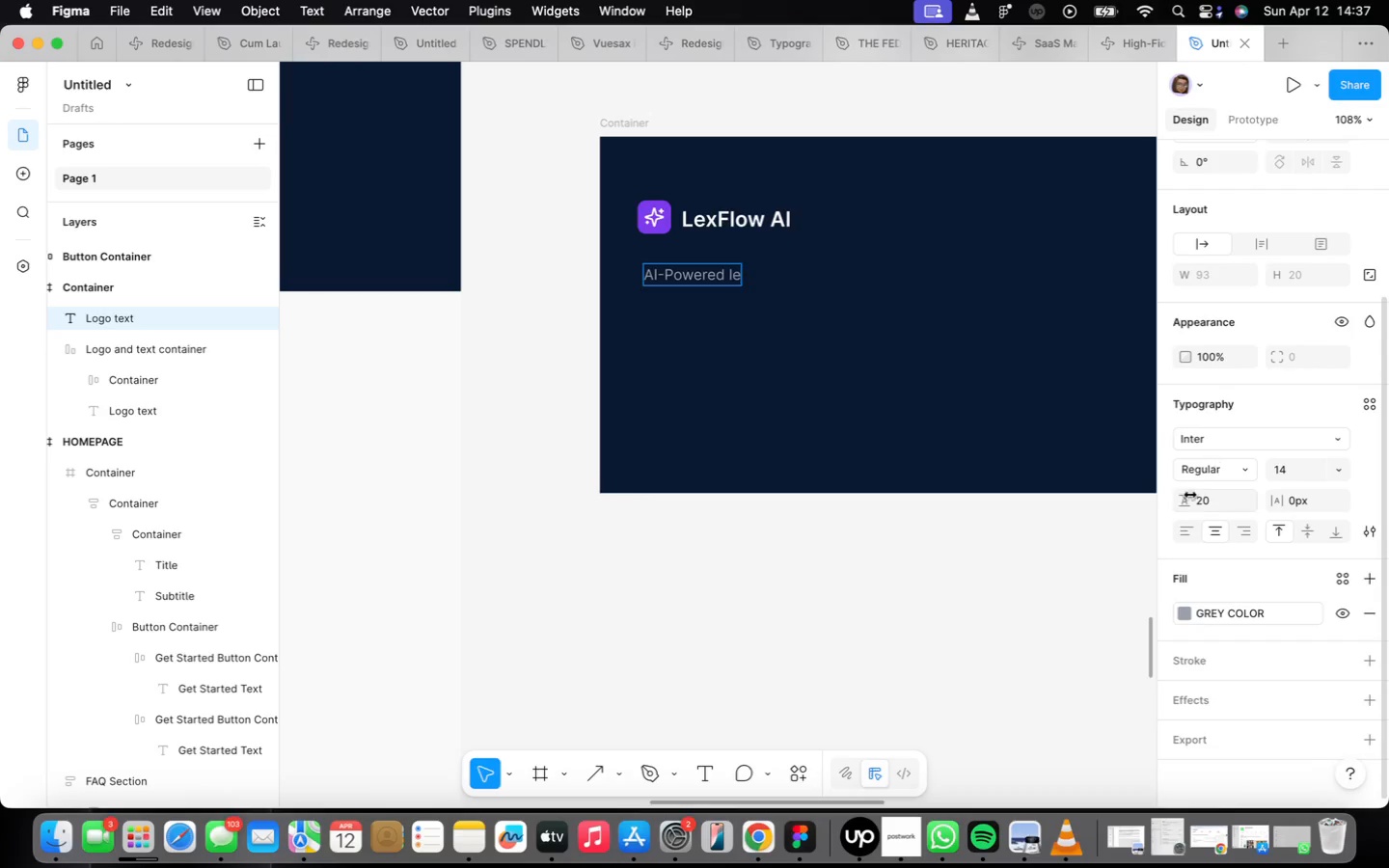 
left_click([1189, 529])
 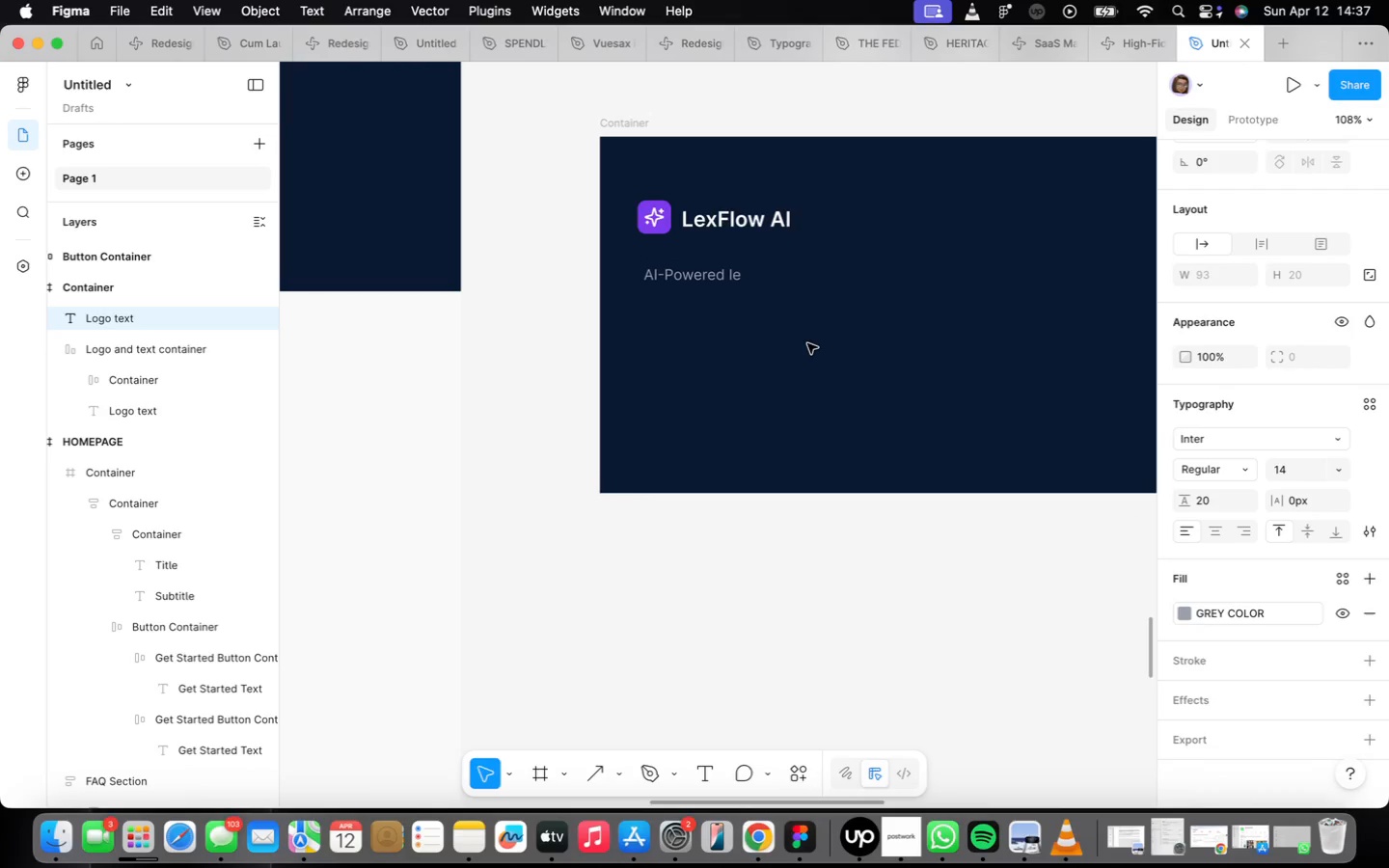 
type(gal workflows for modern practices)
 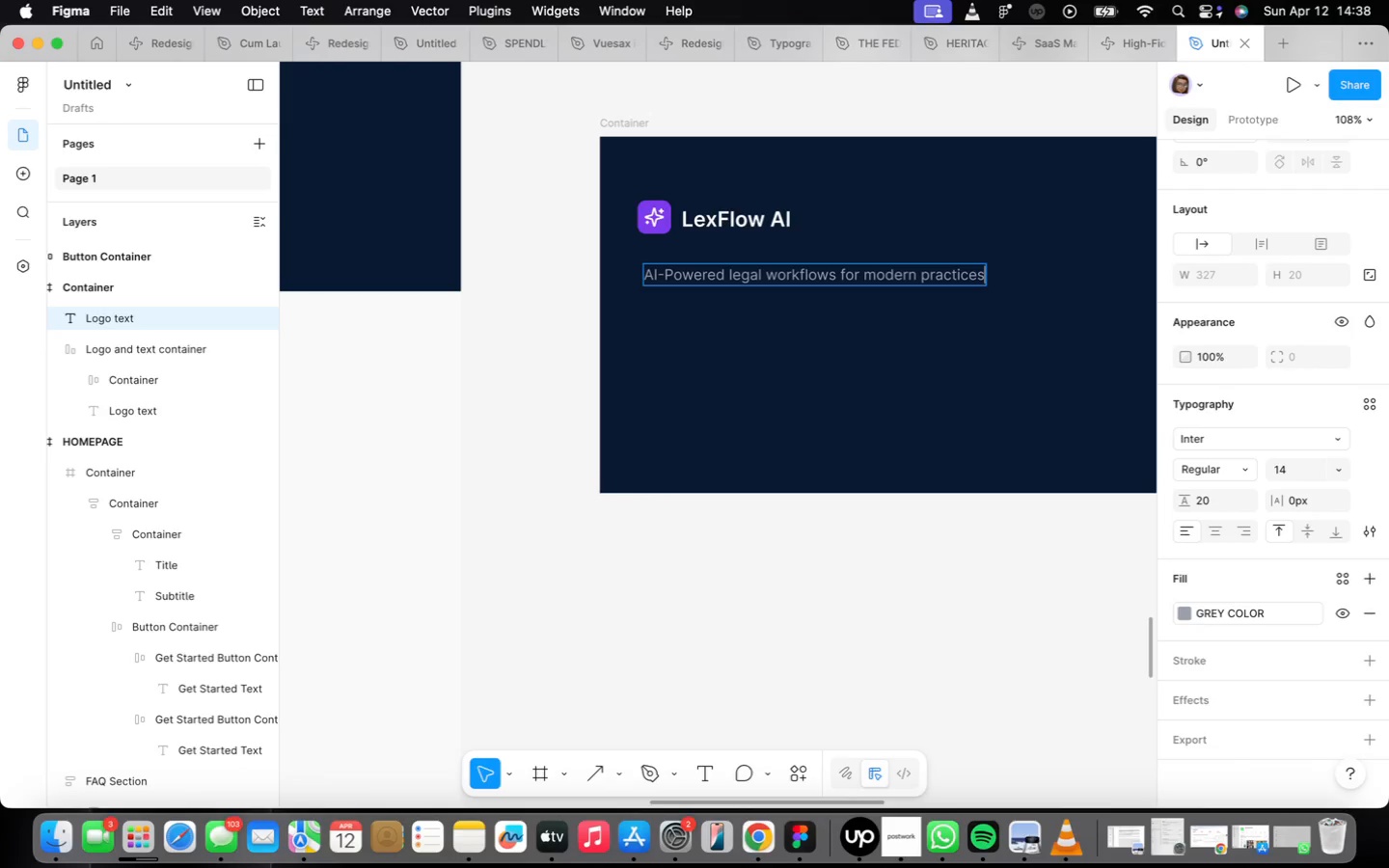 
wait(20.43)
 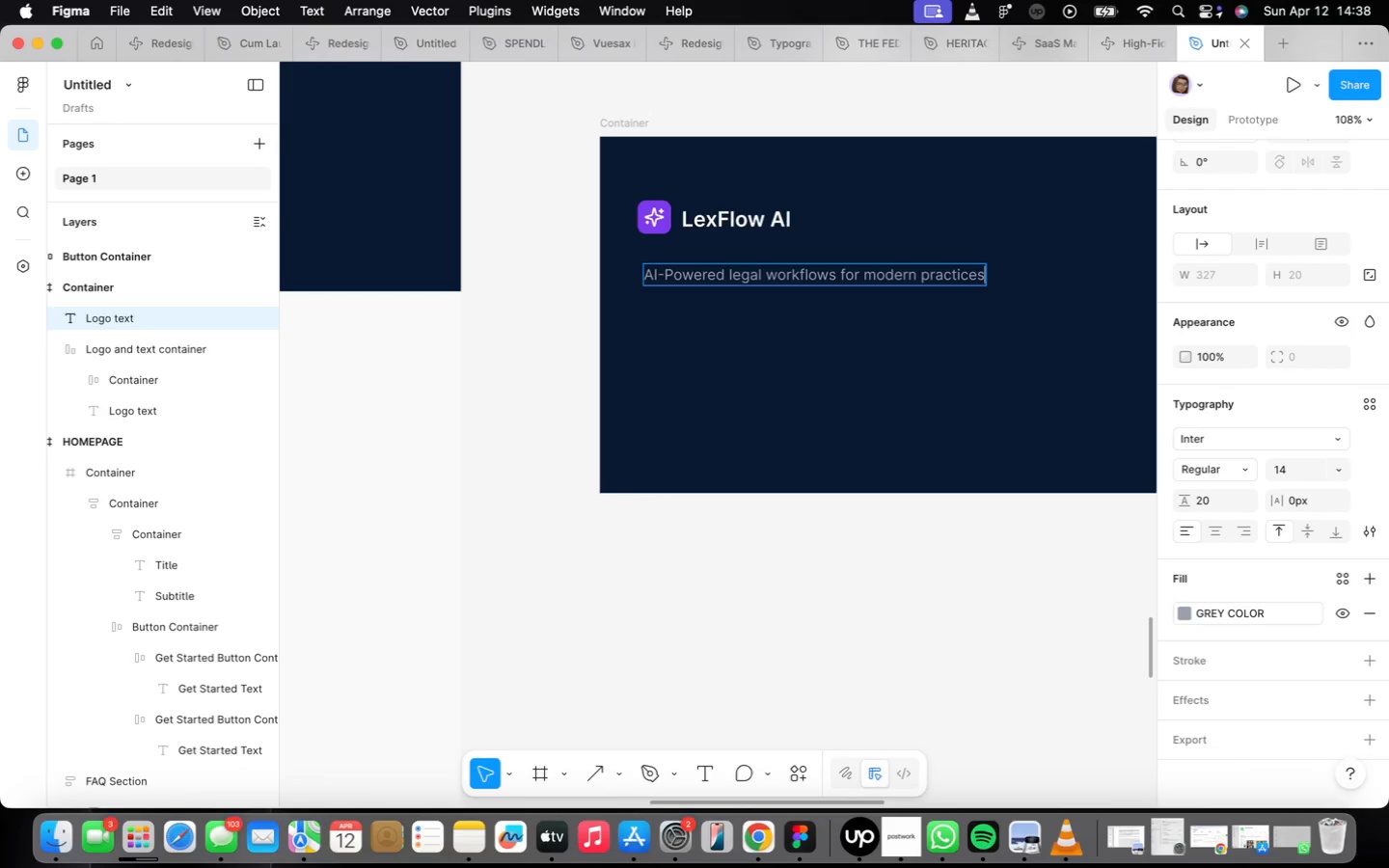 
left_click([807, 311])
 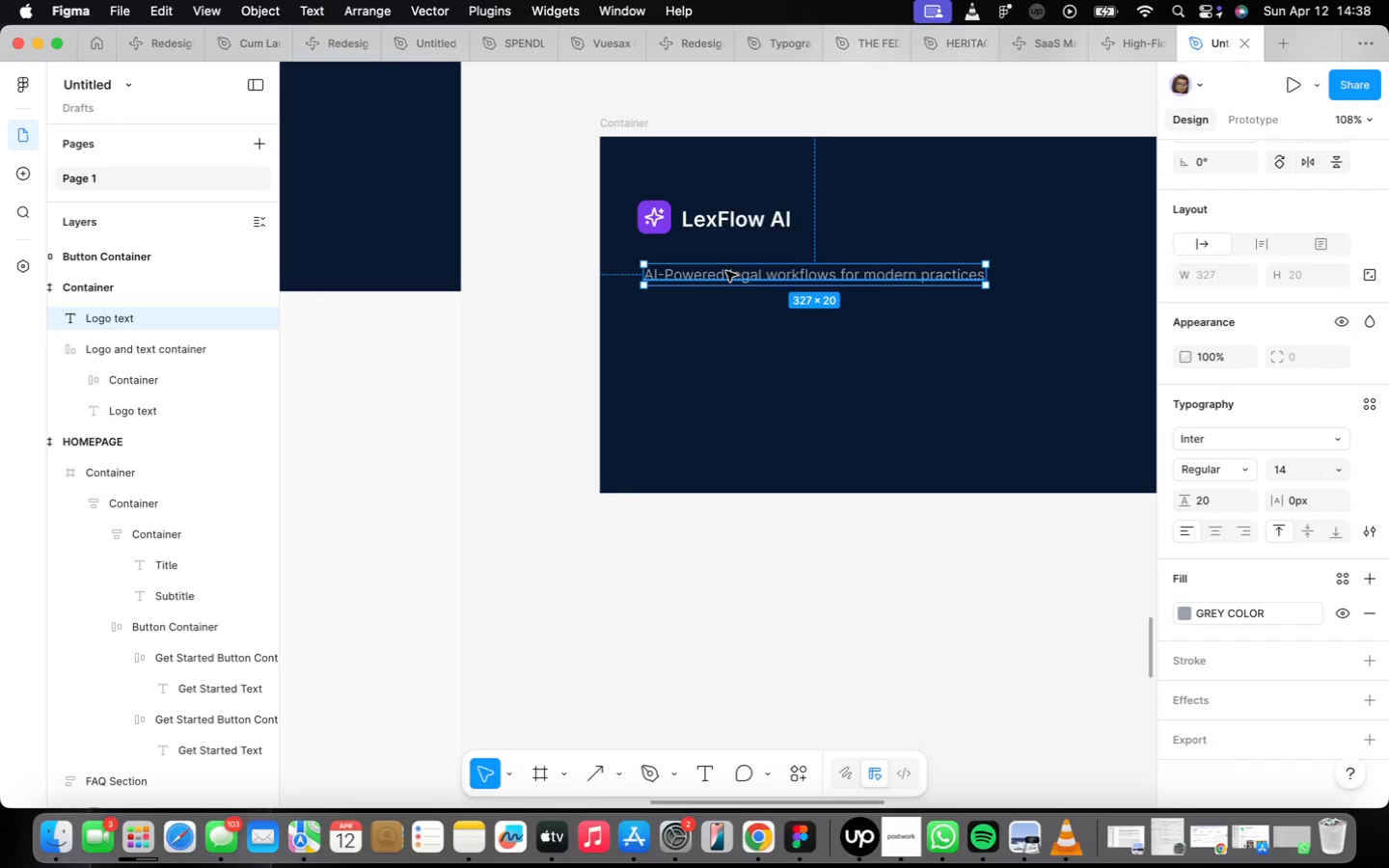 
scroll: coordinate [726, 271], scroll_direction: up, amount: 3.0
 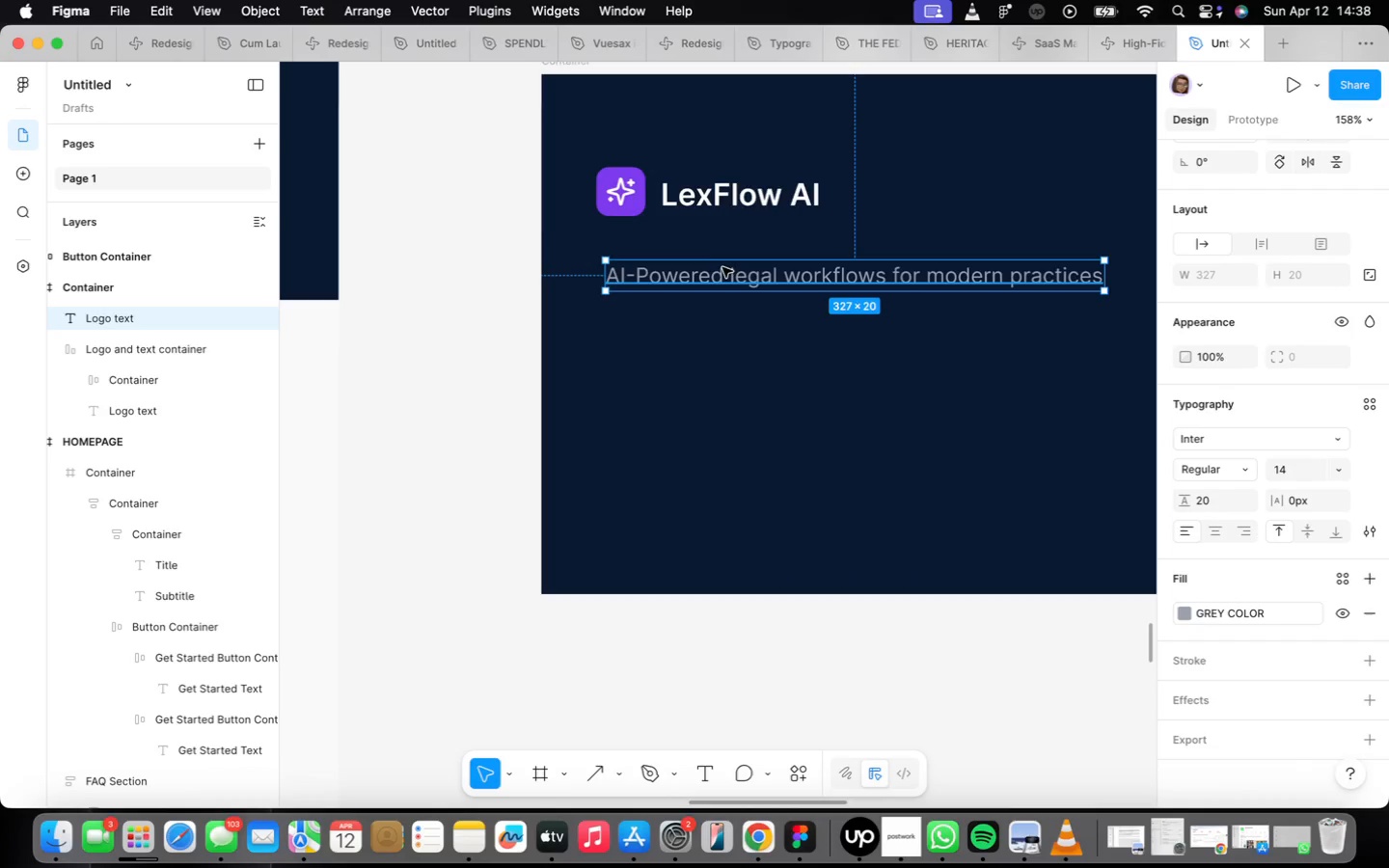 
left_click_drag(start_coordinate=[720, 274], to_coordinate=[715, 258])
 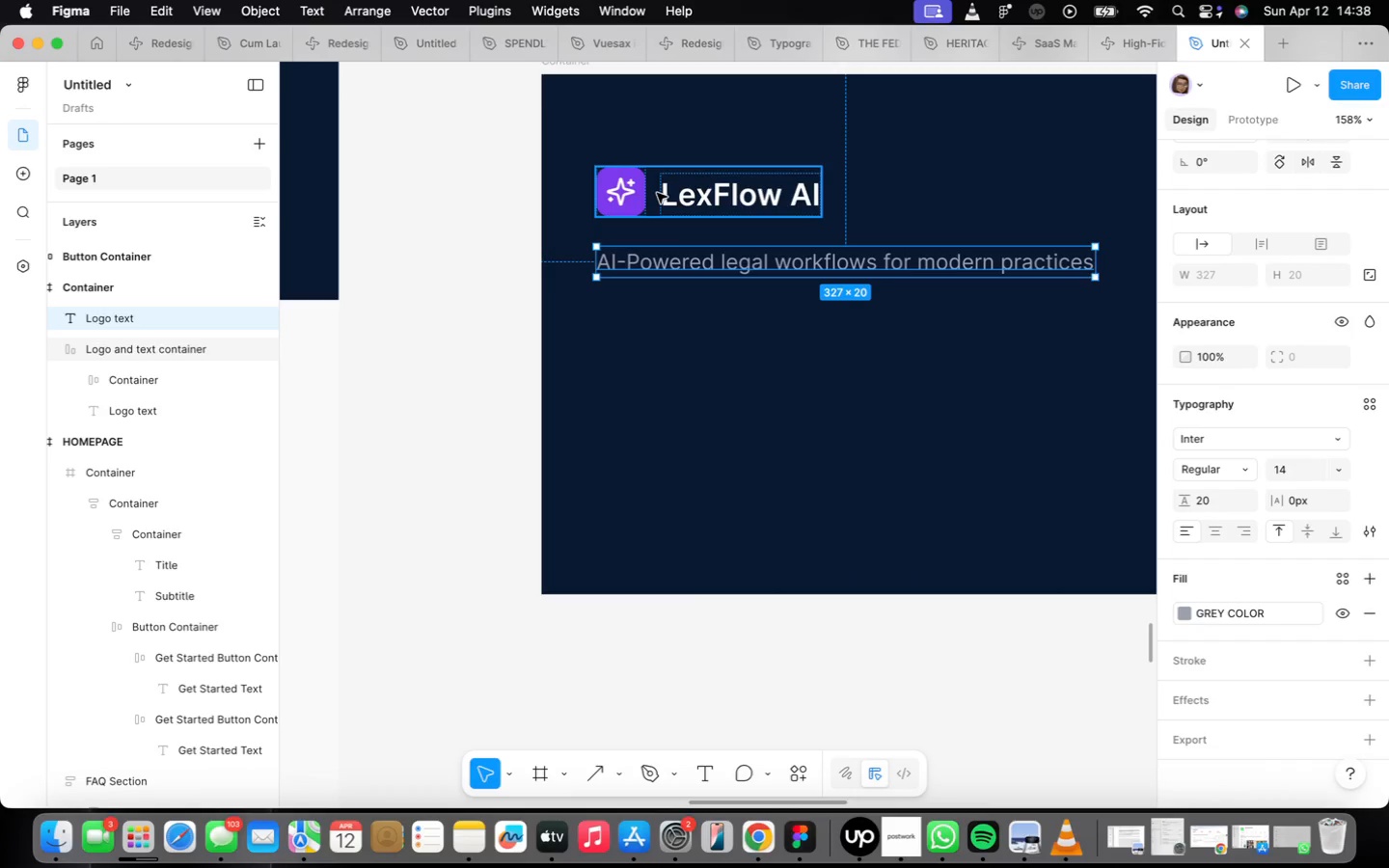 
hold_key(key=ShiftLeft, duration=0.41)
 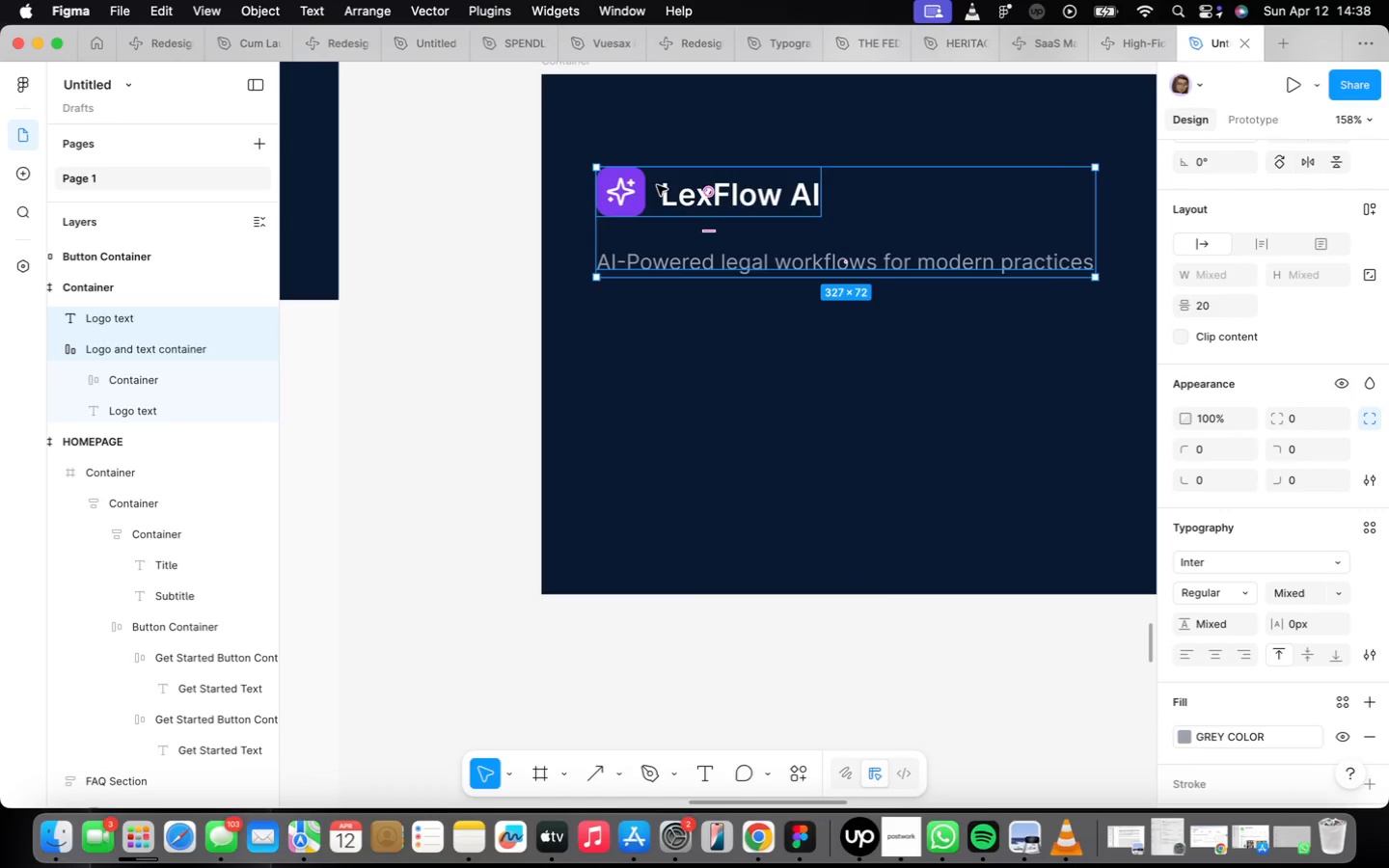 
key(Shift+ShiftLeft)
 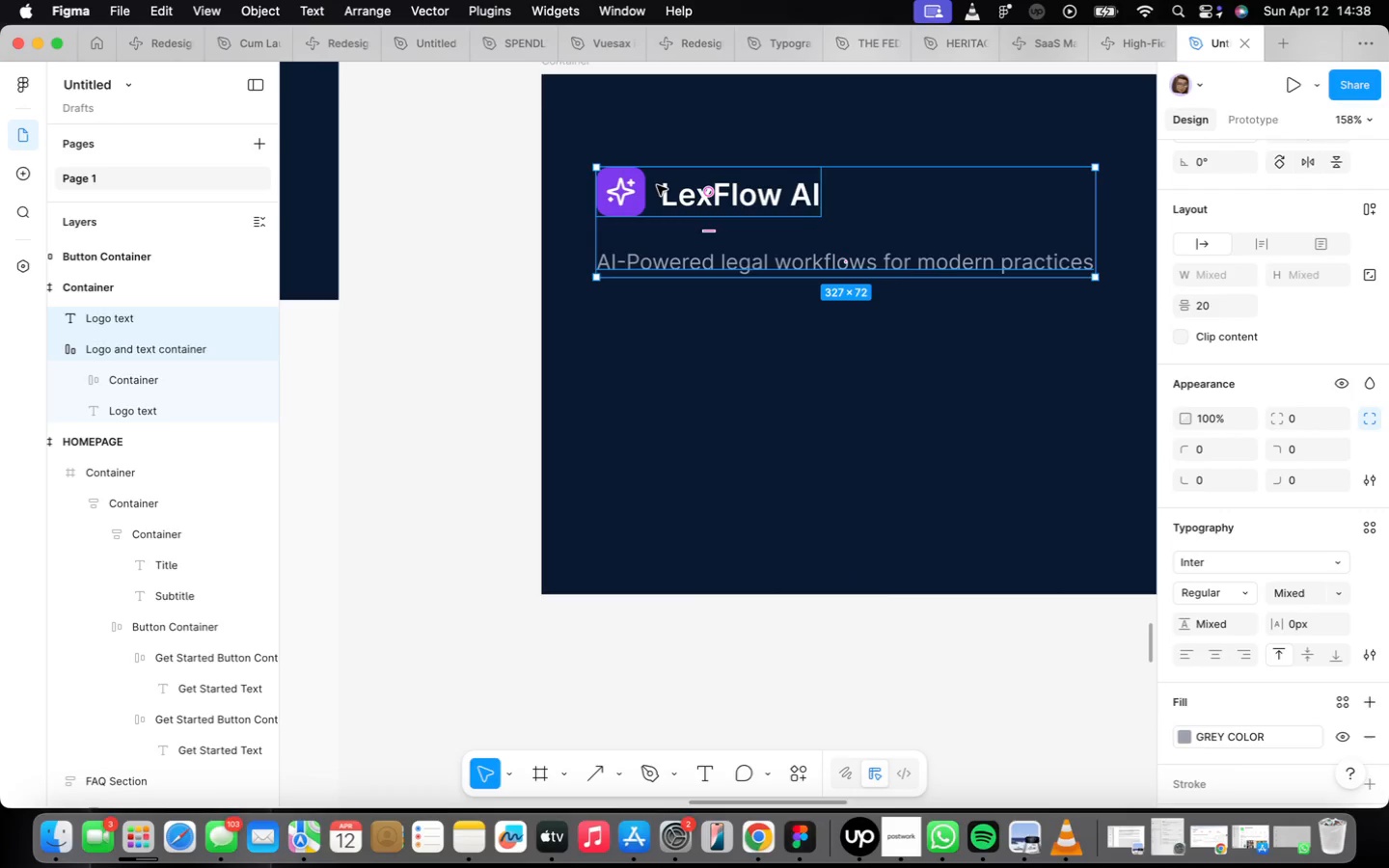 
key(Shift+A)
 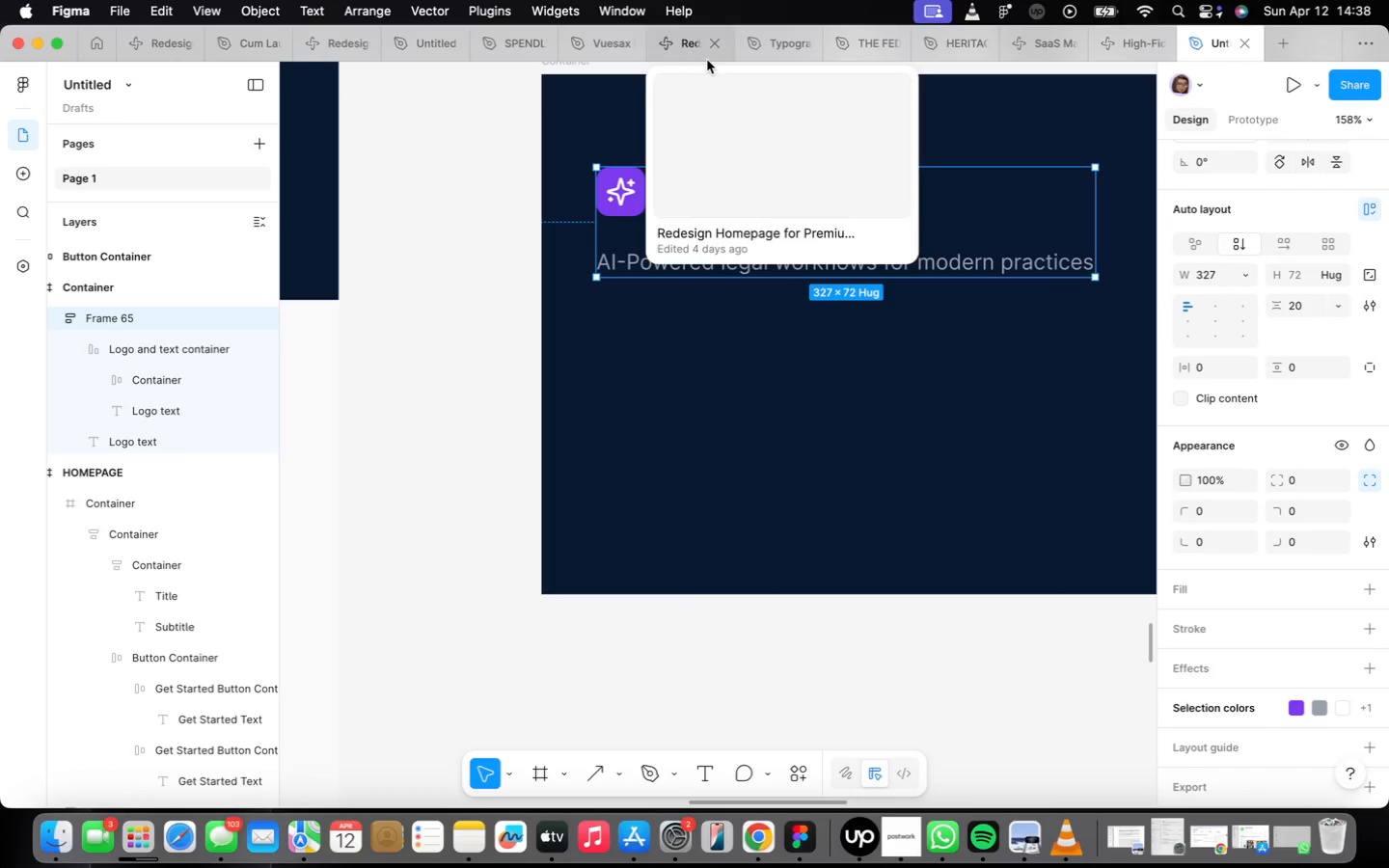 
scroll: coordinate [725, 388], scroll_direction: down, amount: 11.0
 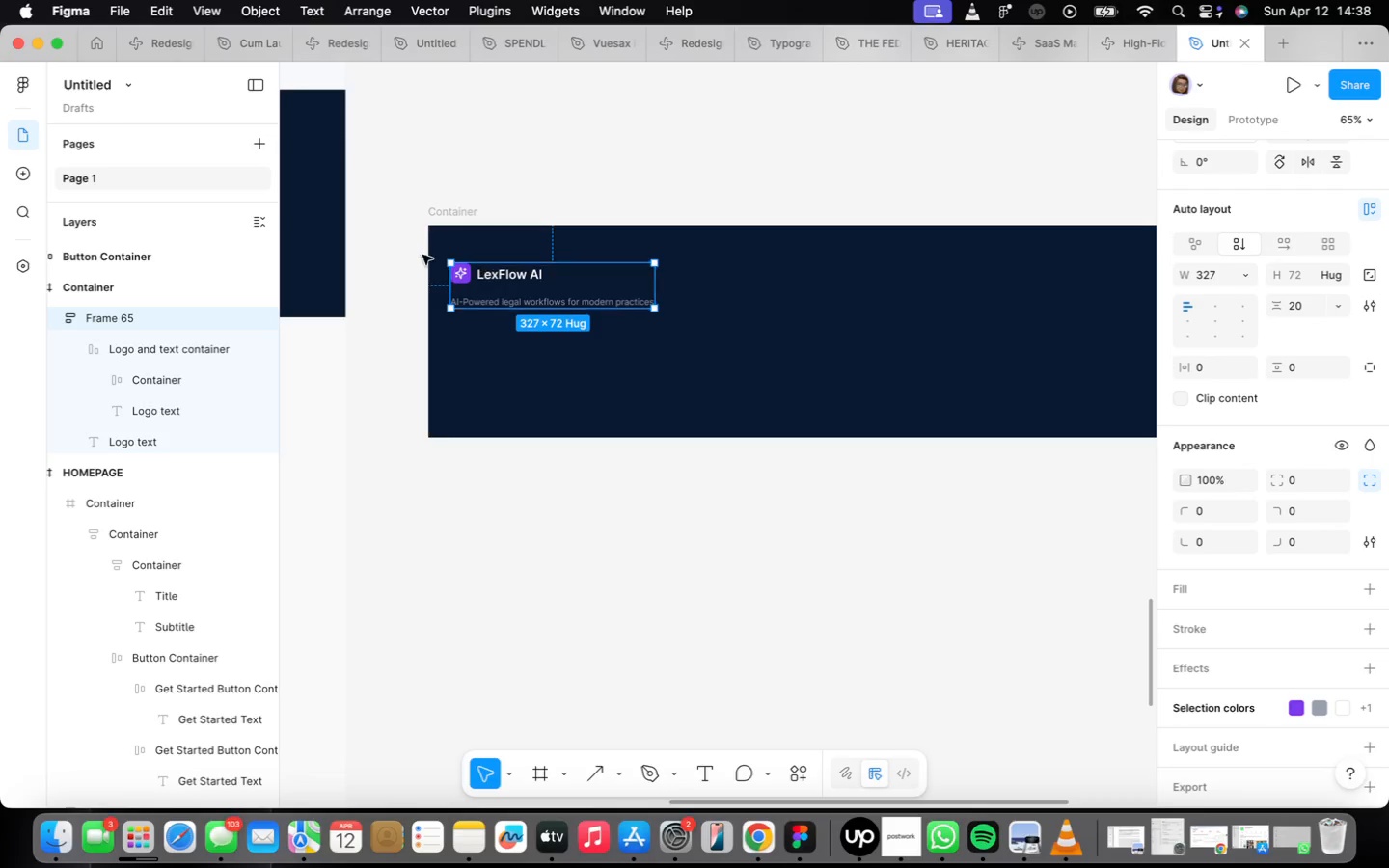 
left_click_drag(start_coordinate=[481, 285], to_coordinate=[481, 271])
 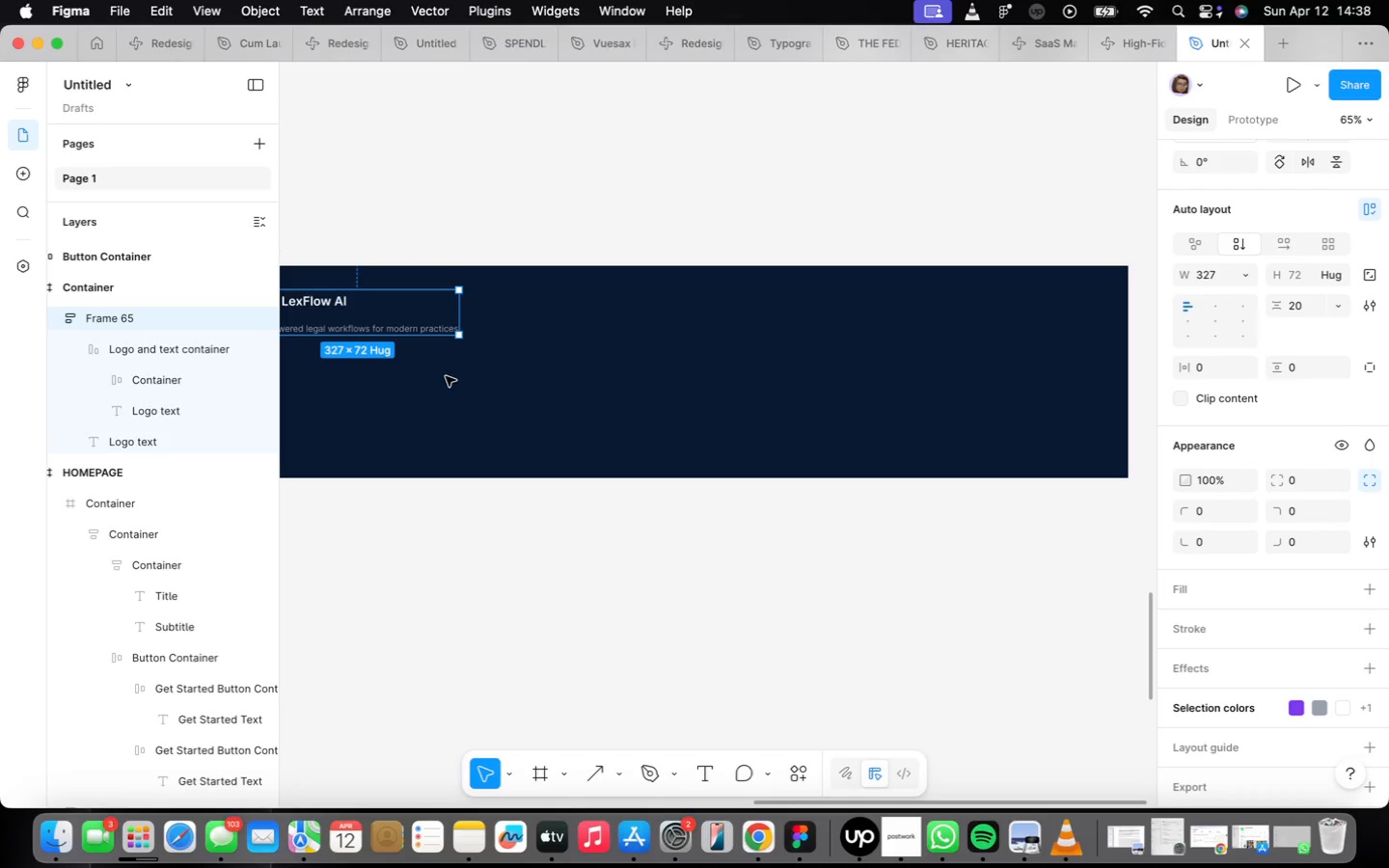 
wait(8.31)
 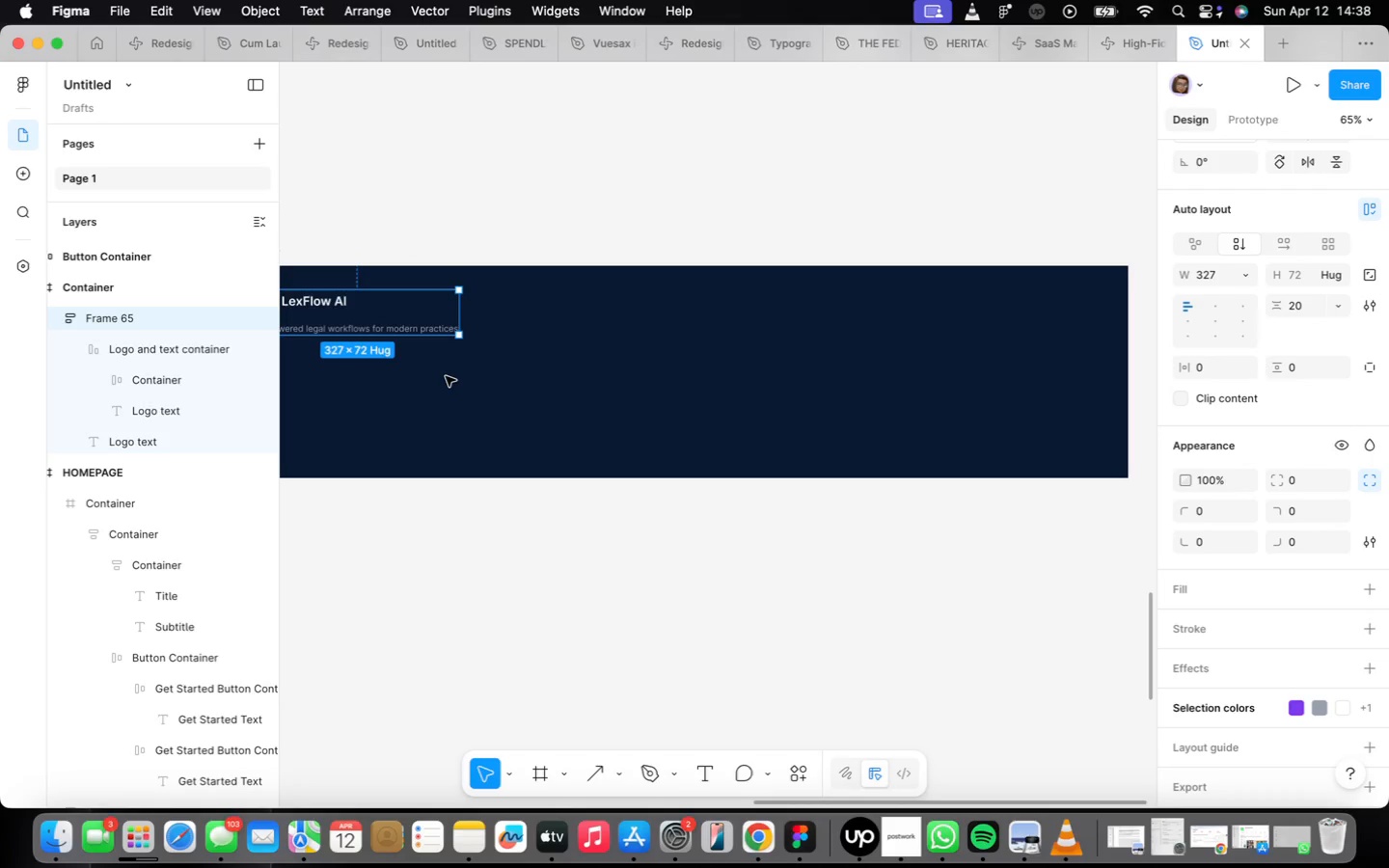 
key(Meta+CommandLeft)
 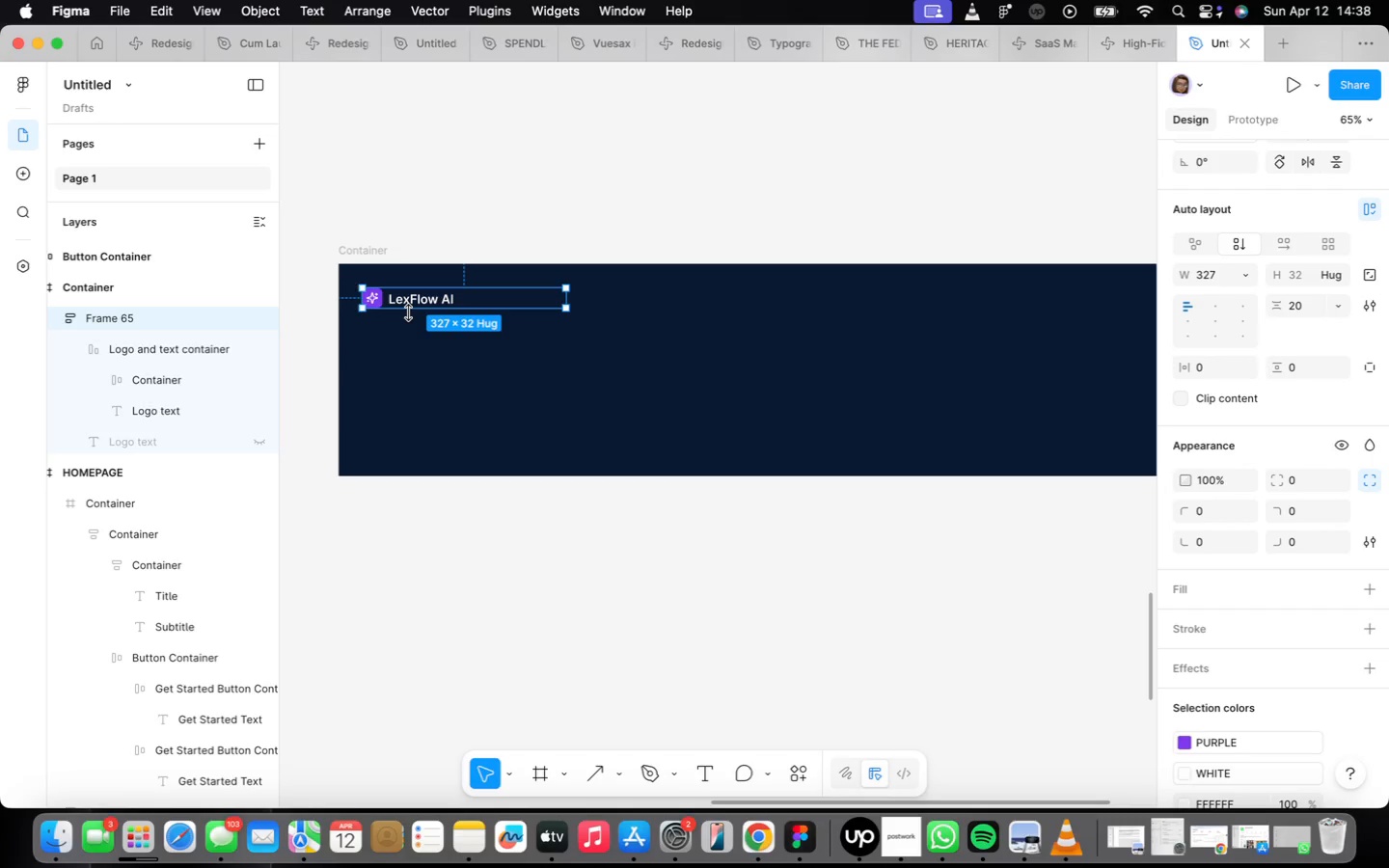 
key(Meta+Z)
 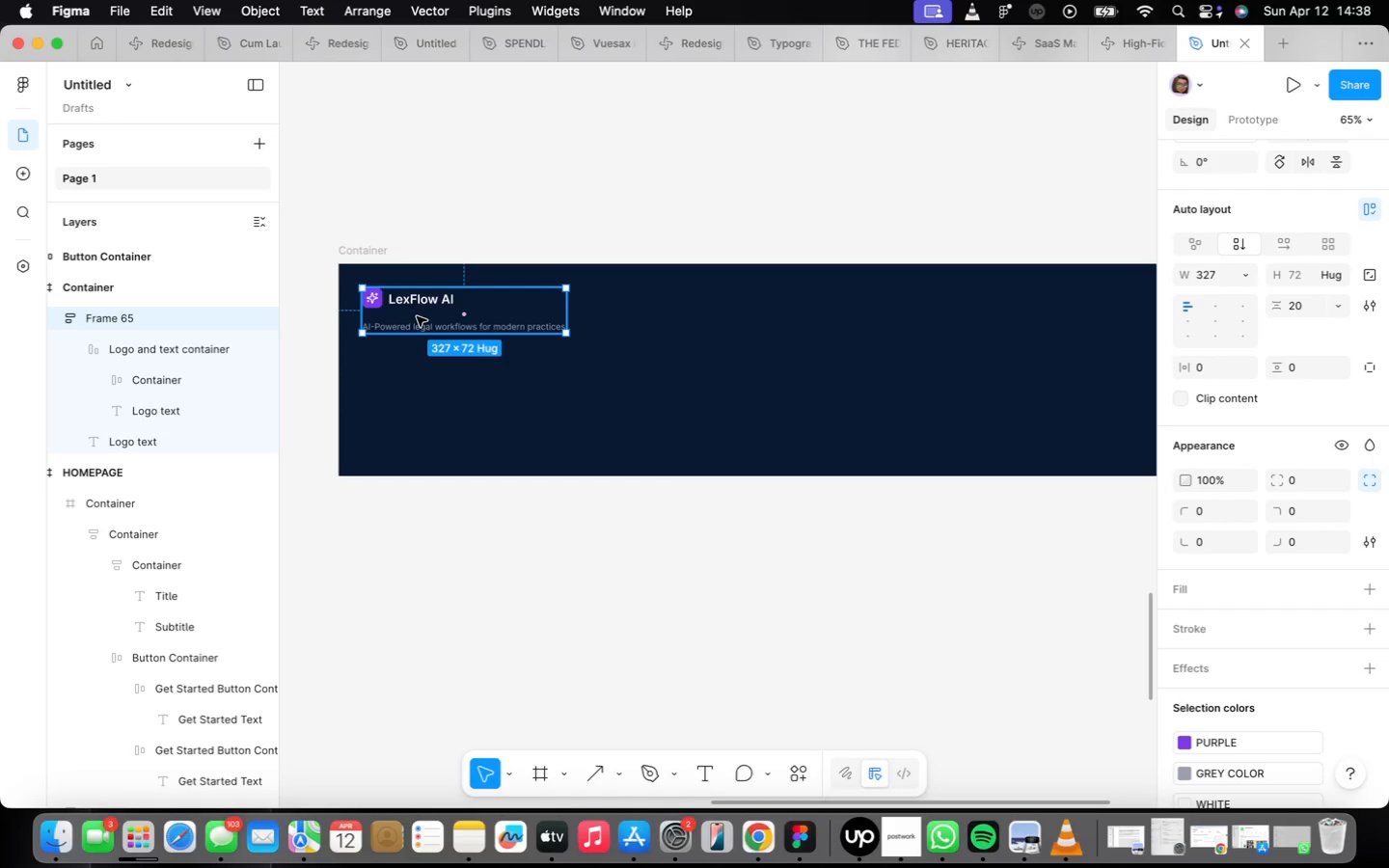 
double_click([421, 307])
 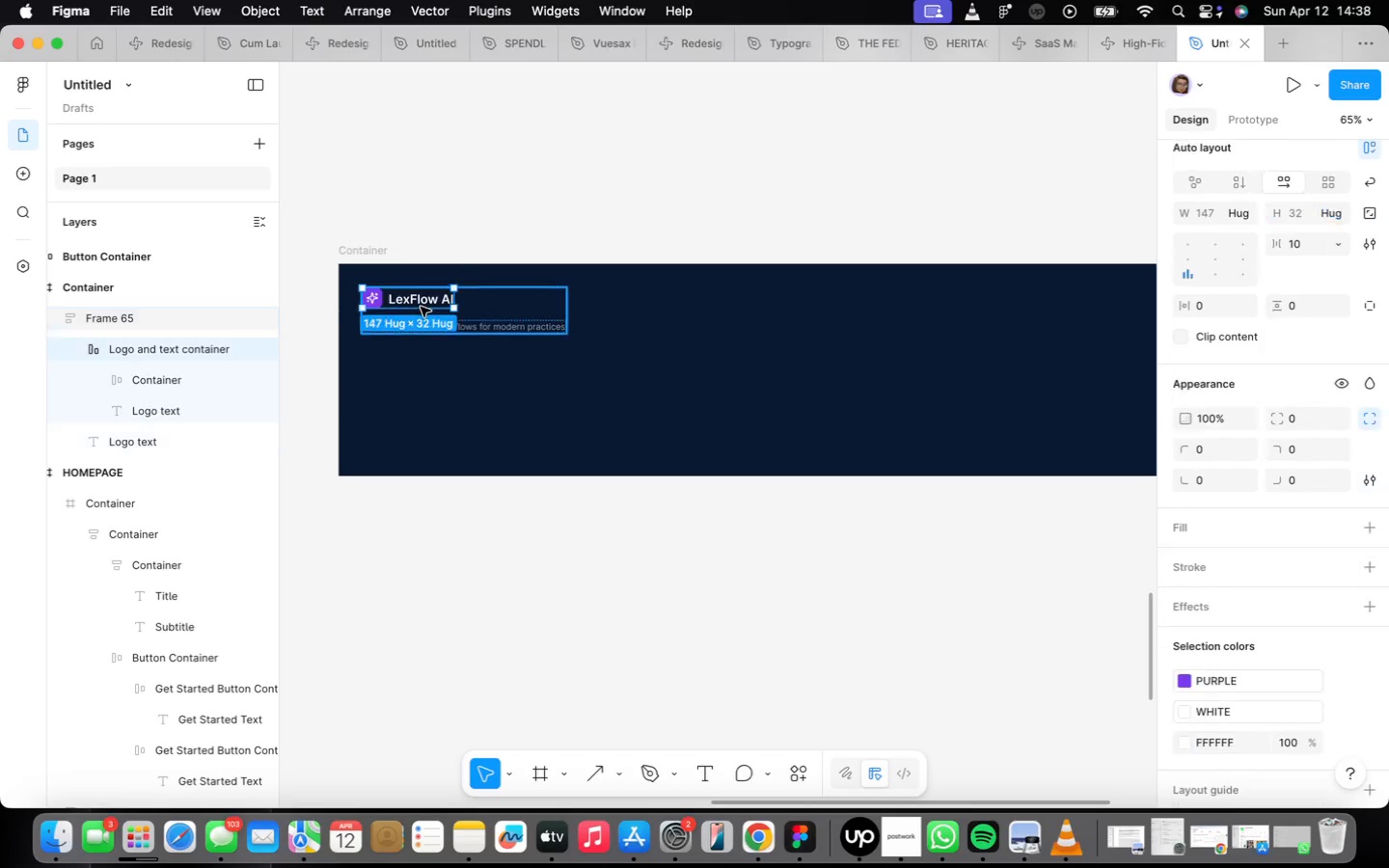 
triple_click([421, 307])
 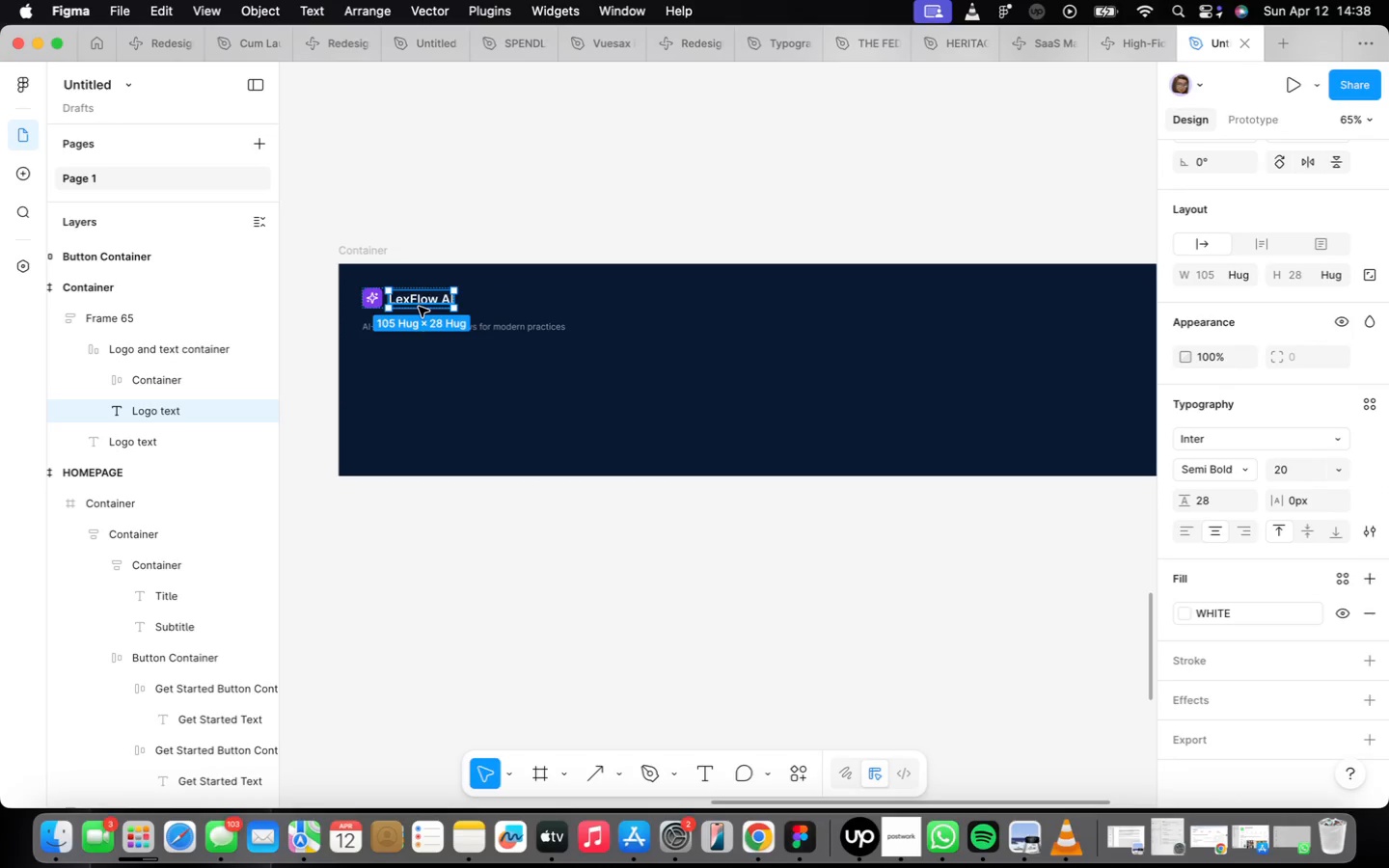 
hold_key(key=OptionLeft, duration=6.24)
left_click_drag(start_coordinate=[419, 307], to_coordinate=[677, 310])
 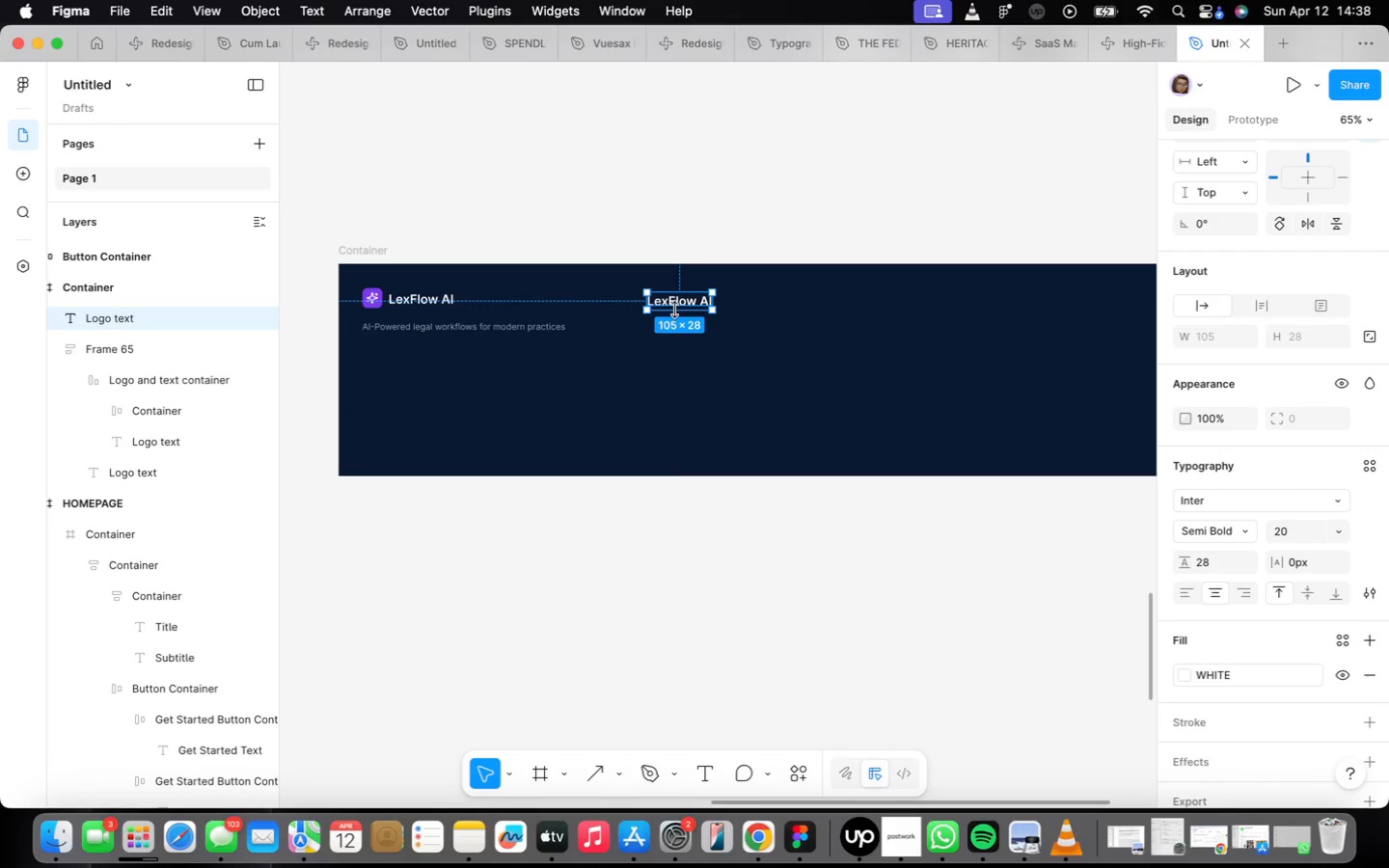 
key(ArrowUp)
 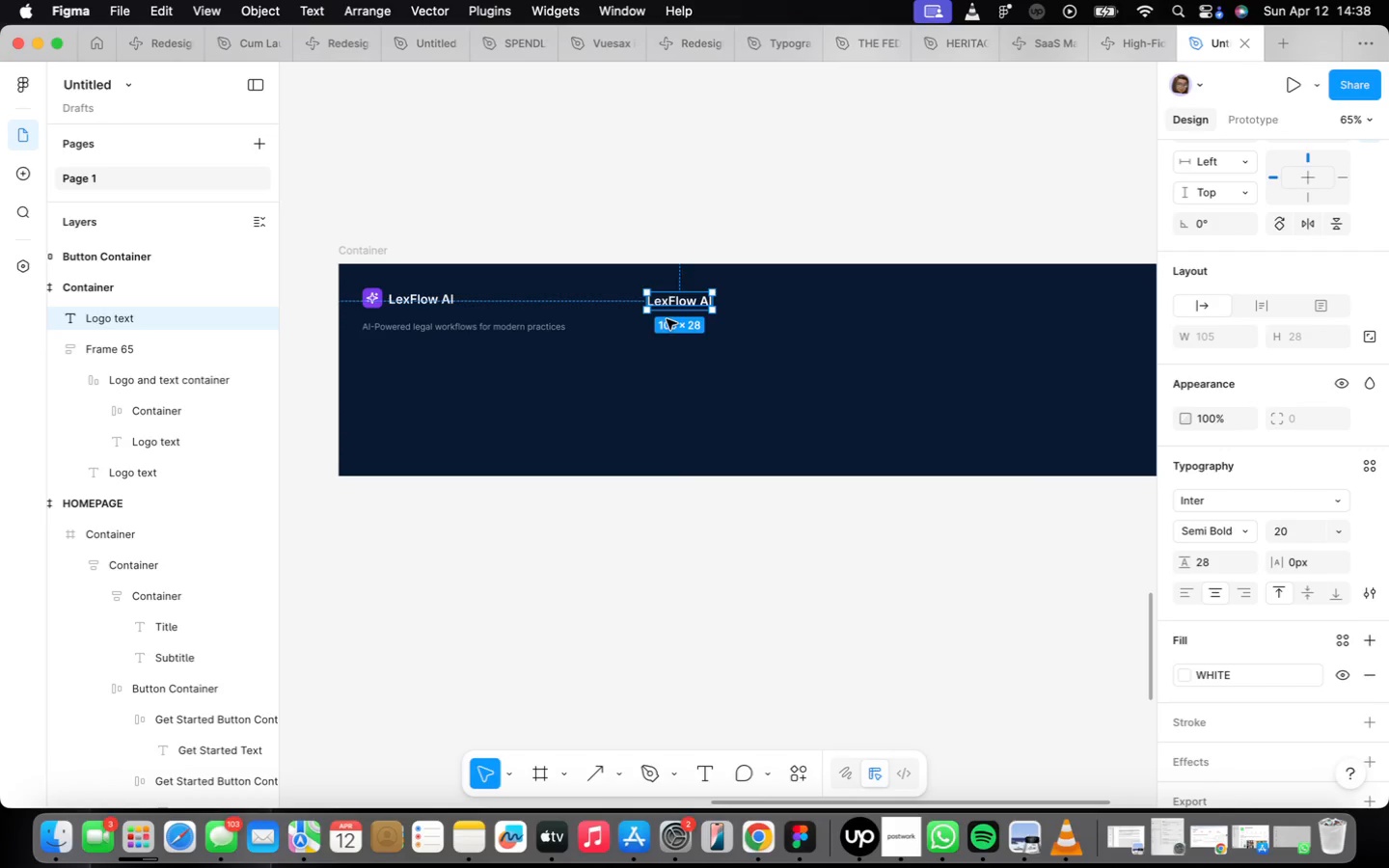 
key(ArrowDown)
 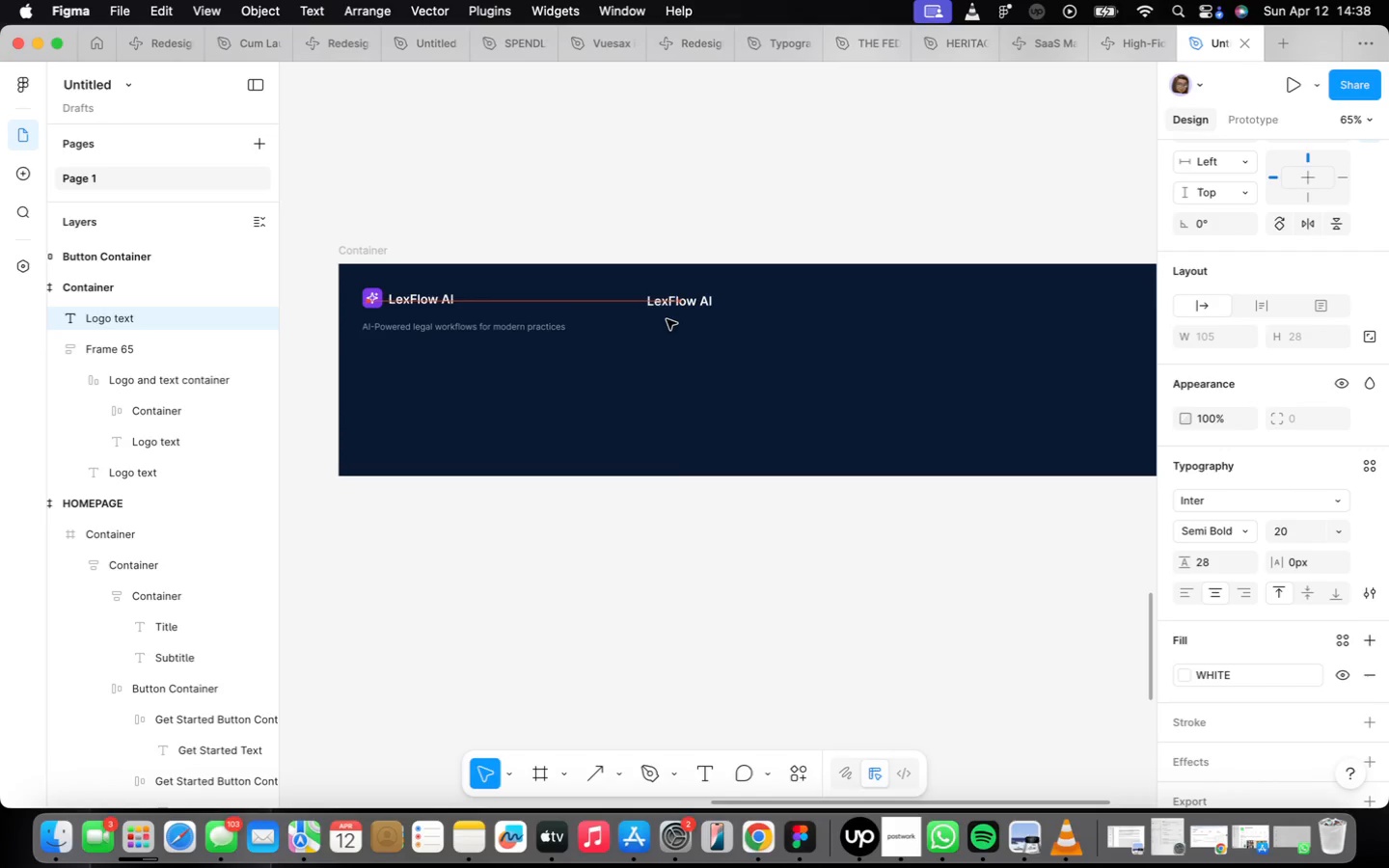 
key(ArrowUp)
 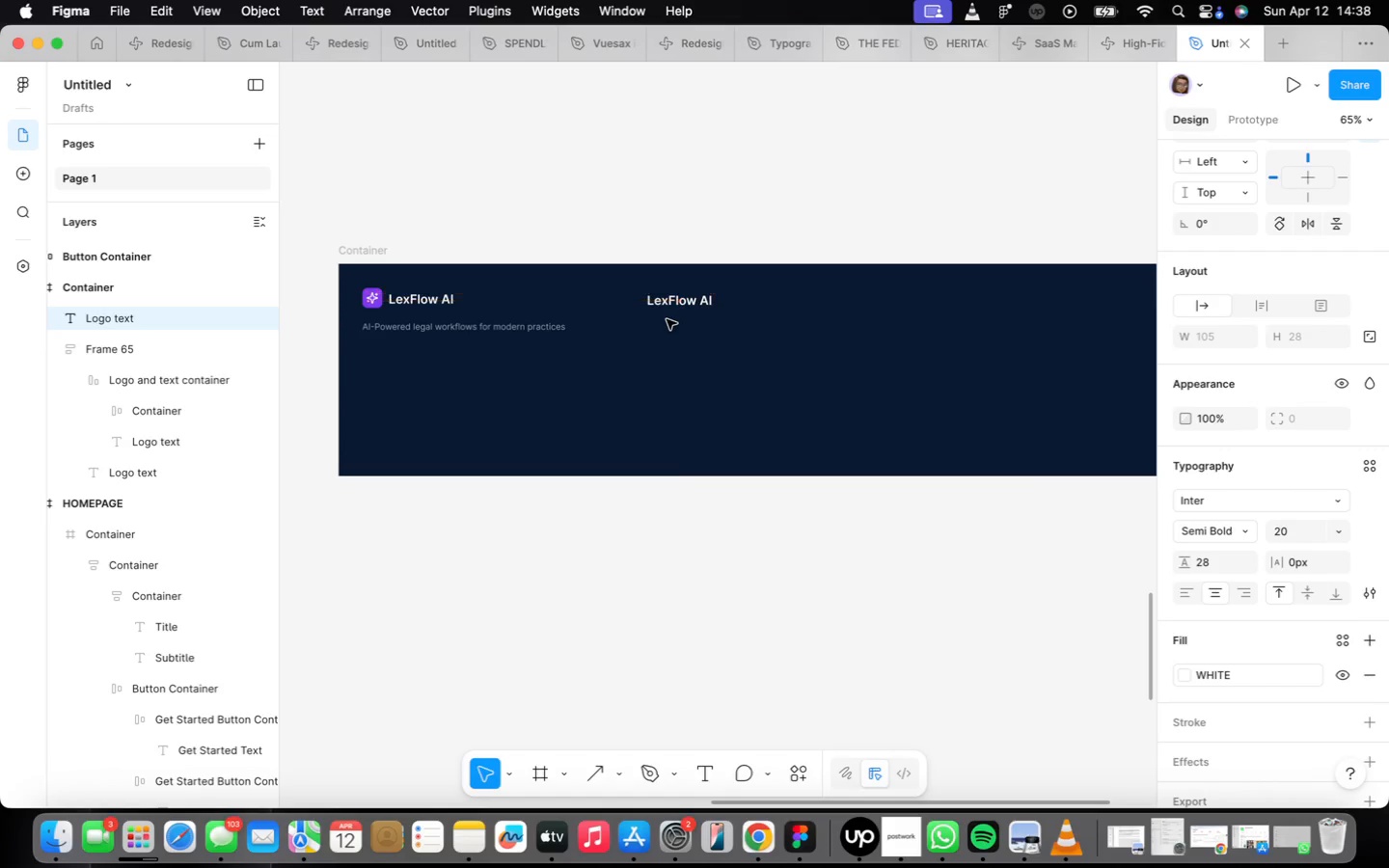 
key(ArrowDown)
 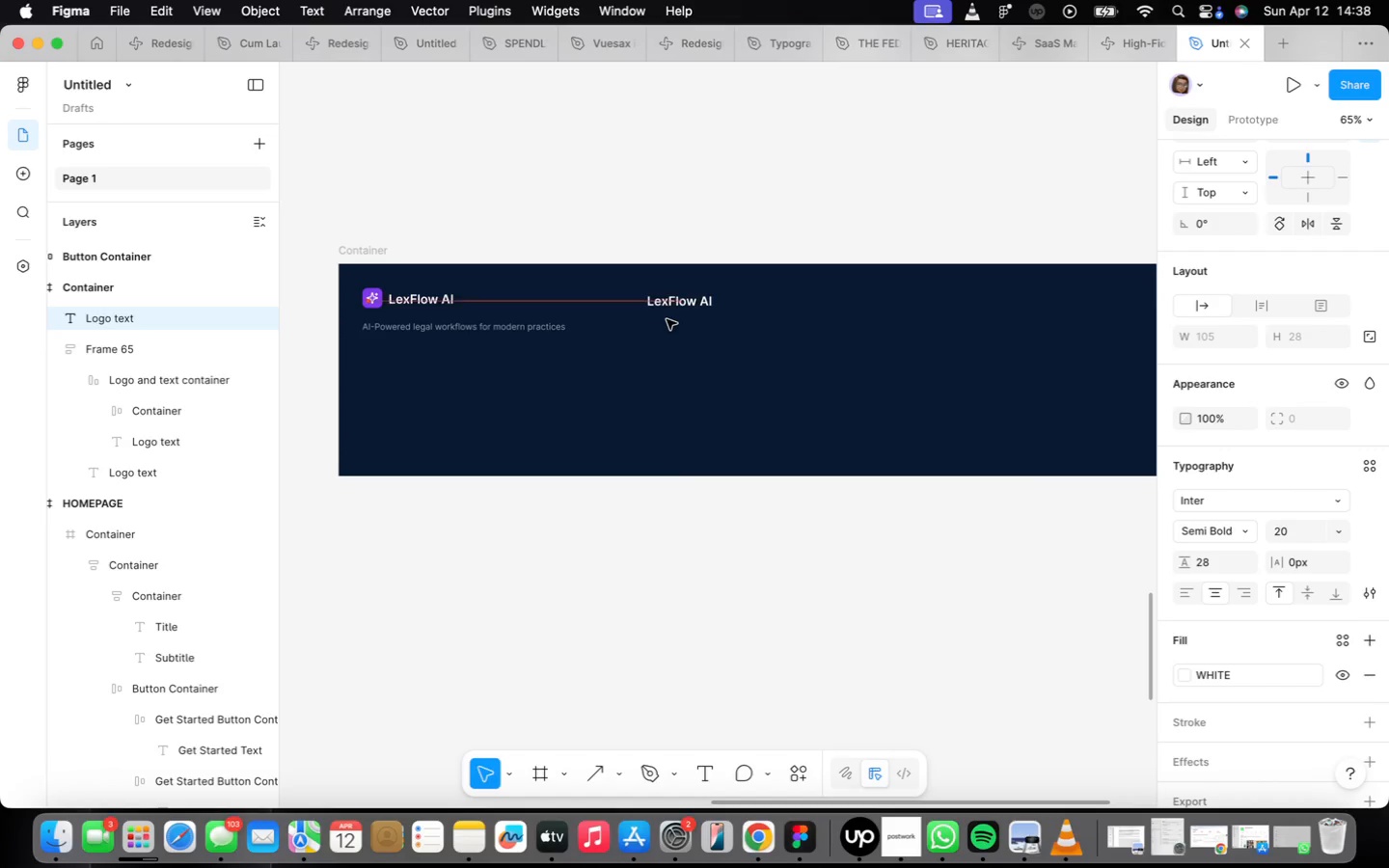 
key(ArrowDown)
 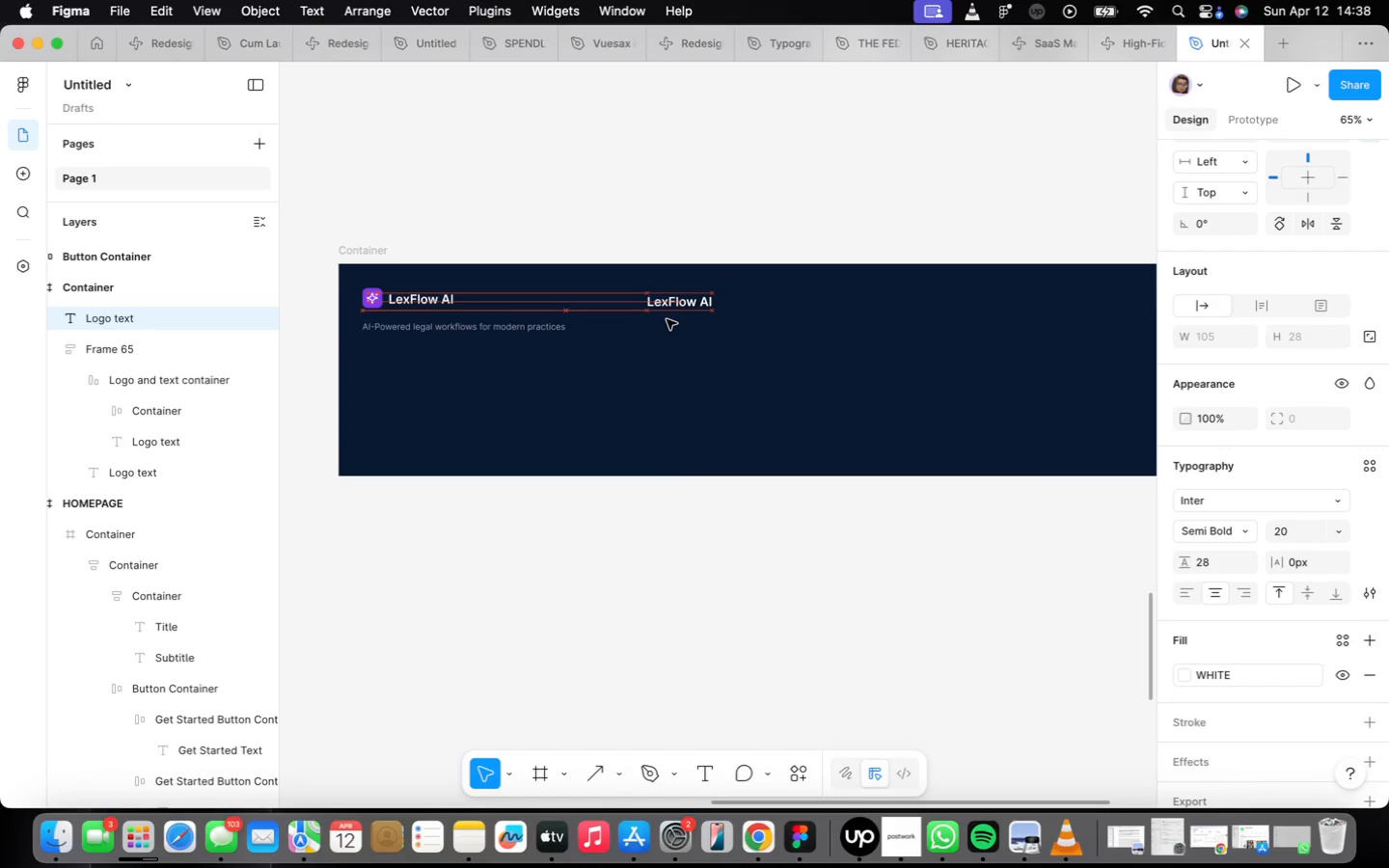 
key(ArrowDown)
 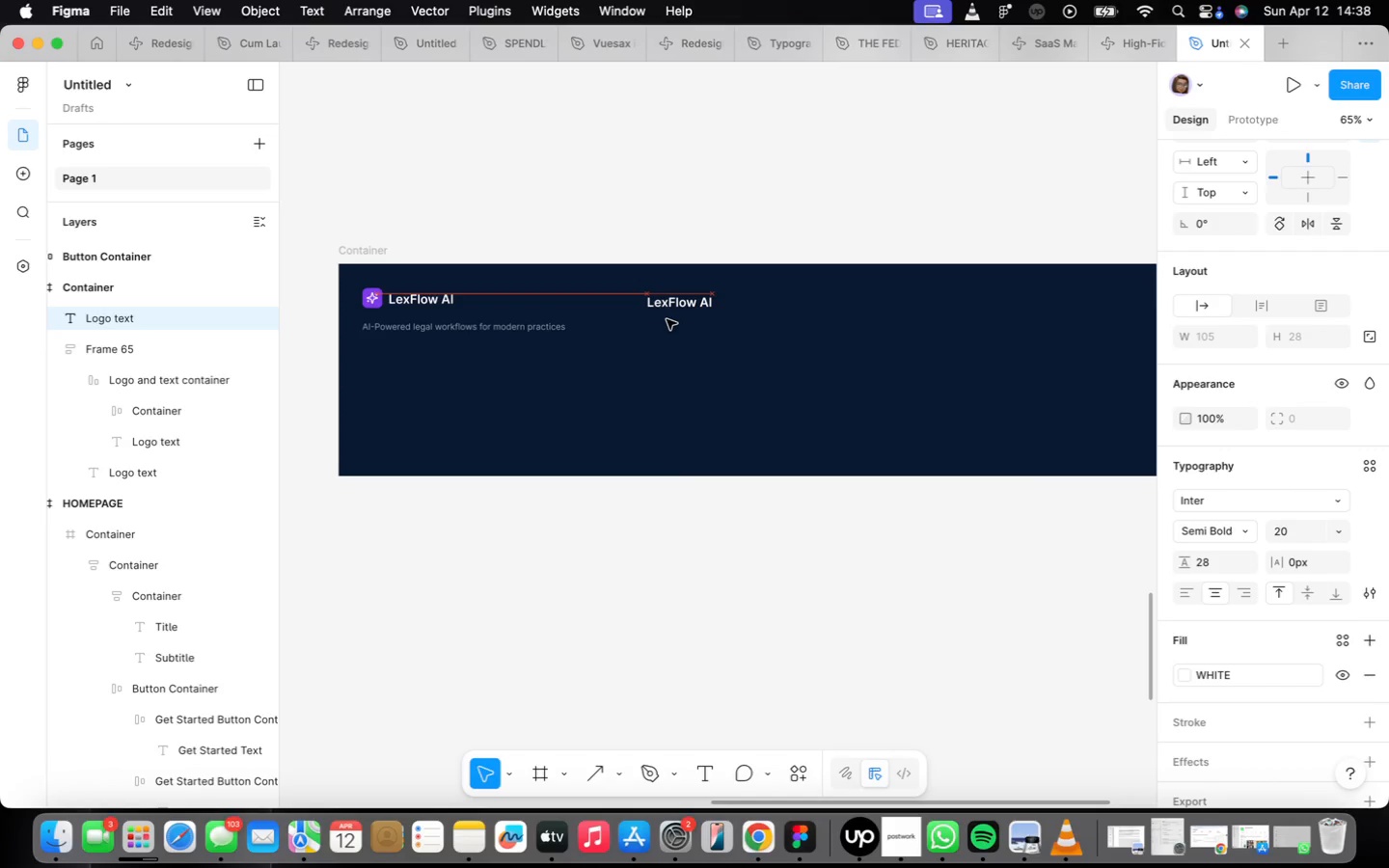 
key(ArrowUp)
 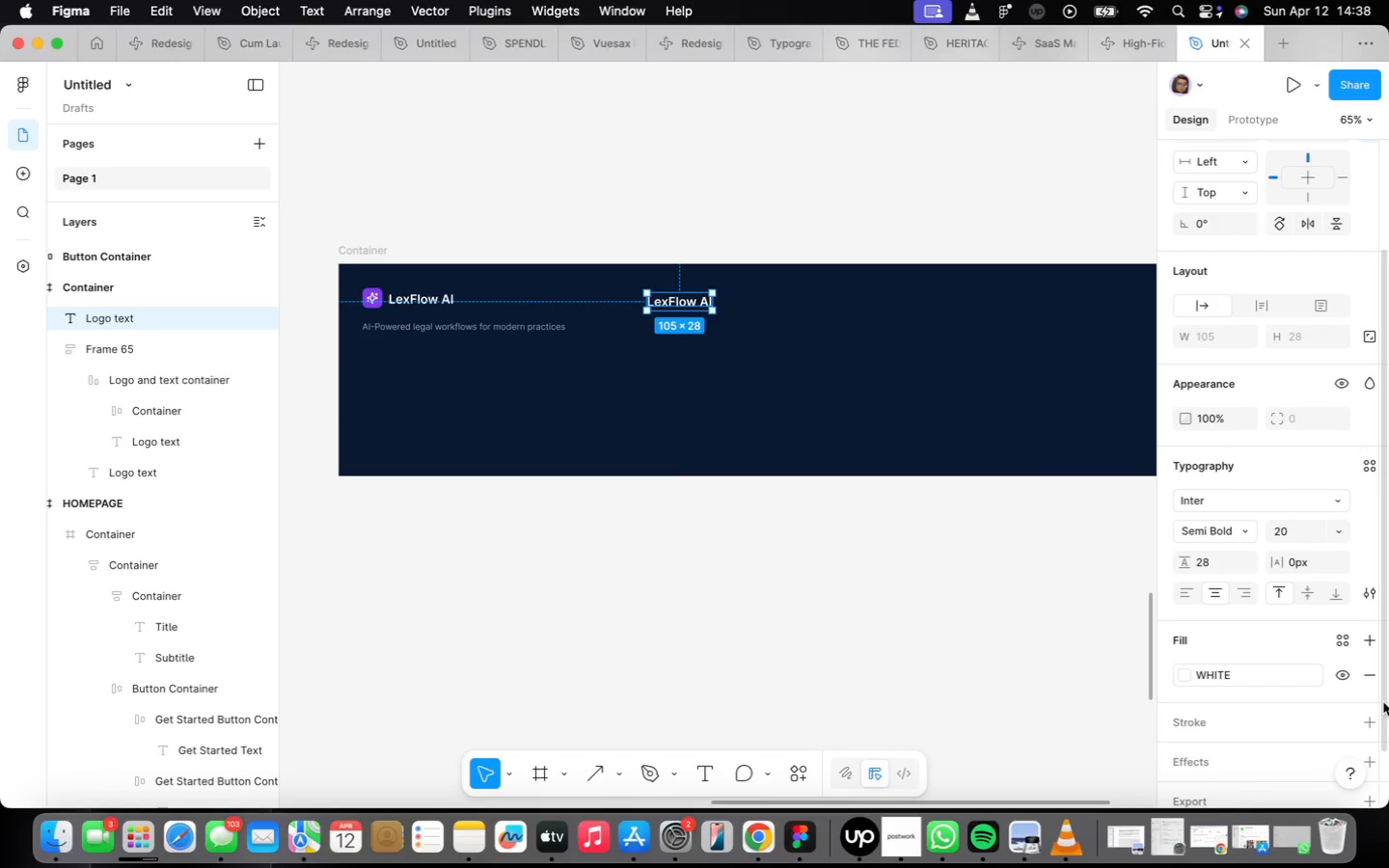 
wait(9.51)
 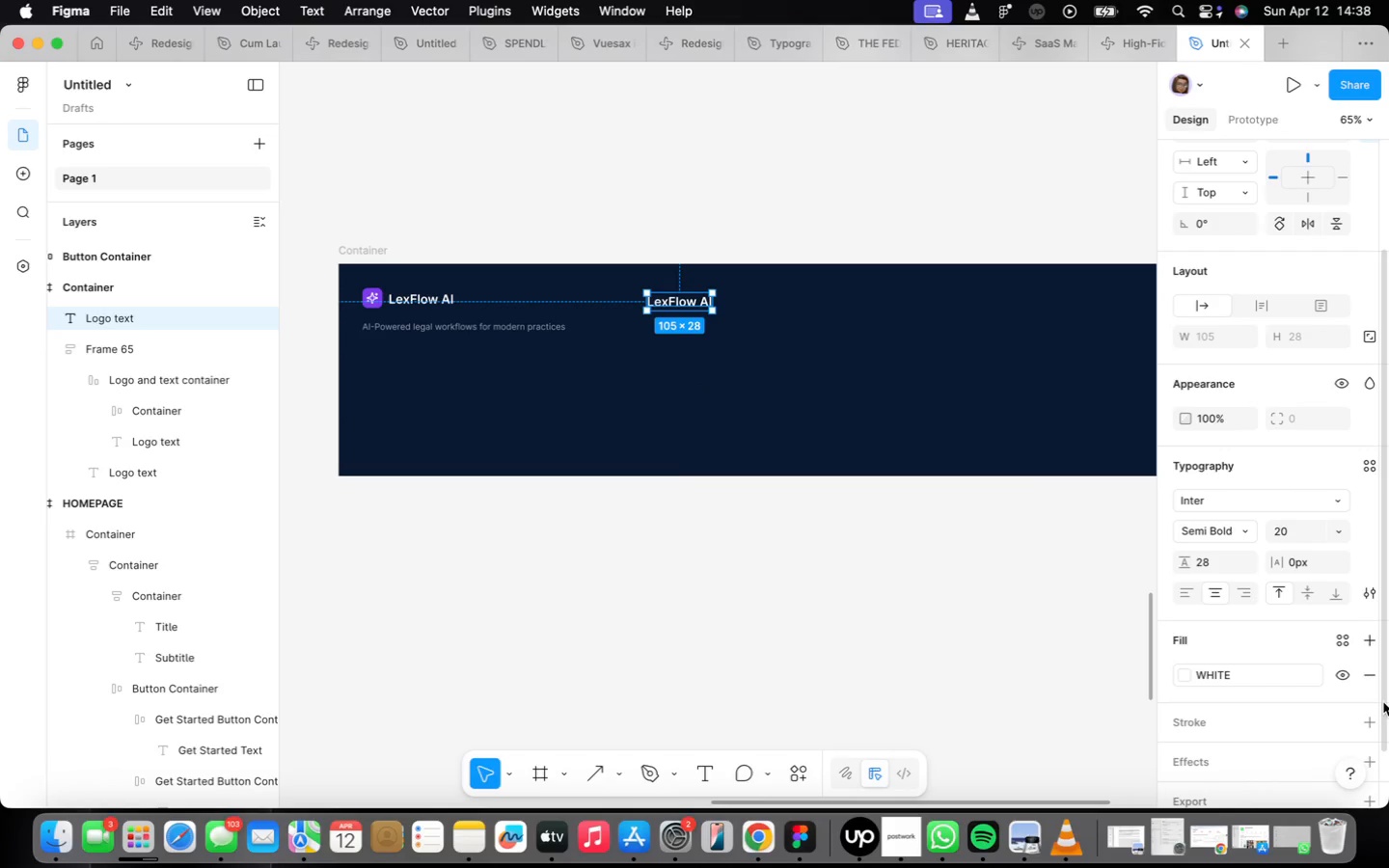 
left_click_drag(start_coordinate=[1239, 530], to_coordinate=[1244, 530])
 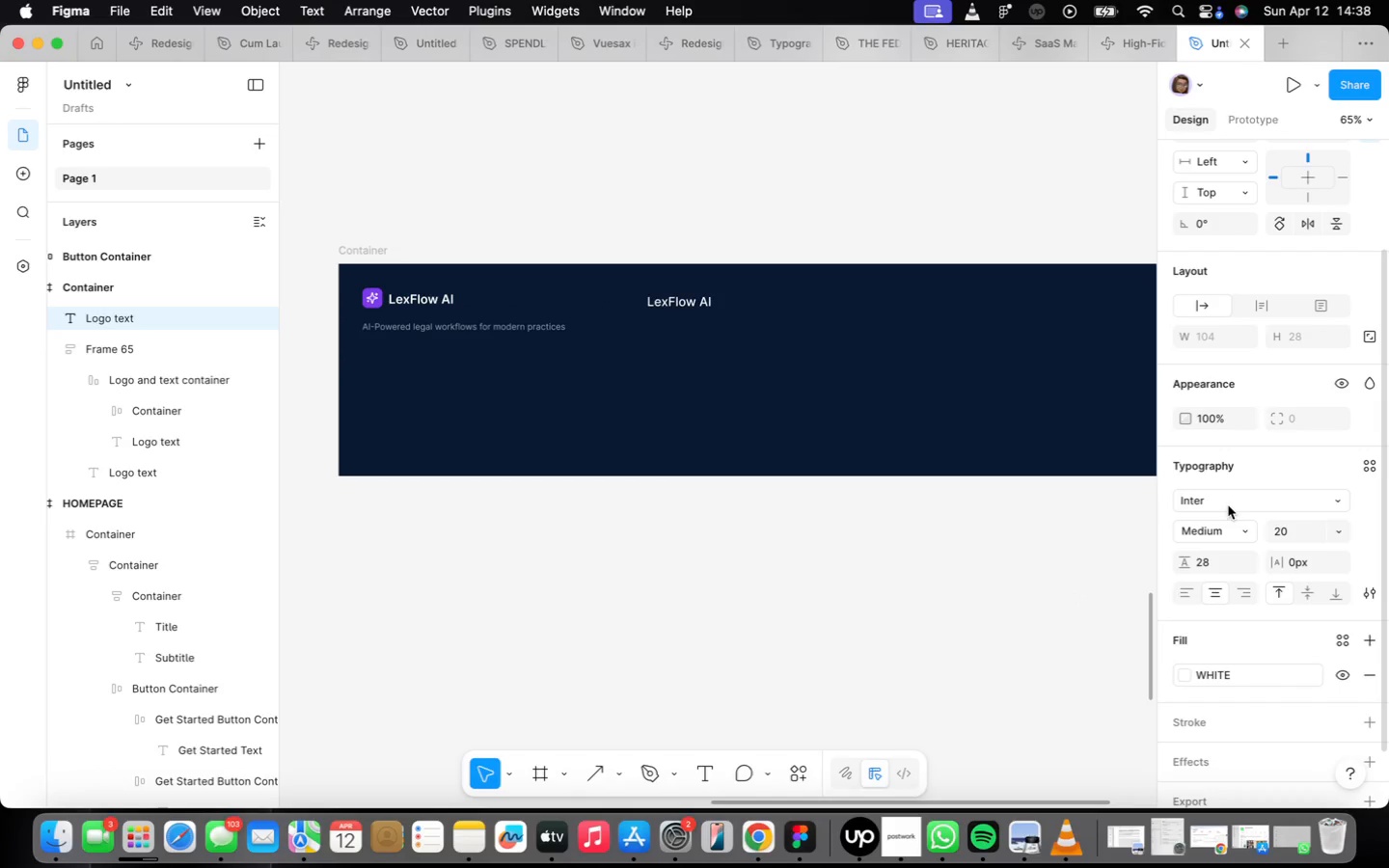 
left_click([1212, 561])
 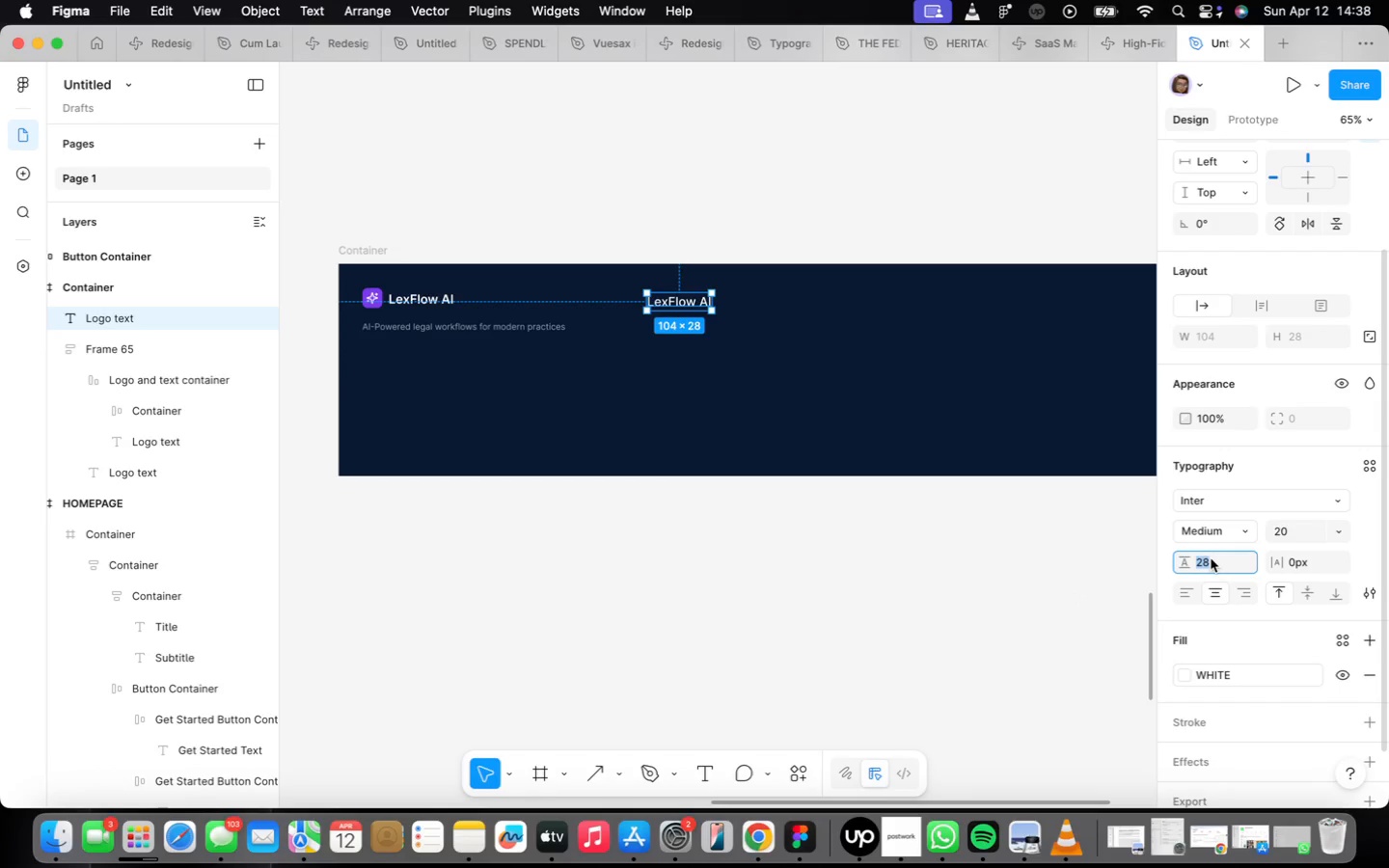 
type(24)
 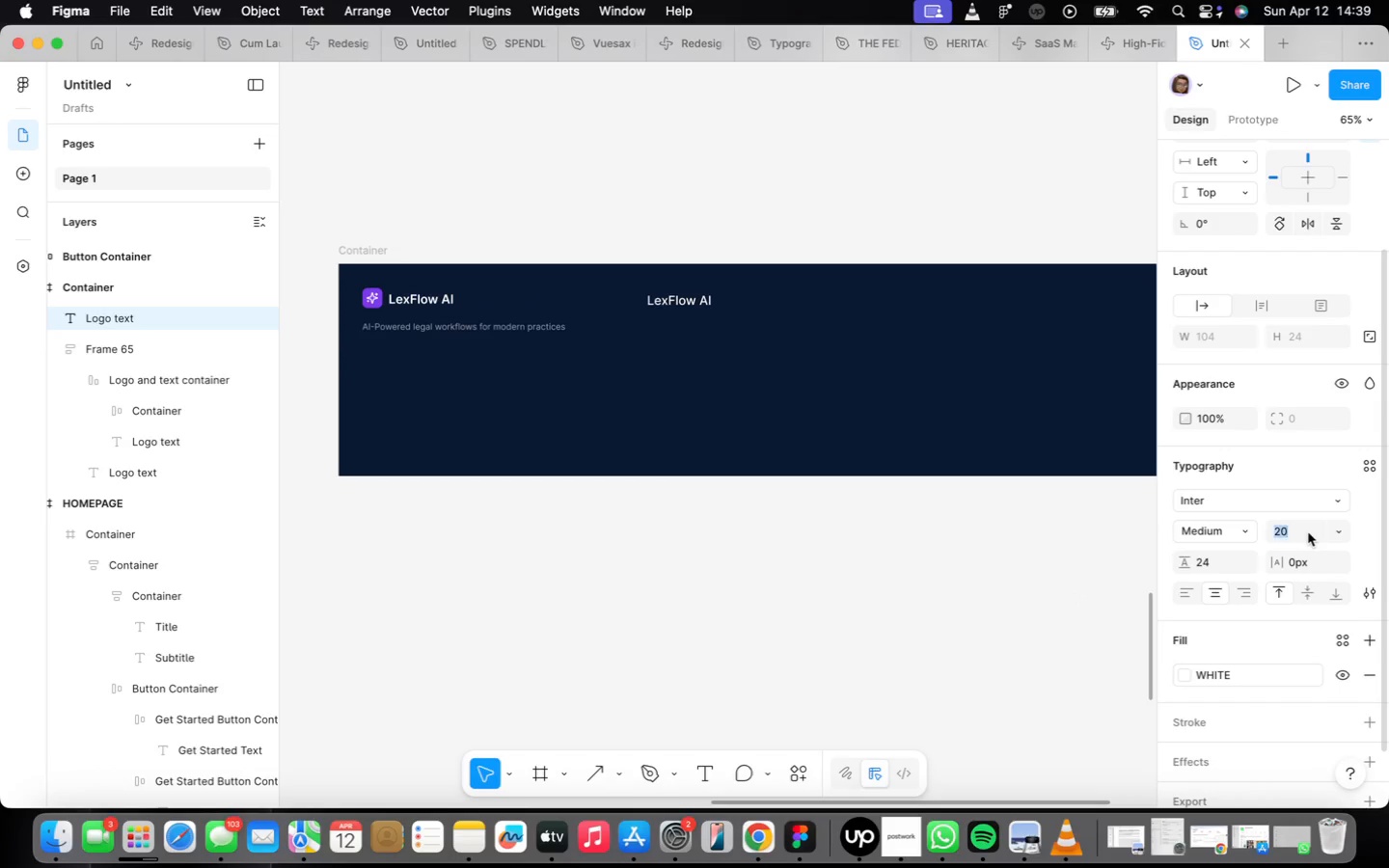 
type(16)
 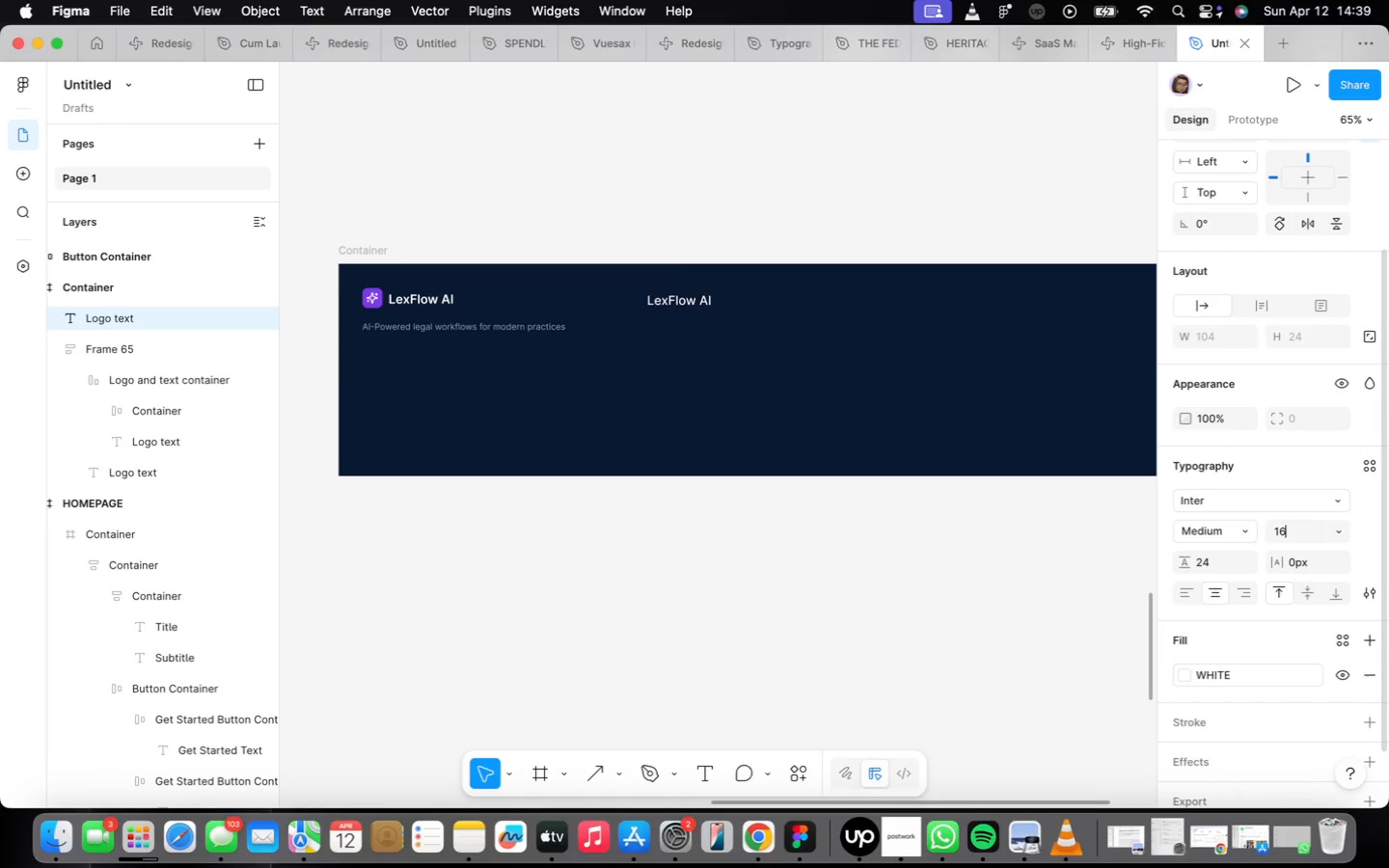 
key(Enter)
 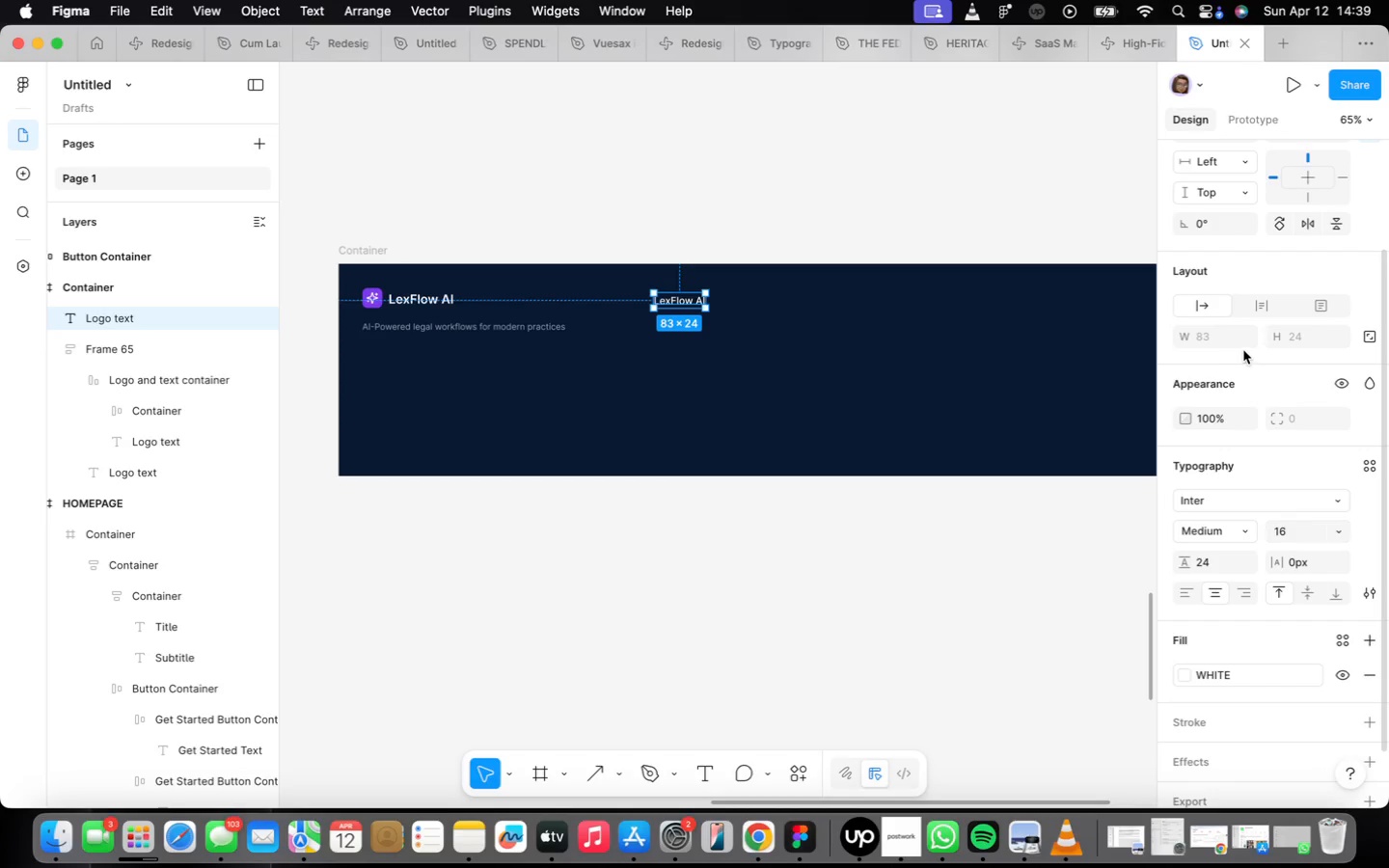 
wait(12.58)
 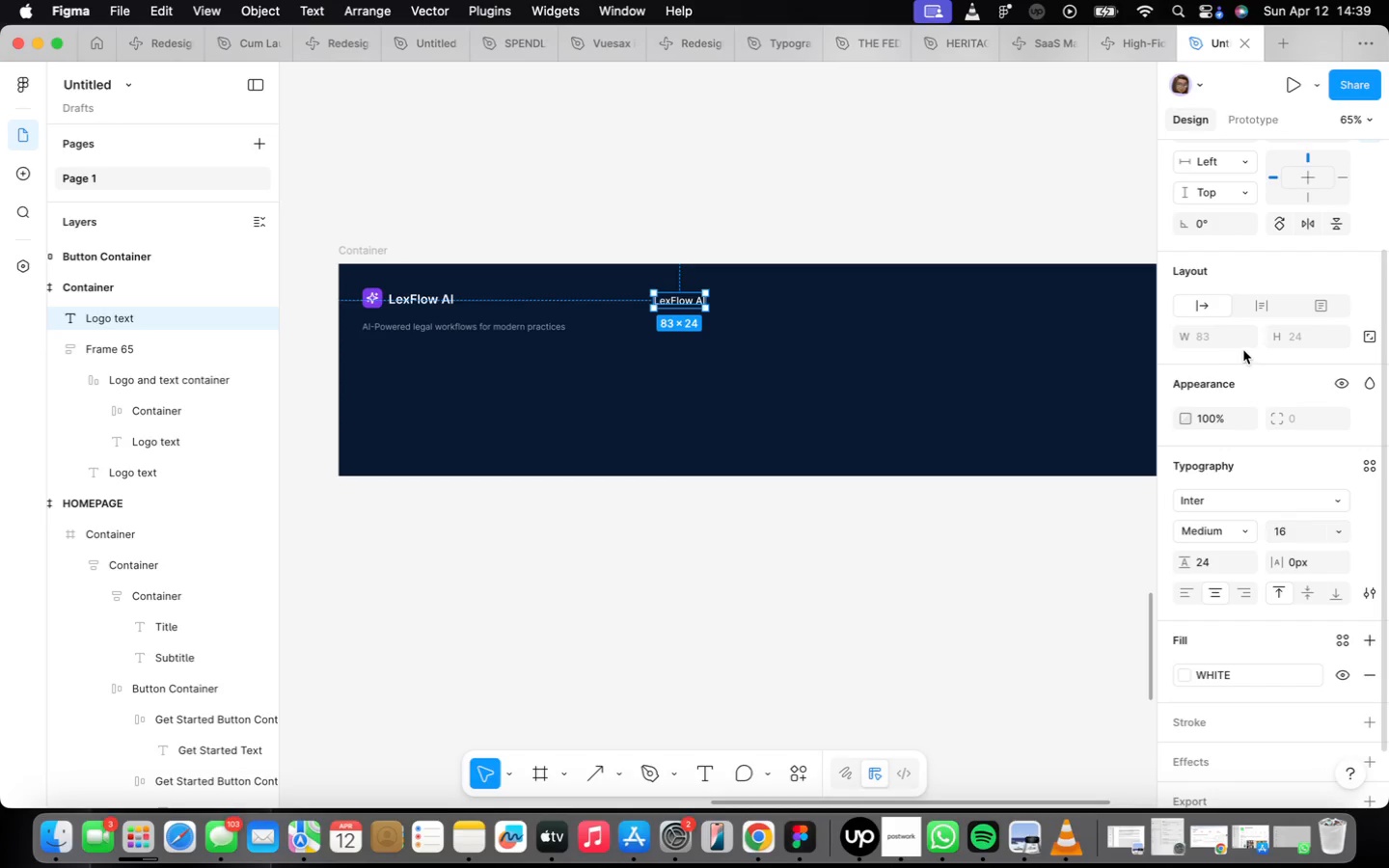 
hold_key(key=OptionLeft, duration=0.91)
left_click_drag(start_coordinate=[451, 328], to_coordinate=[609, 350])
 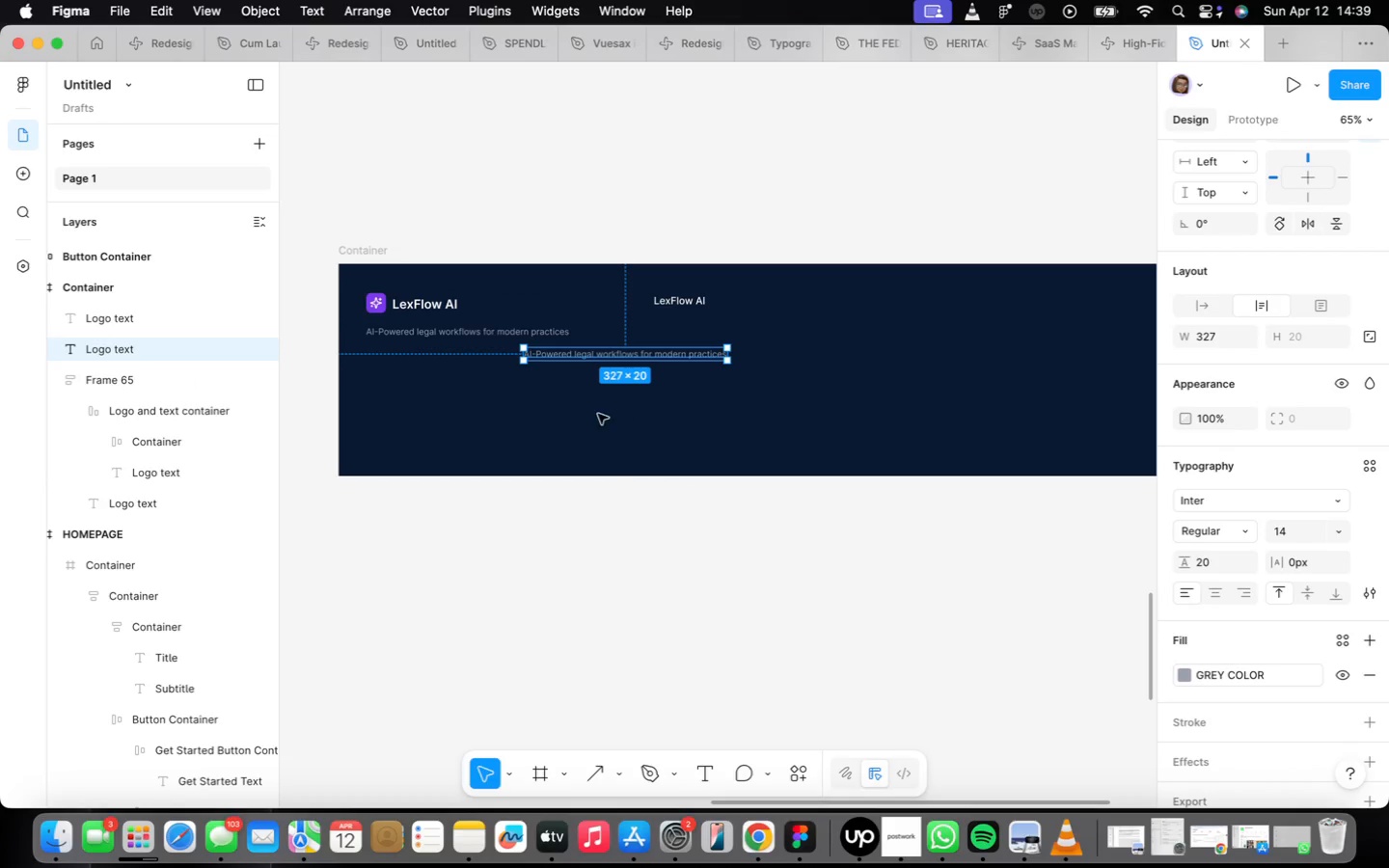 
scroll: coordinate [674, 388], scroll_direction: up, amount: 3.0
 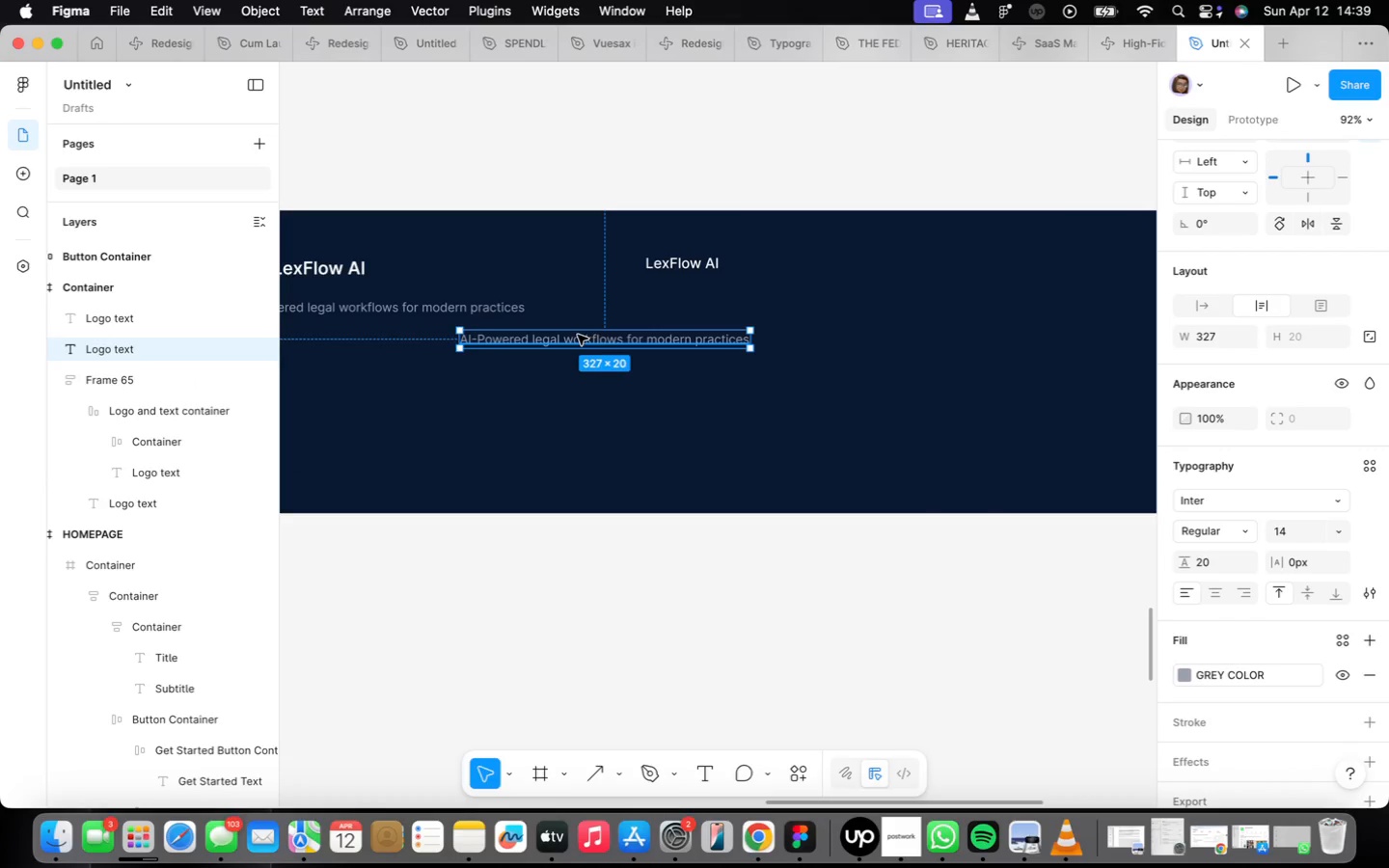 
left_click_drag(start_coordinate=[577, 334], to_coordinate=[745, 303])
 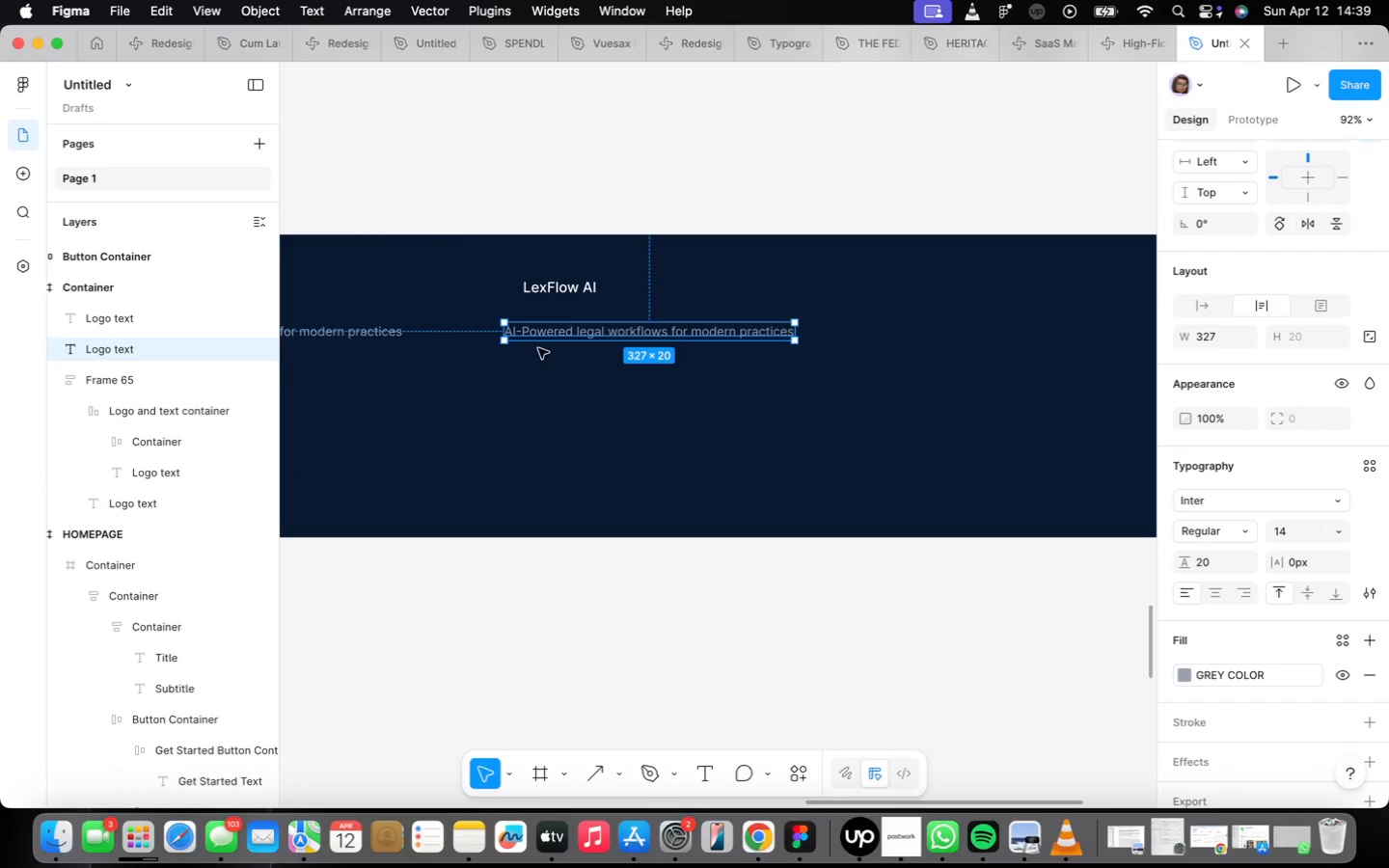 
left_click_drag(start_coordinate=[538, 337], to_coordinate=[558, 322])
 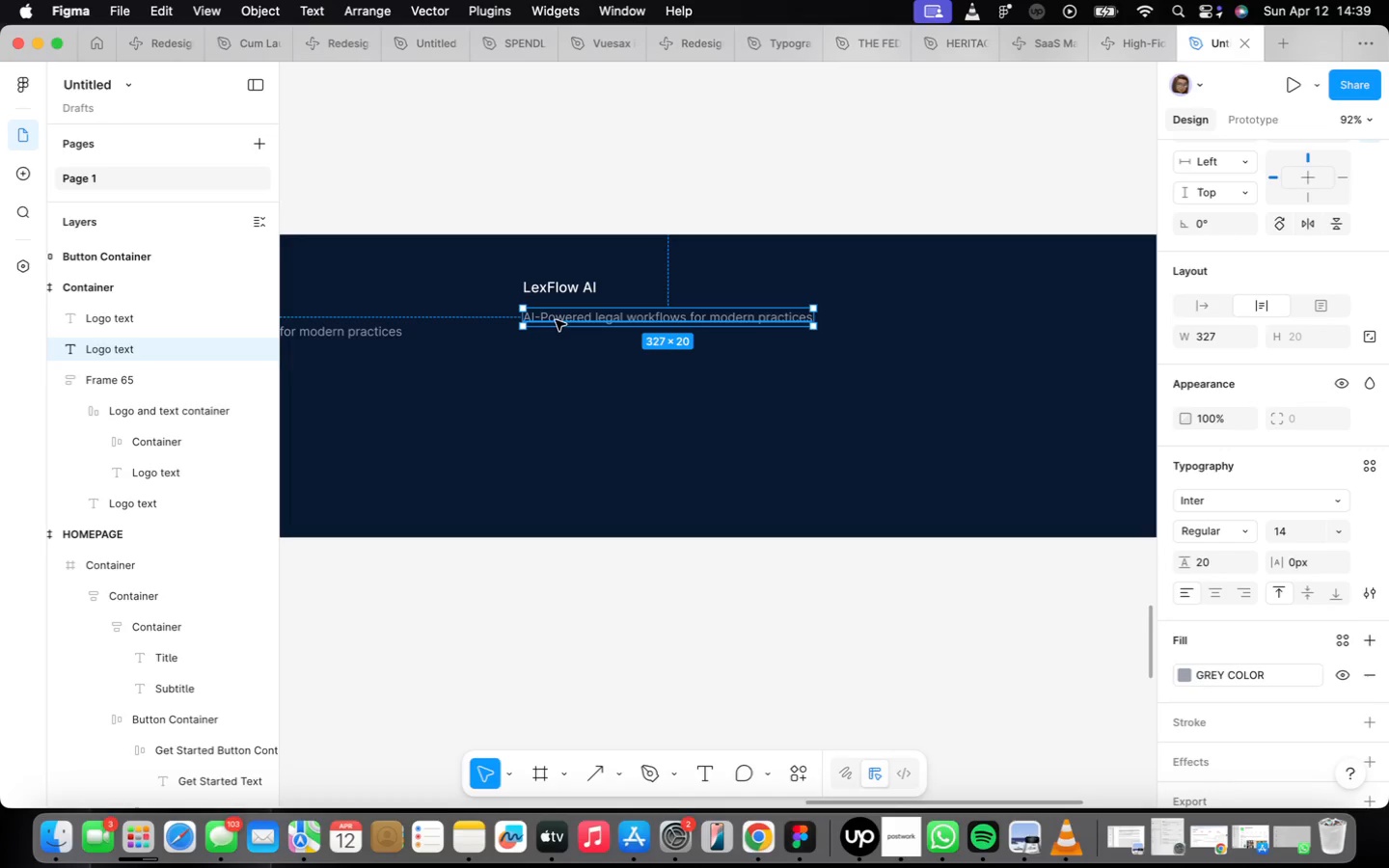 
double_click([556, 320])
 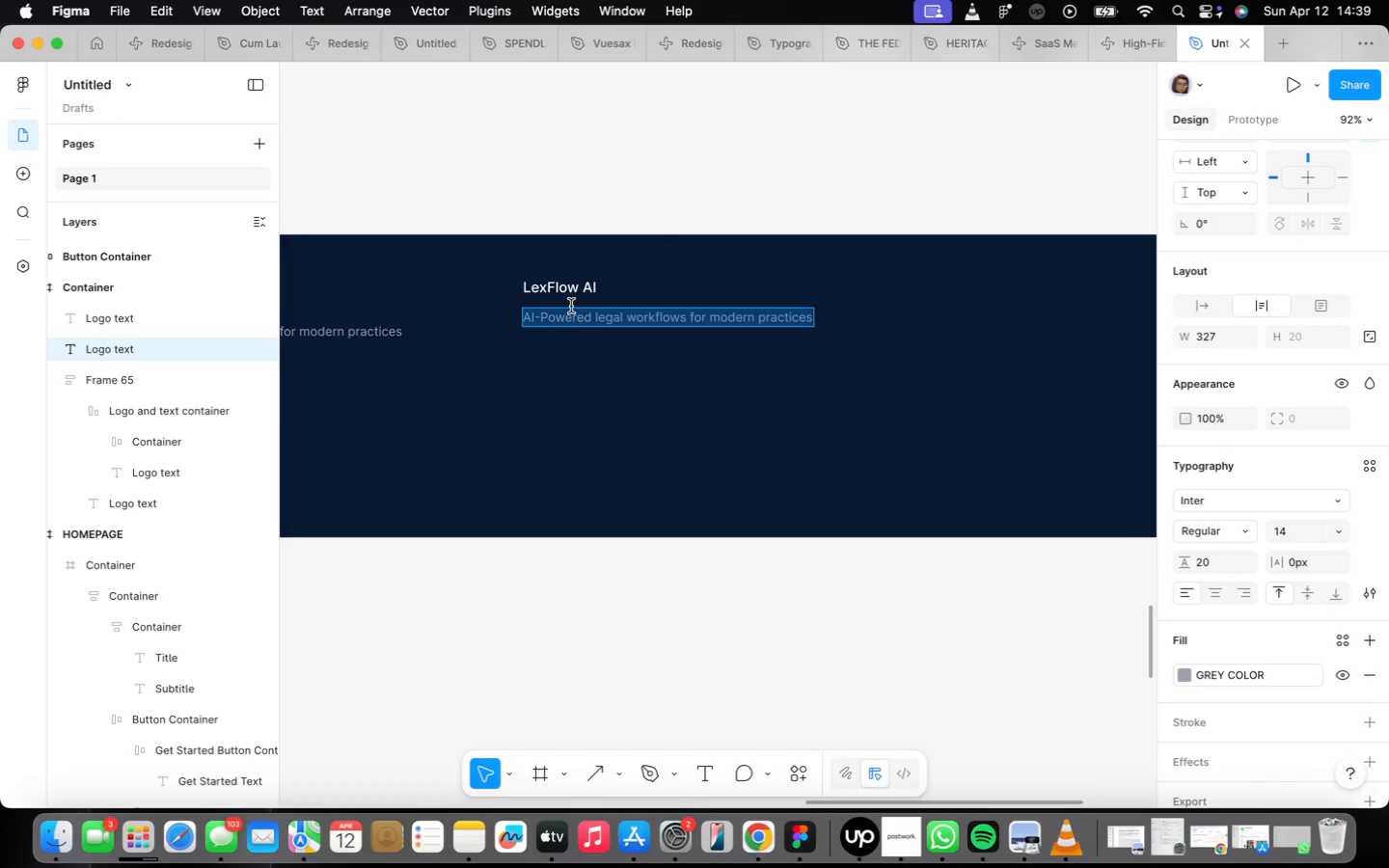 
type(Features)
 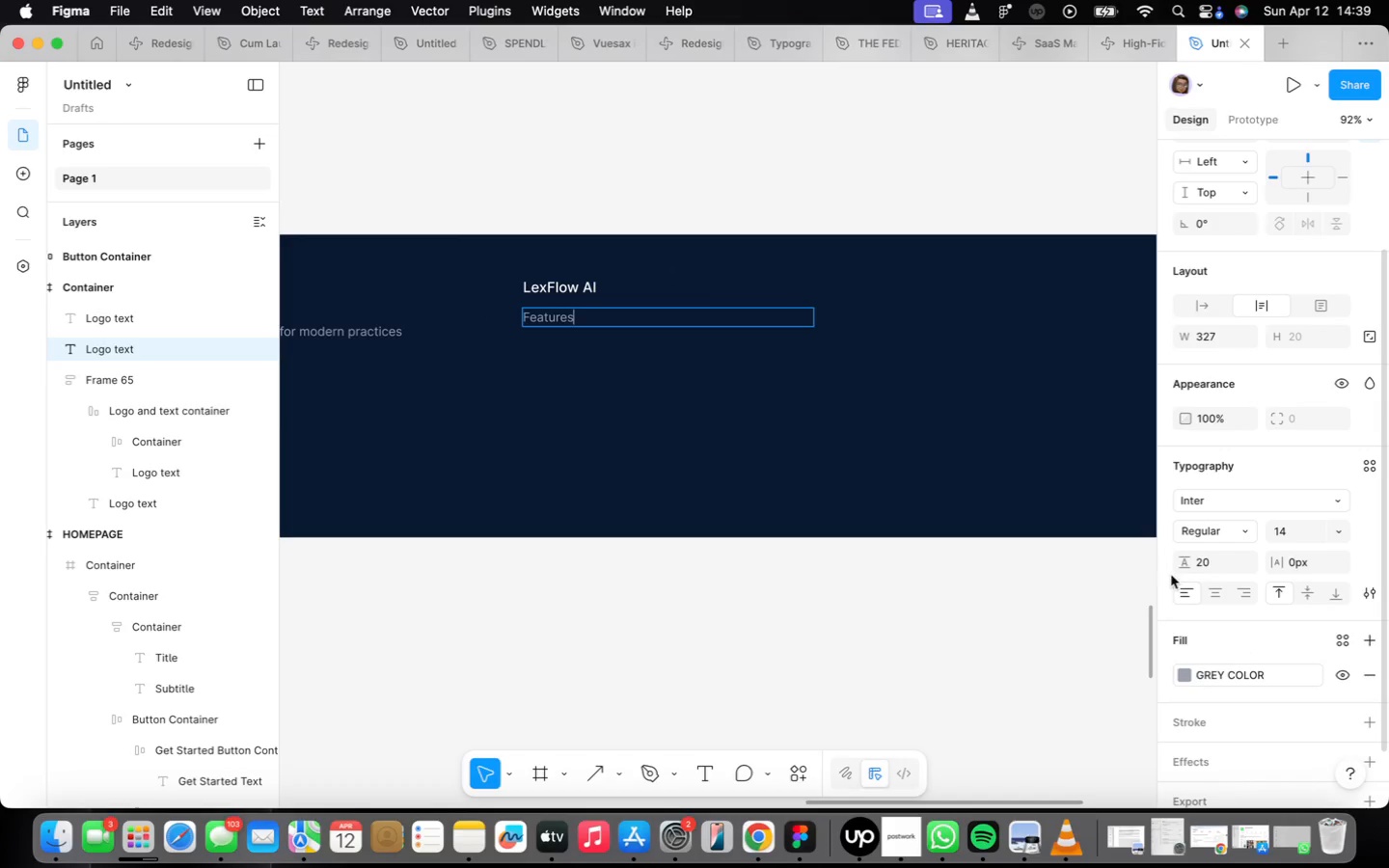 
left_click([1201, 306])
 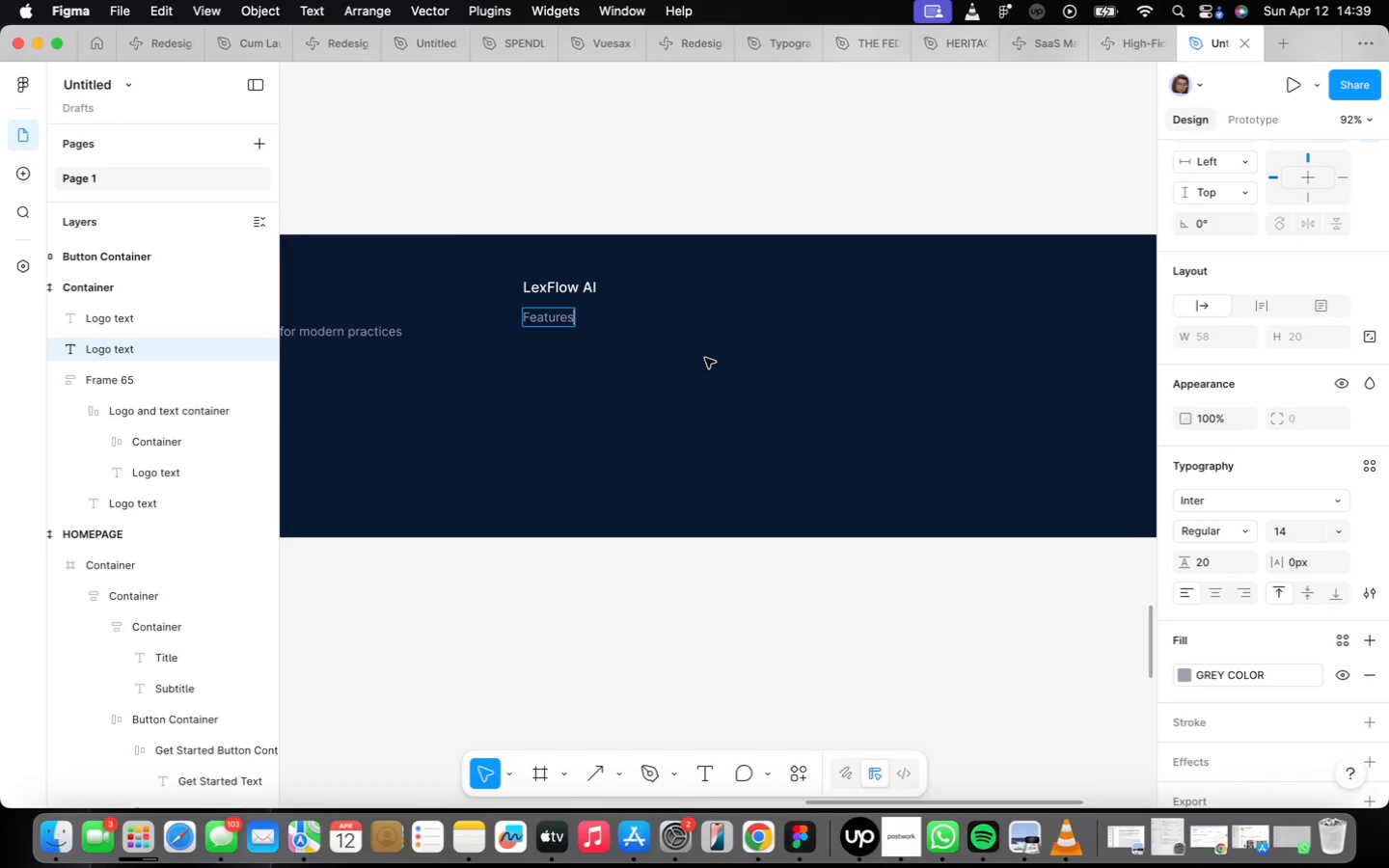 
left_click([706, 358])
 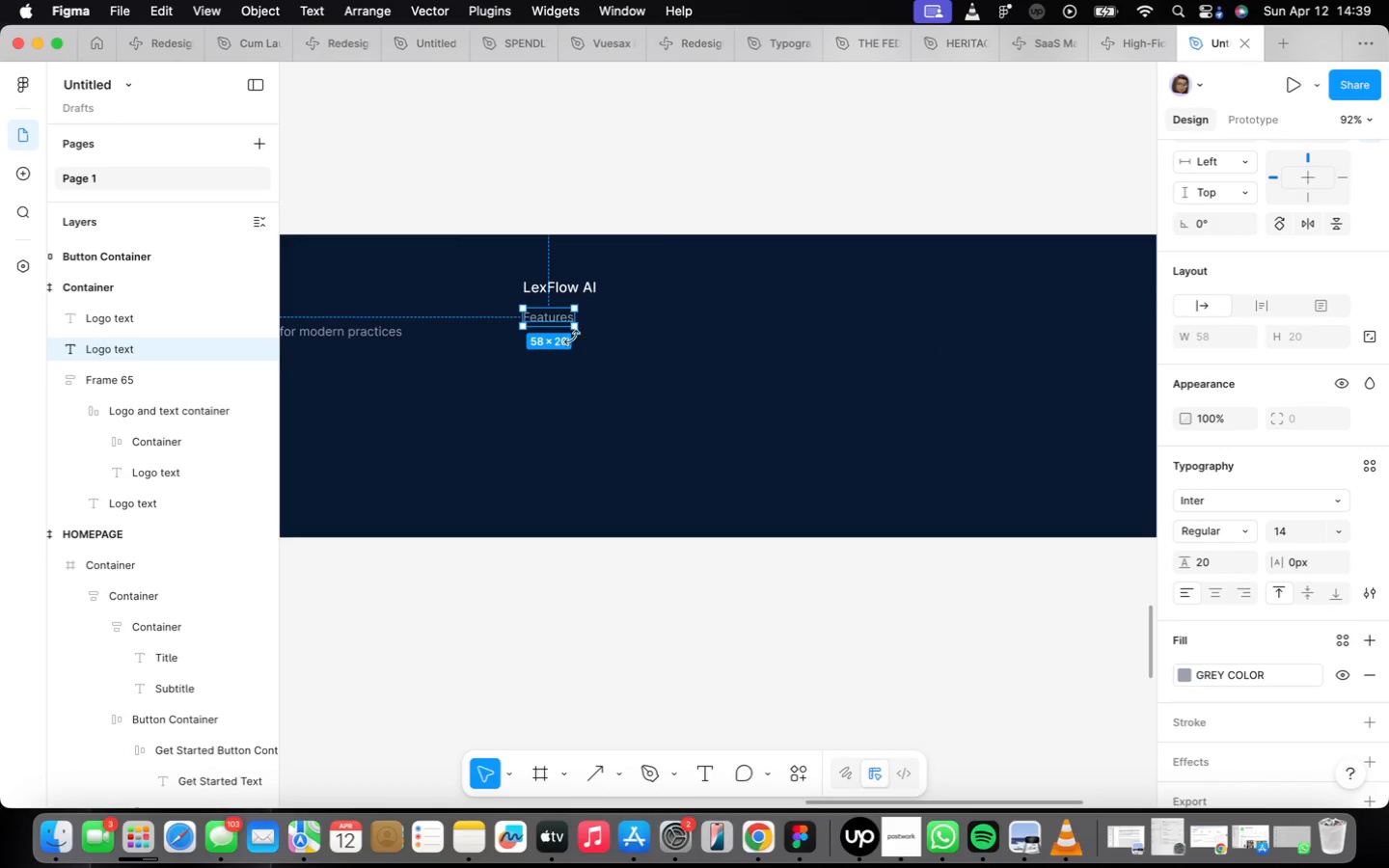 
scroll: coordinate [556, 339], scroll_direction: up, amount: 4.0
 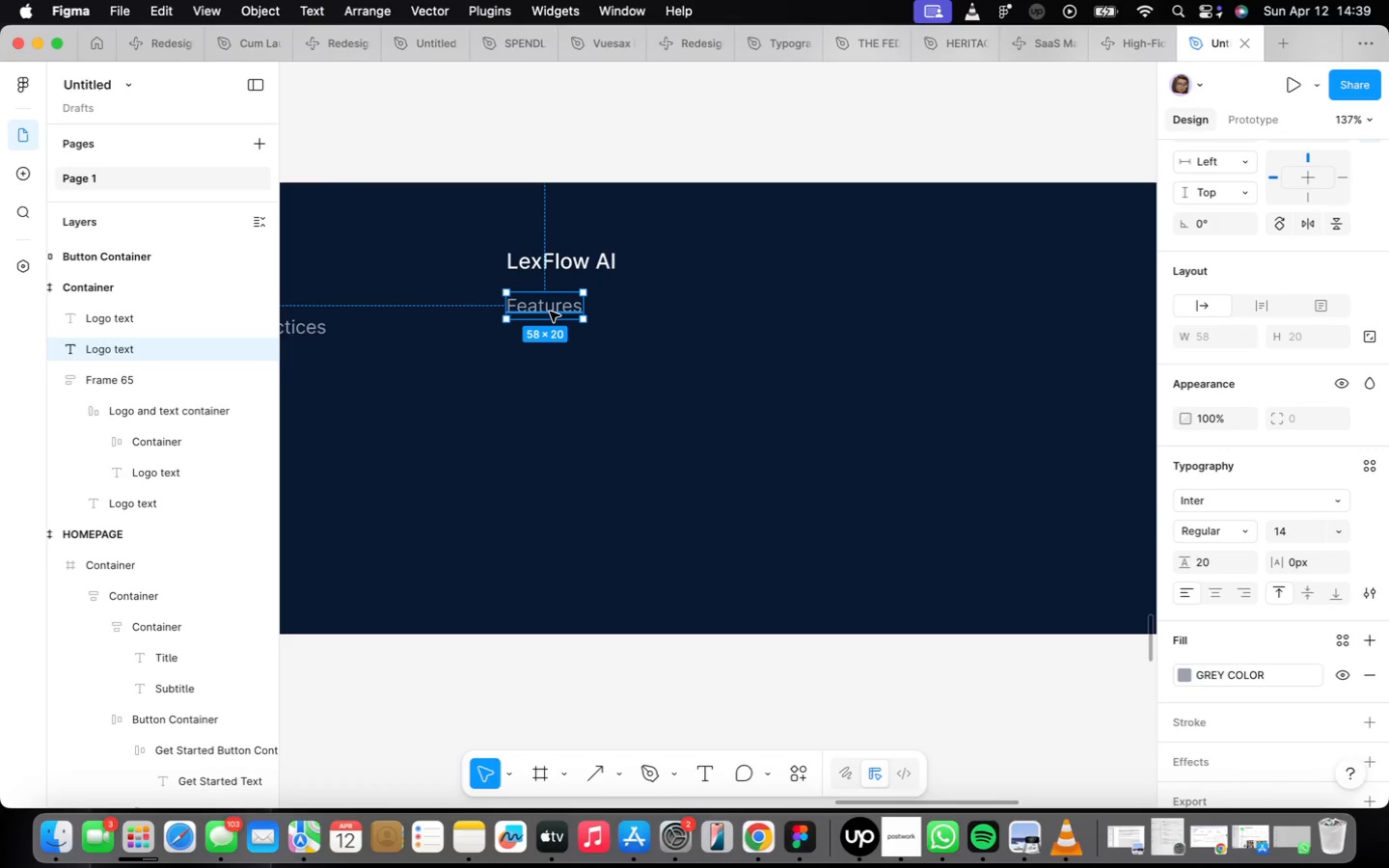 
hold_key(key=OptionLeft, duration=0.85)
 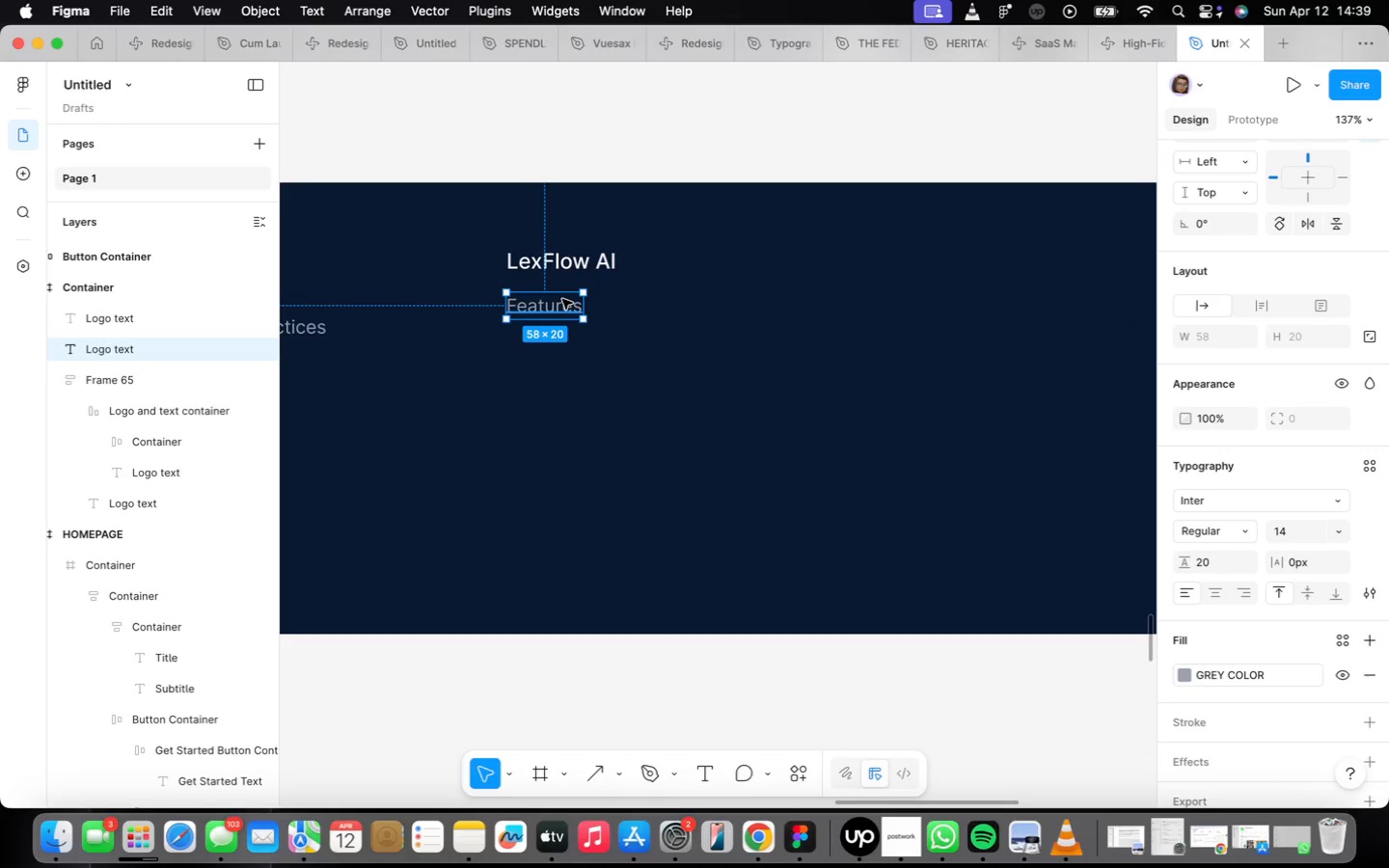 
hold_key(key=ShiftLeft, duration=1.44)
left_click_drag(start_coordinate=[562, 299], to_coordinate=[558, 309])
 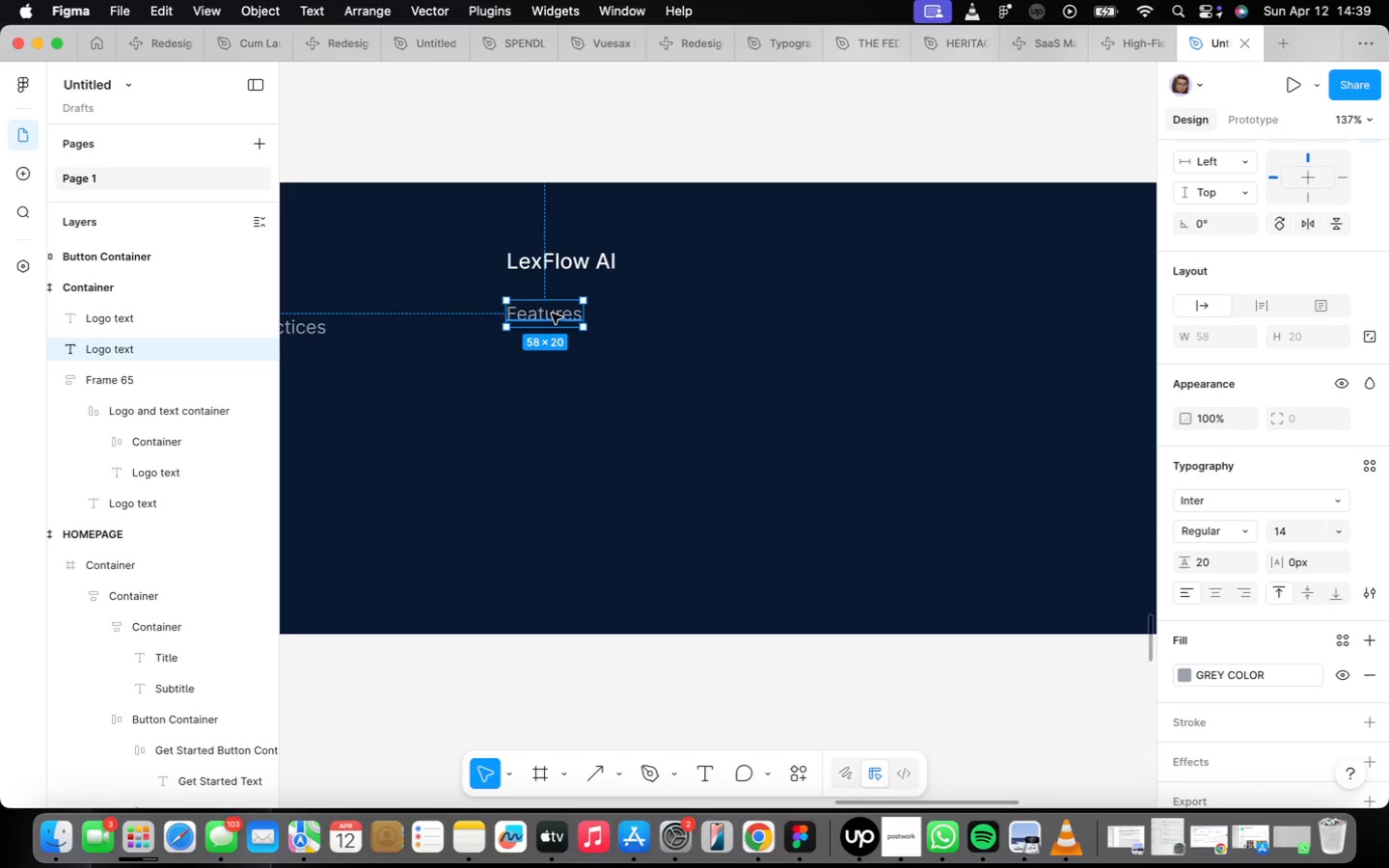 
left_click_drag(start_coordinate=[552, 313], to_coordinate=[556, 319])
 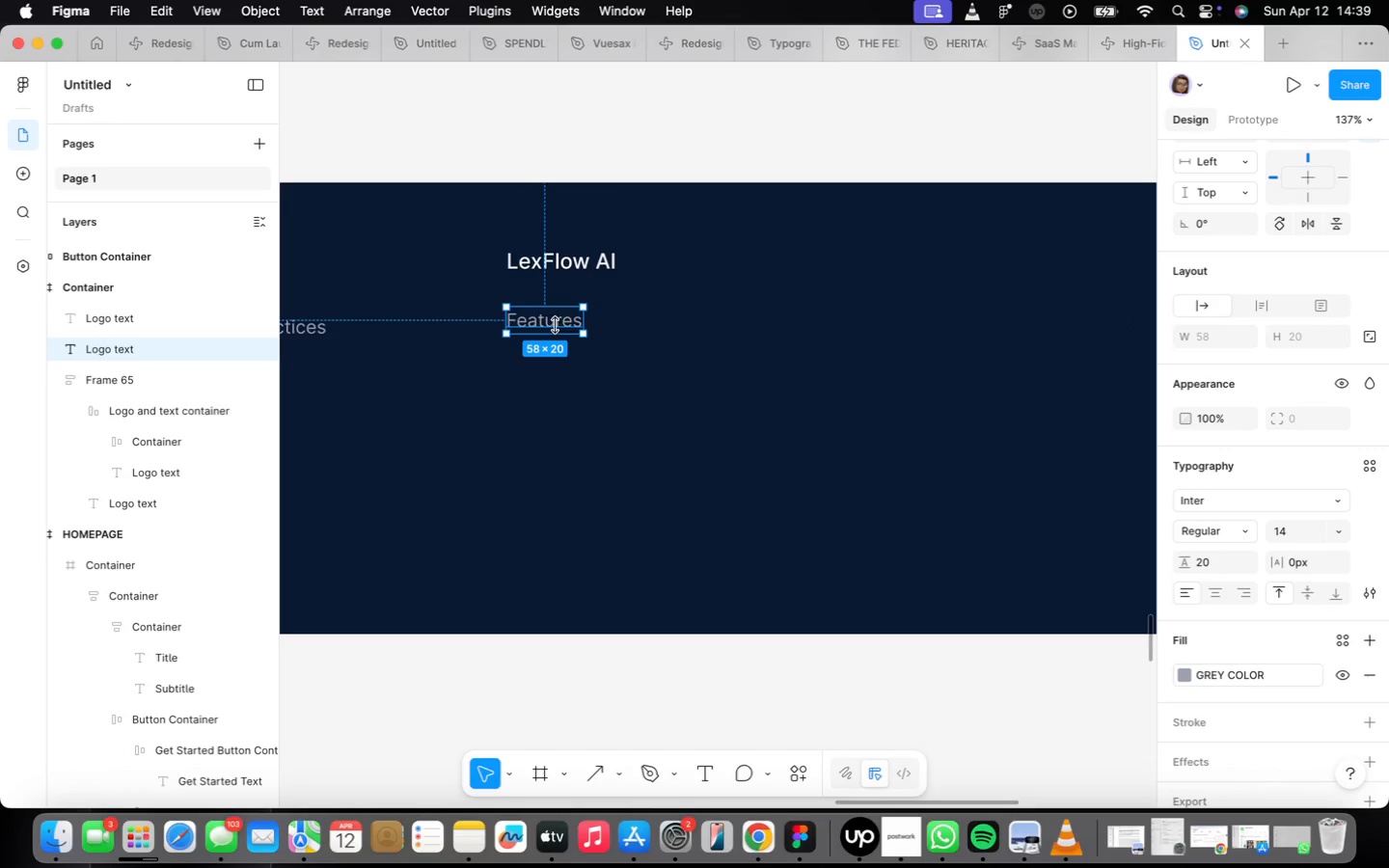 
hold_key(key=ShiftLeft, duration=2.13)
 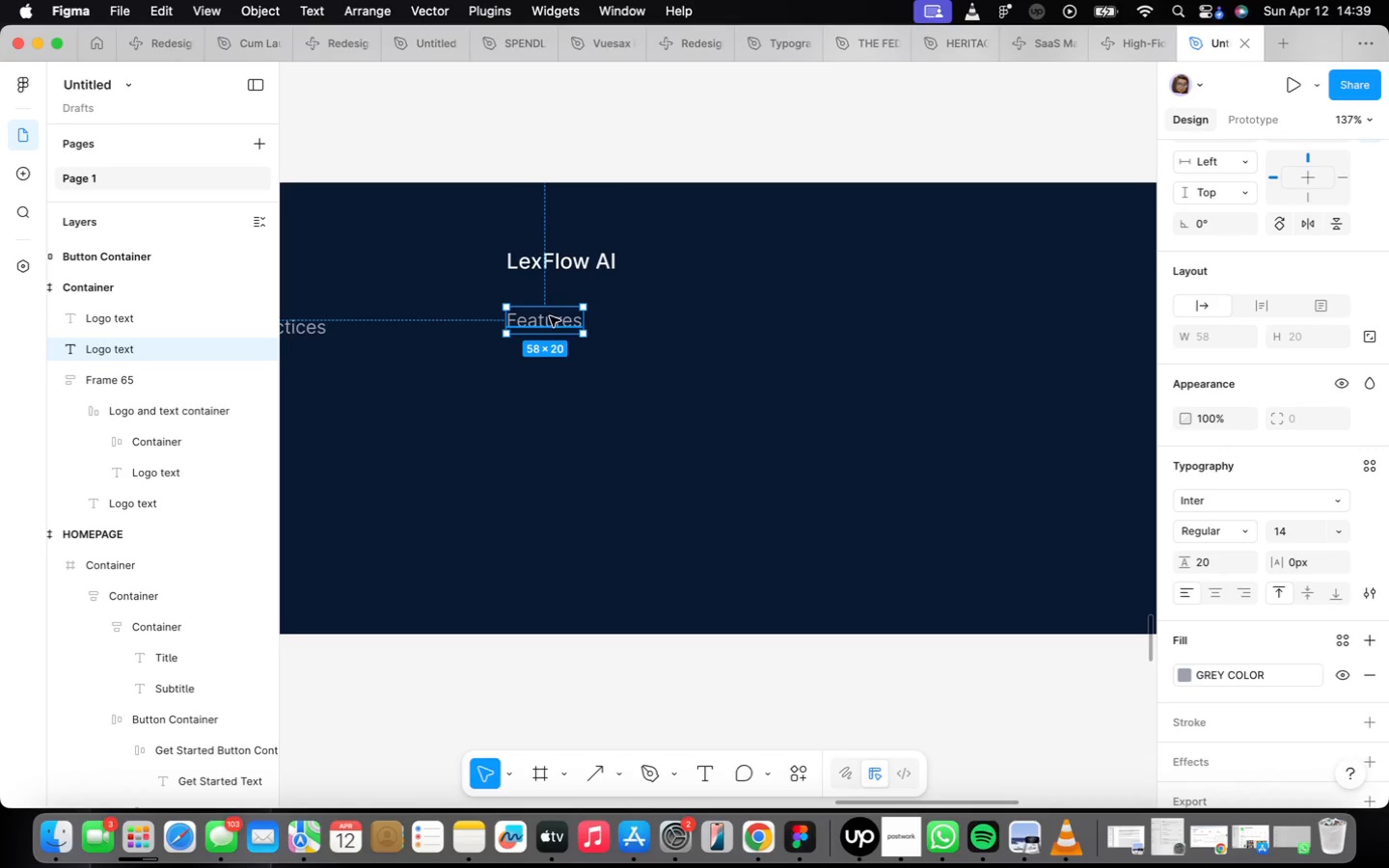 
hold_key(key=OptionLeft, duration=4.98)
left_click_drag(start_coordinate=[555, 319], to_coordinate=[554, 361])
 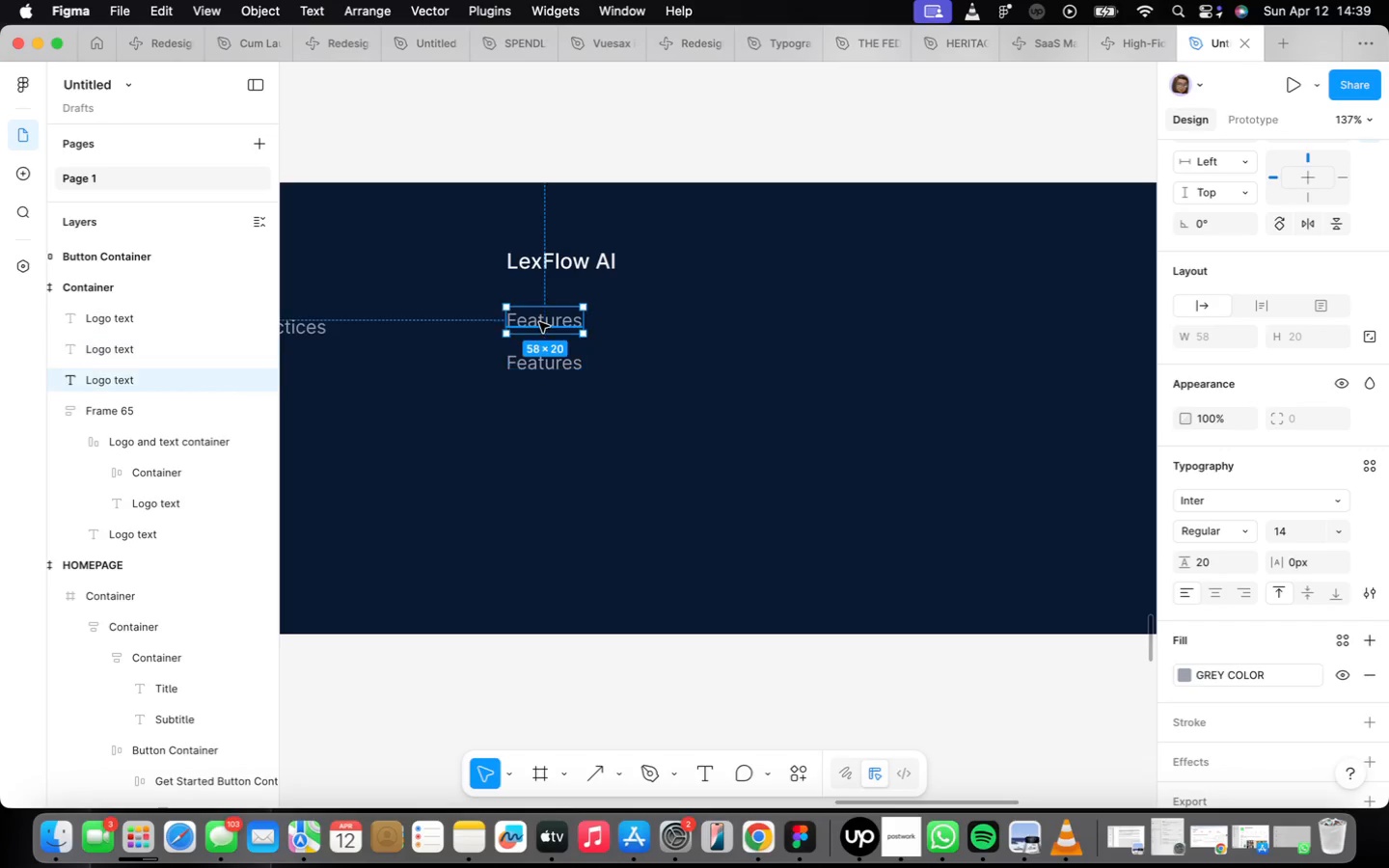 
hold_key(key=ShiftLeft, duration=4.22)
left_click_drag(start_coordinate=[539, 322], to_coordinate=[587, 475])
 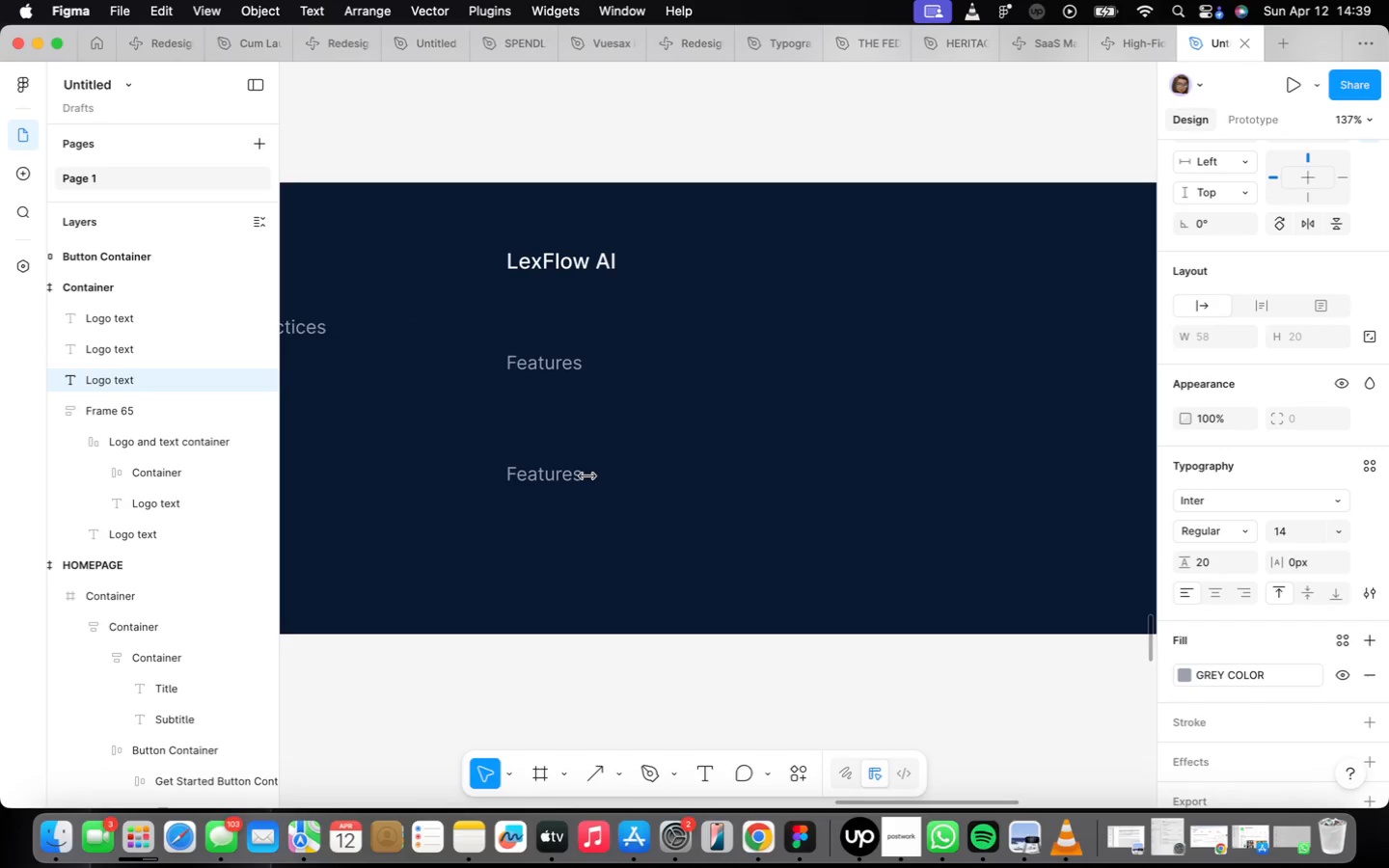 
key(Meta+CommandLeft)
 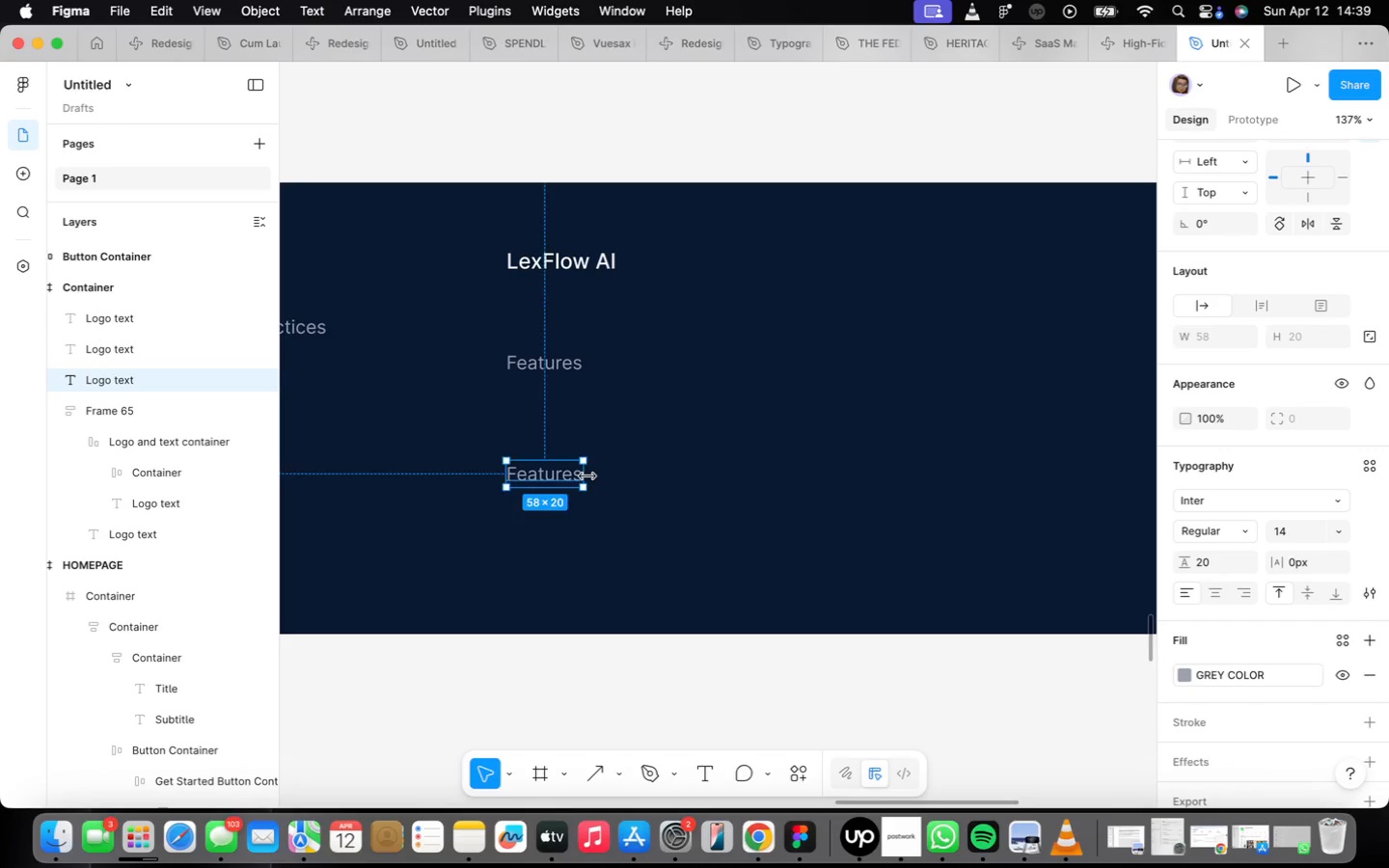 
key(Meta+Z)
 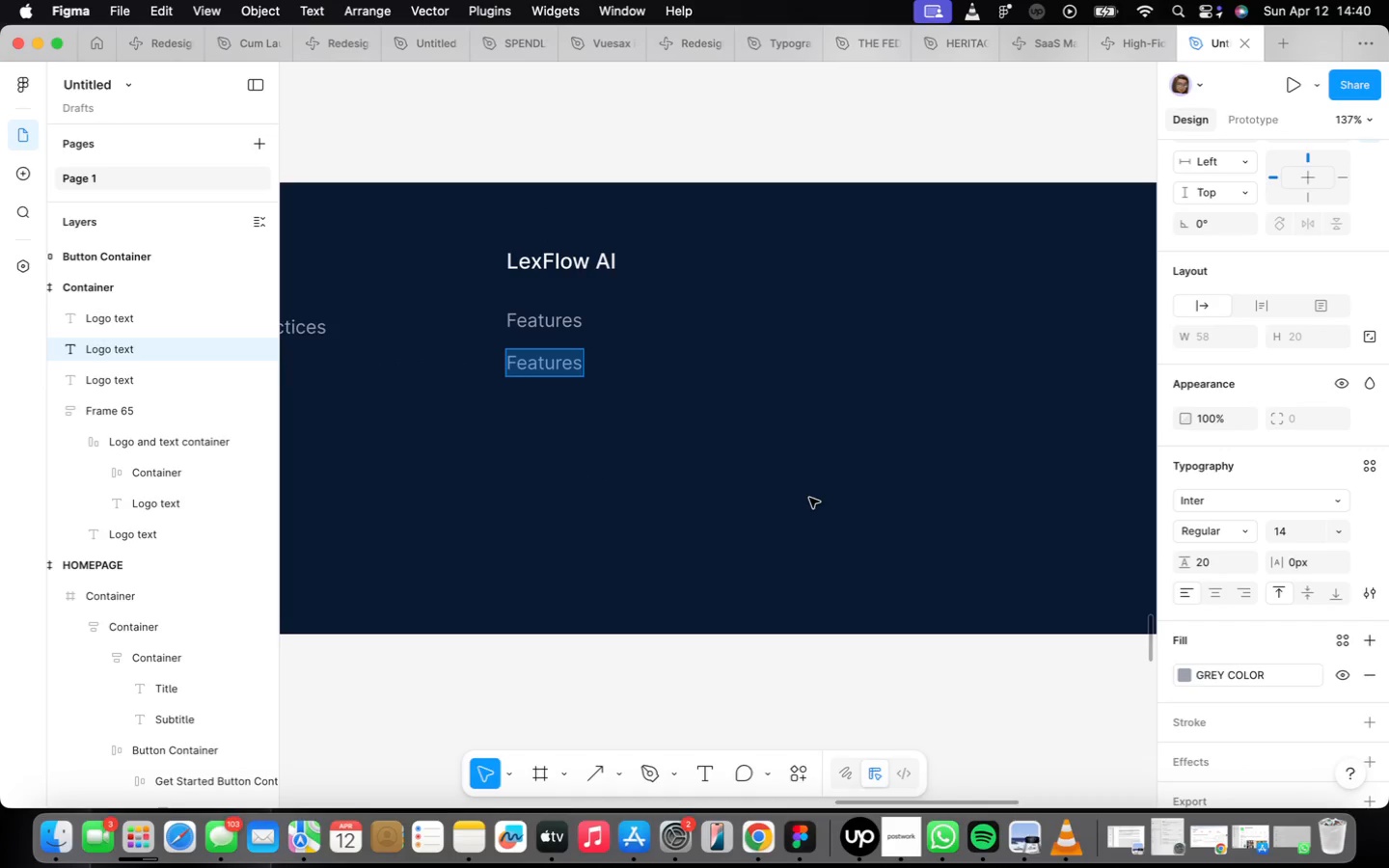 
wait(7.15)
 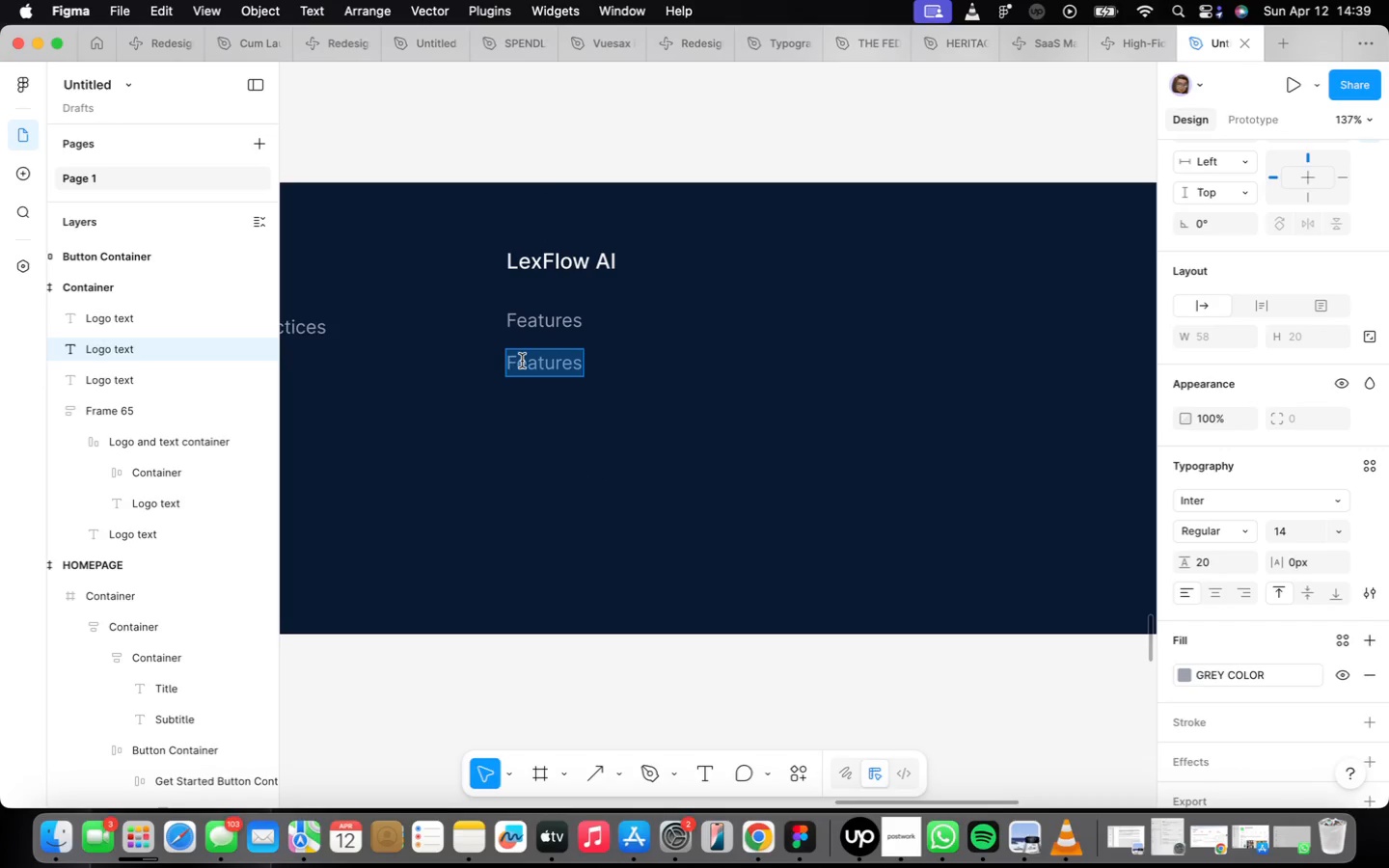 
type(Pricing)
 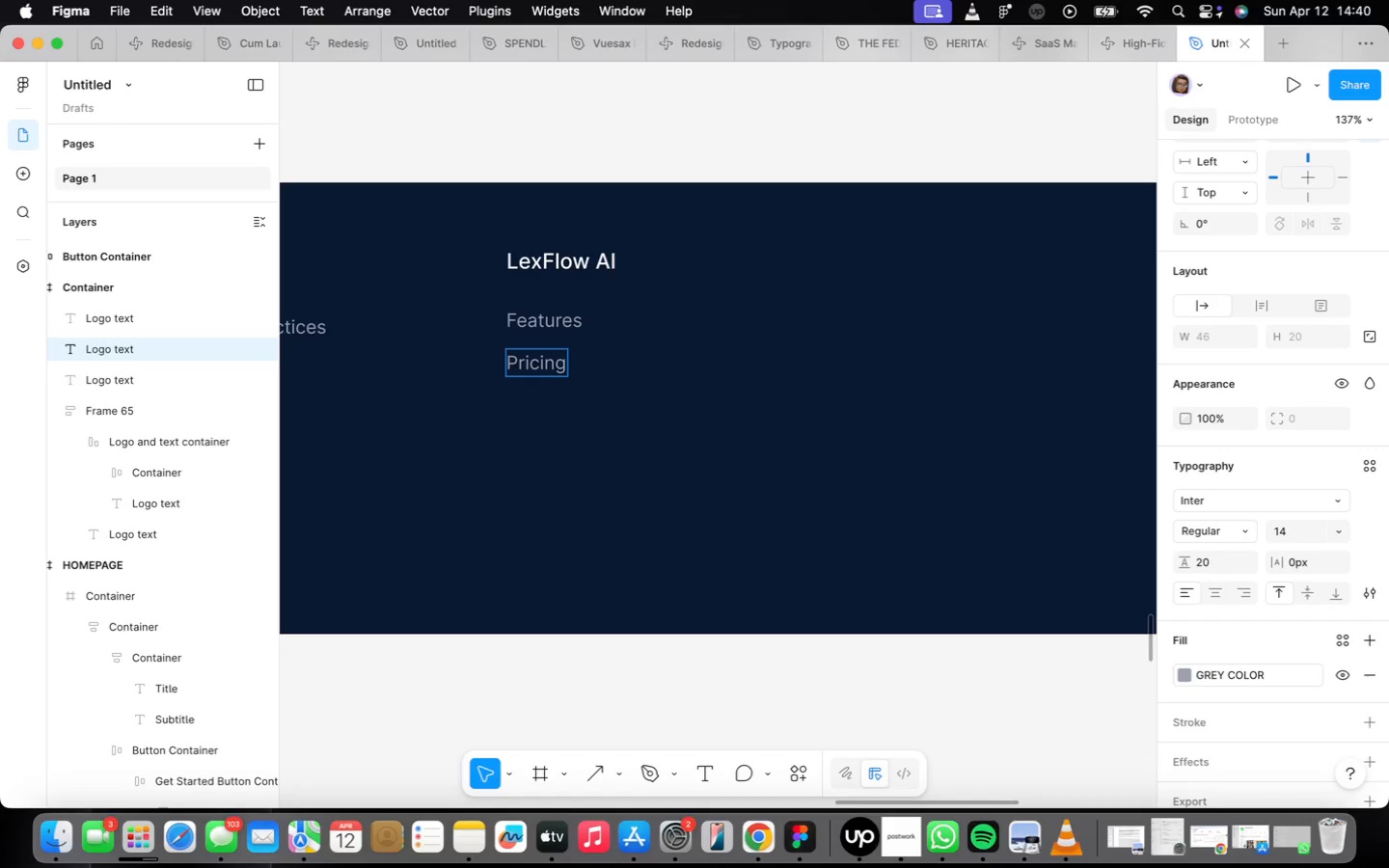 
wait(9.98)
 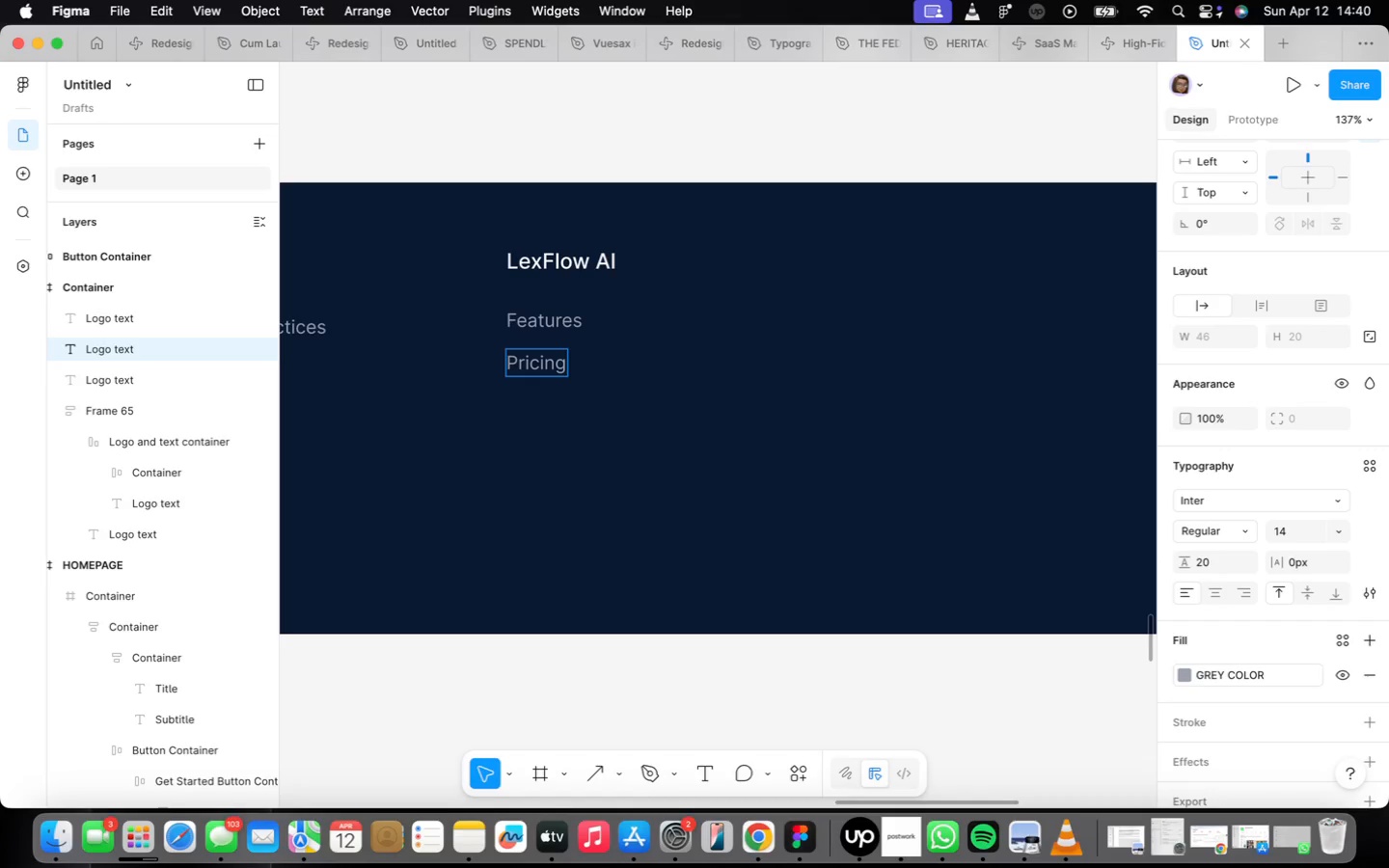 
left_click([750, 436])
 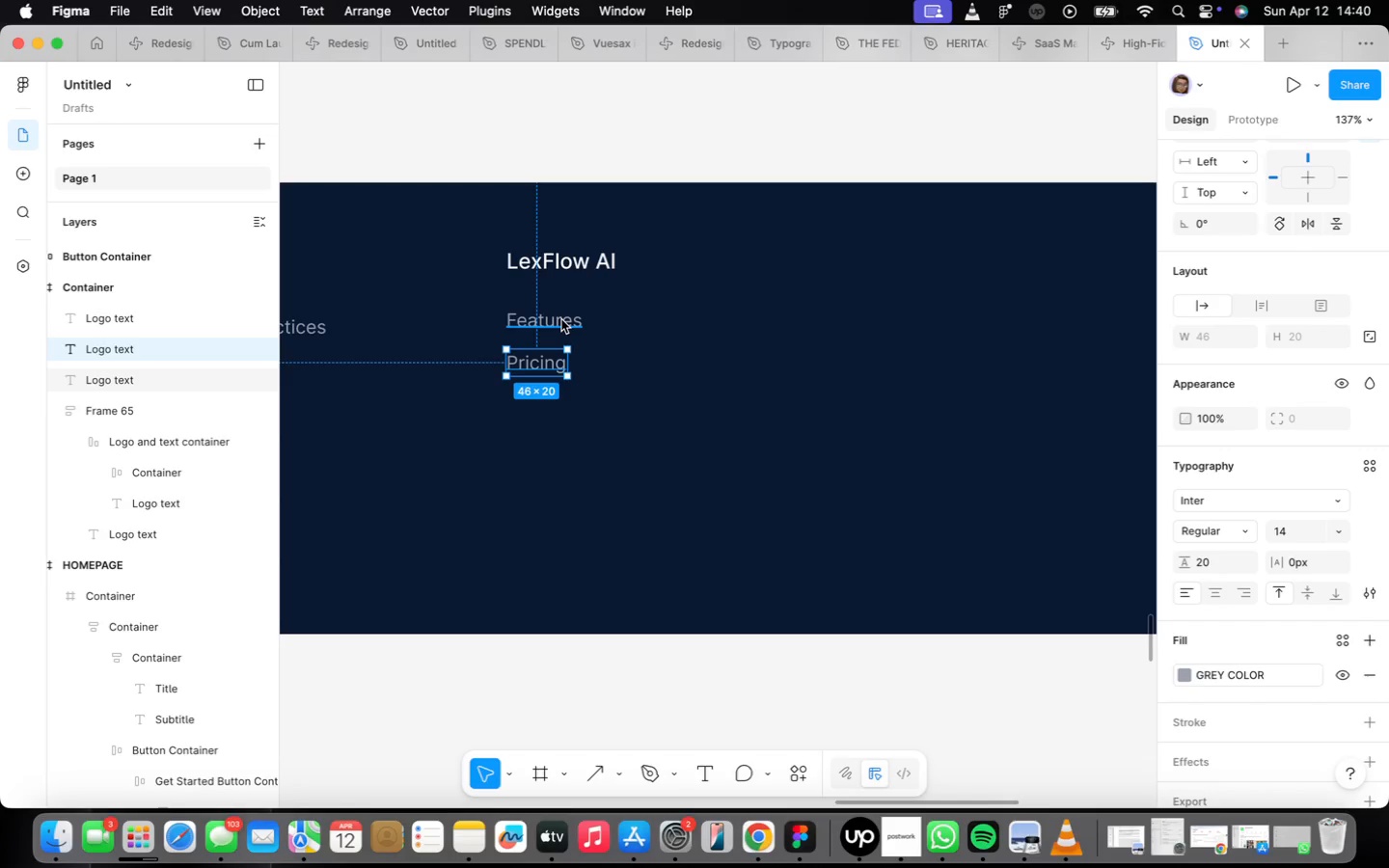 
key(Shift+ShiftLeft)
 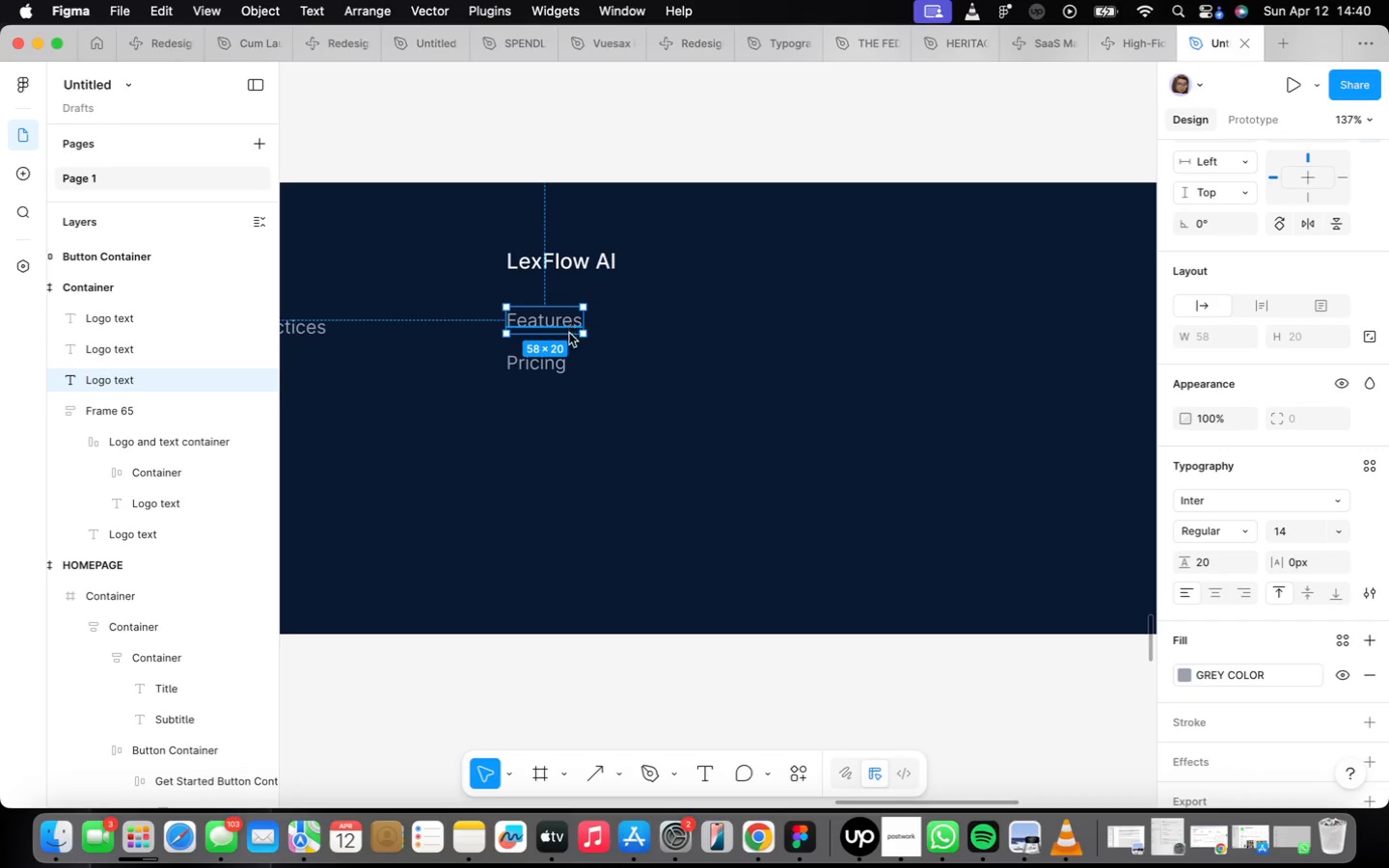 
hold_key(key=ShiftLeft, duration=0.64)
 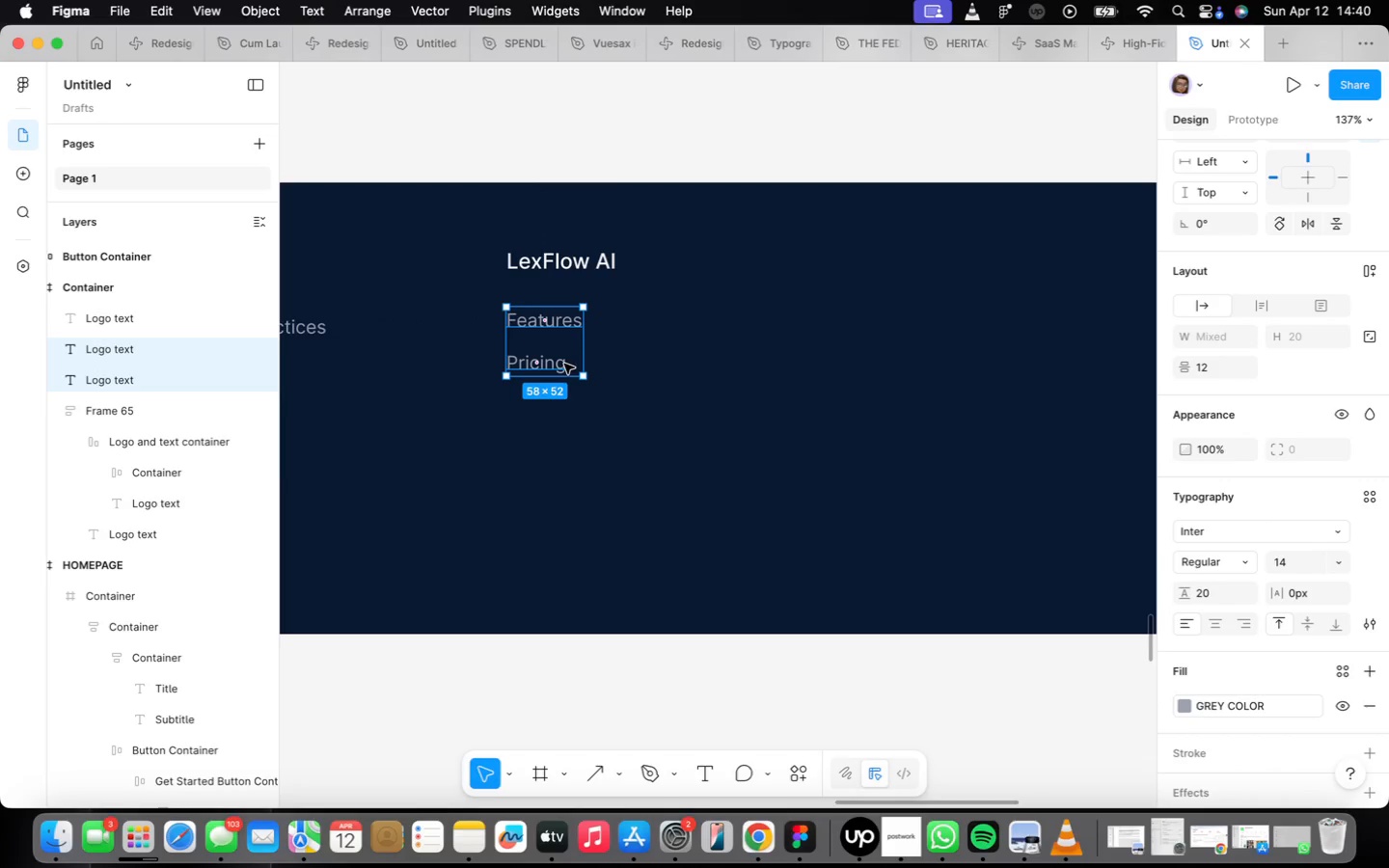 
key(Shift+ShiftLeft)
 